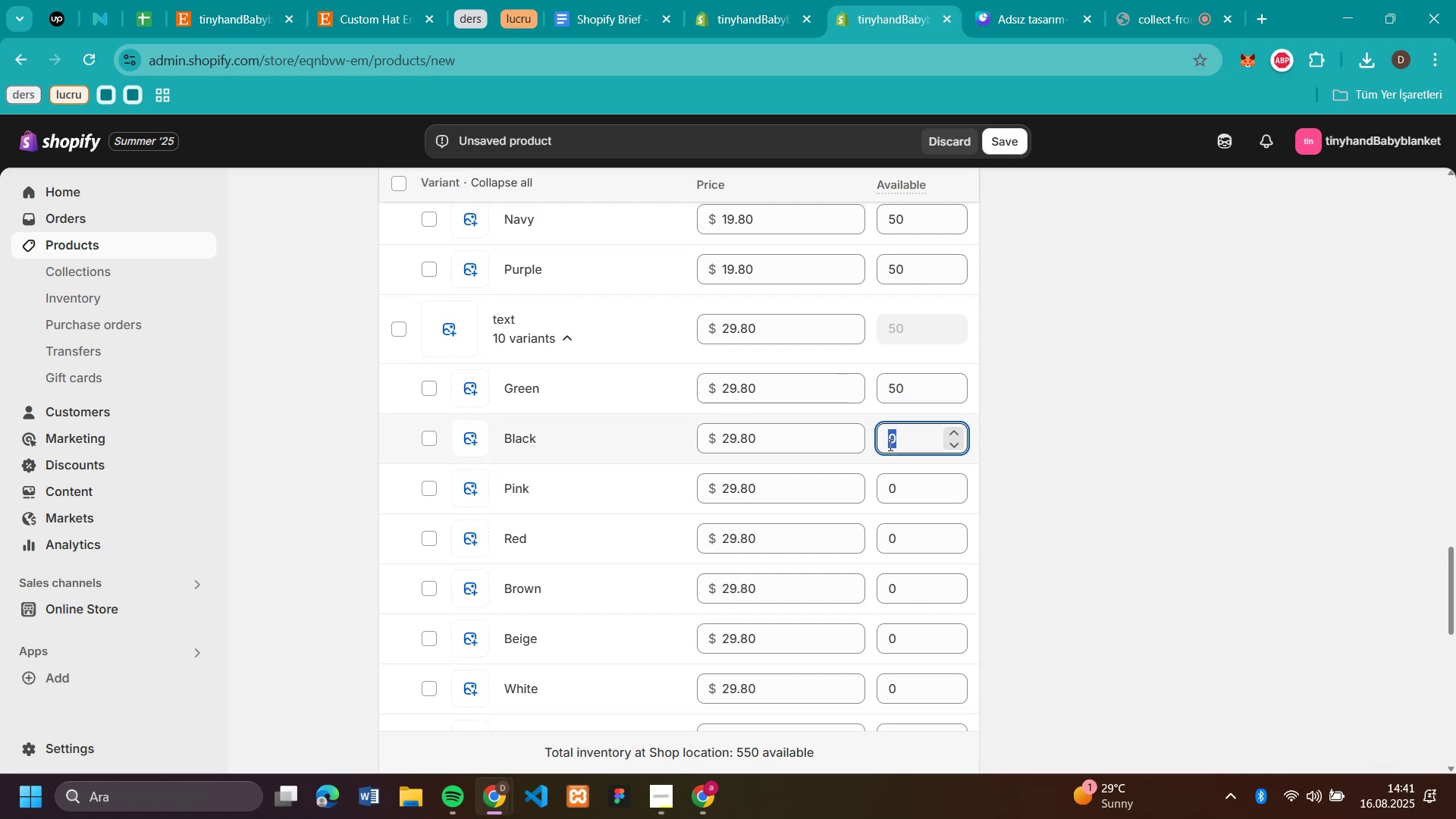 
key(Control+V)
 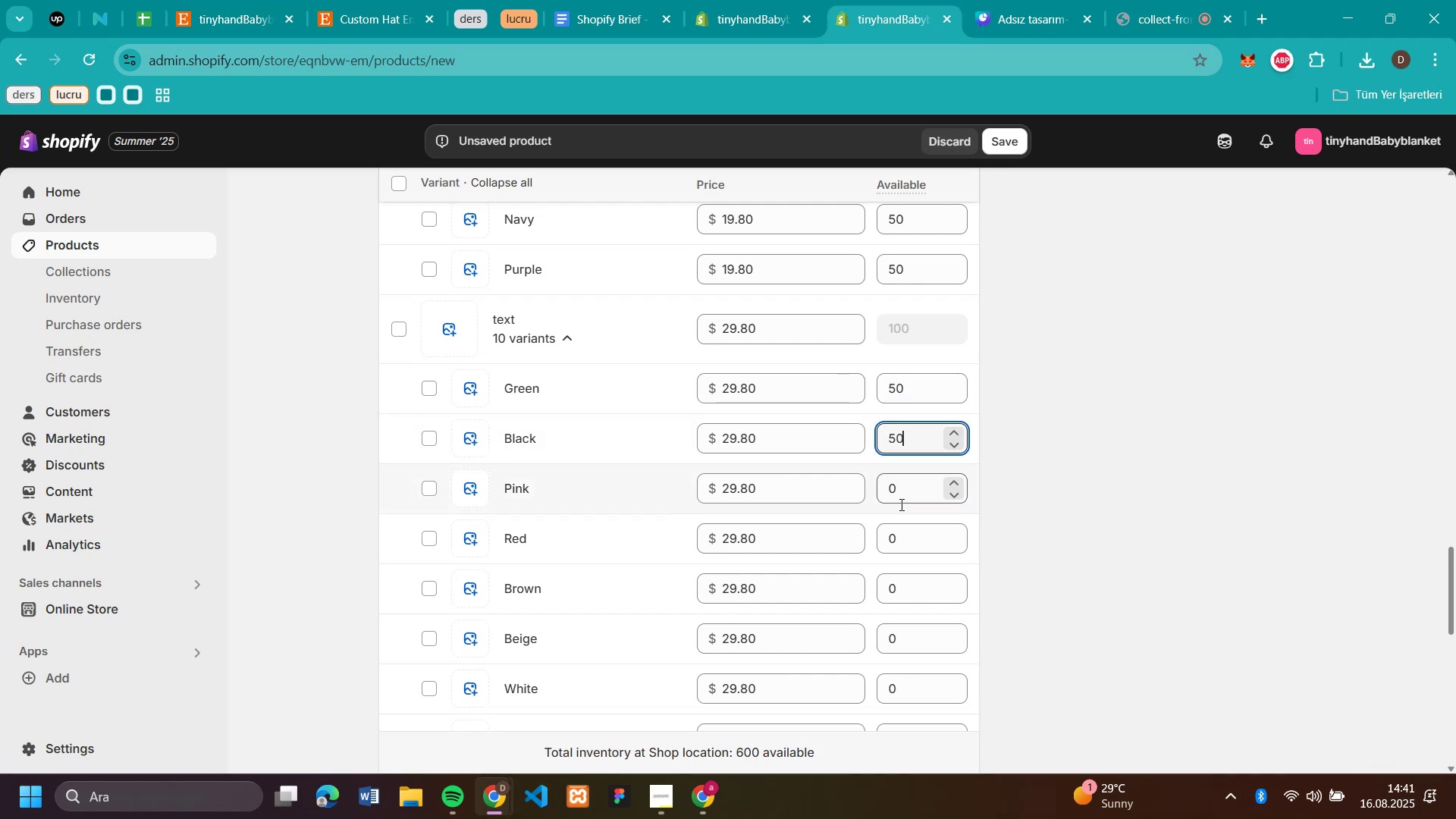 
left_click([900, 506])
 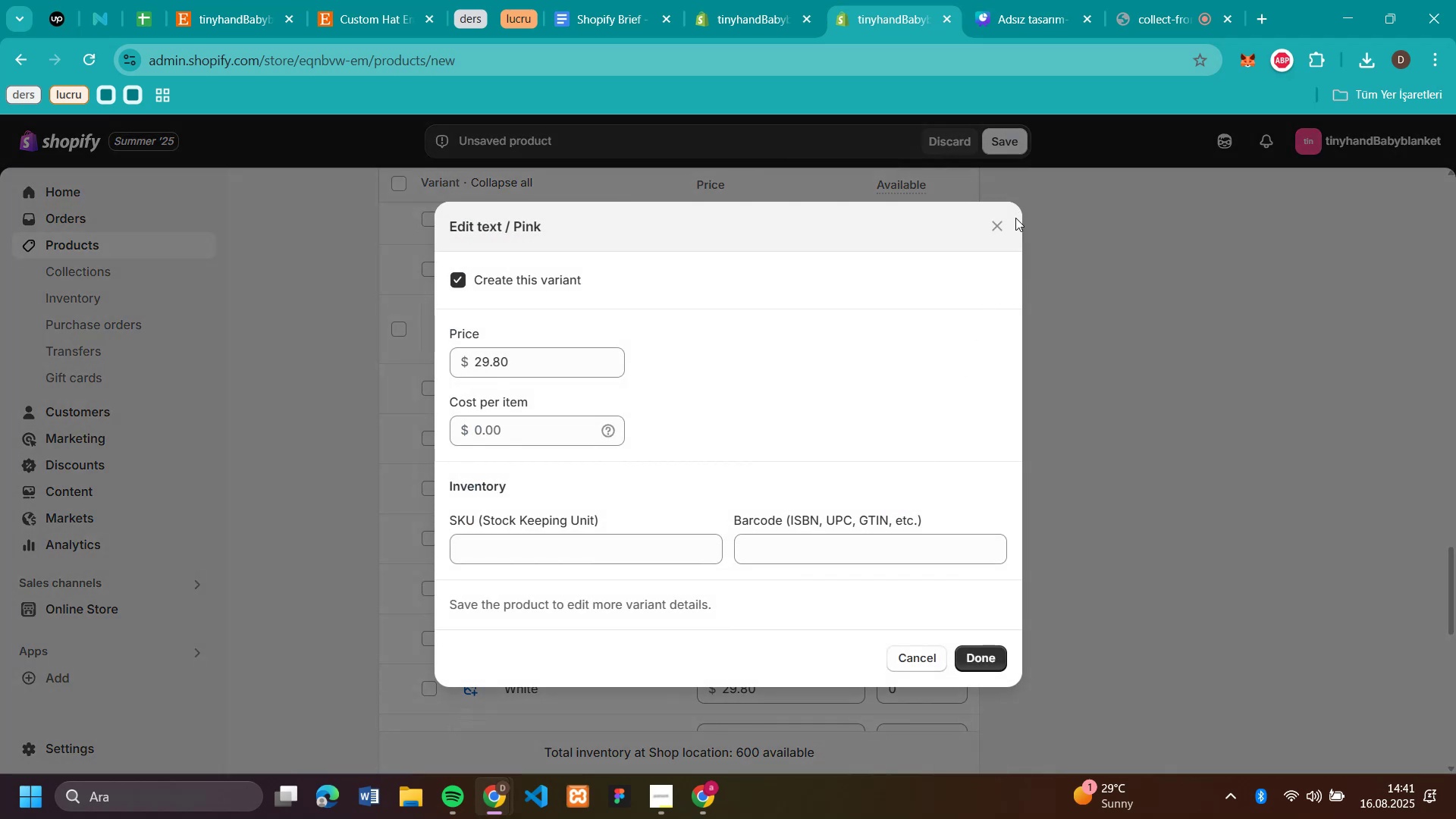 
left_click([1007, 215])
 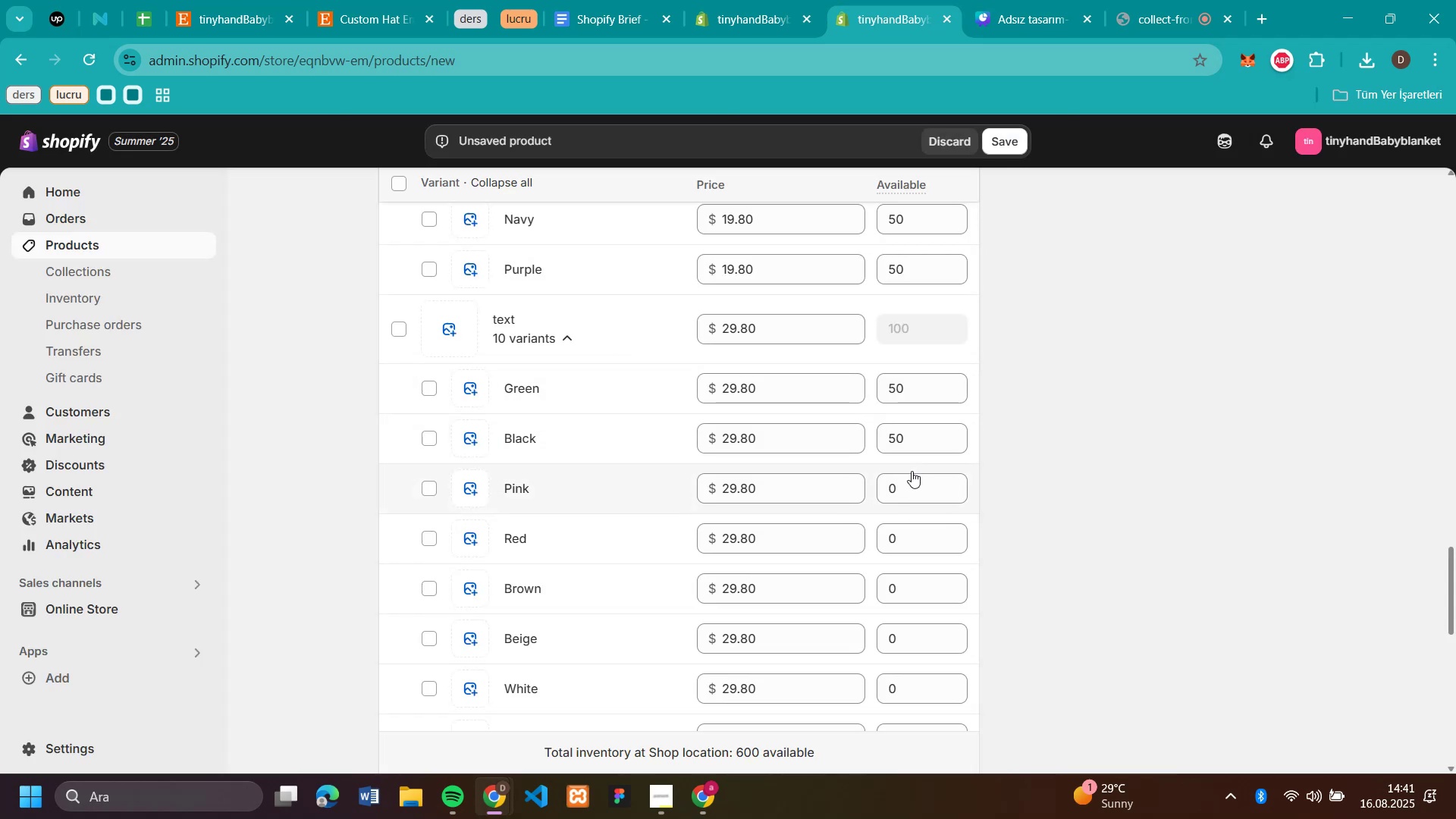 
key(Control+V)
 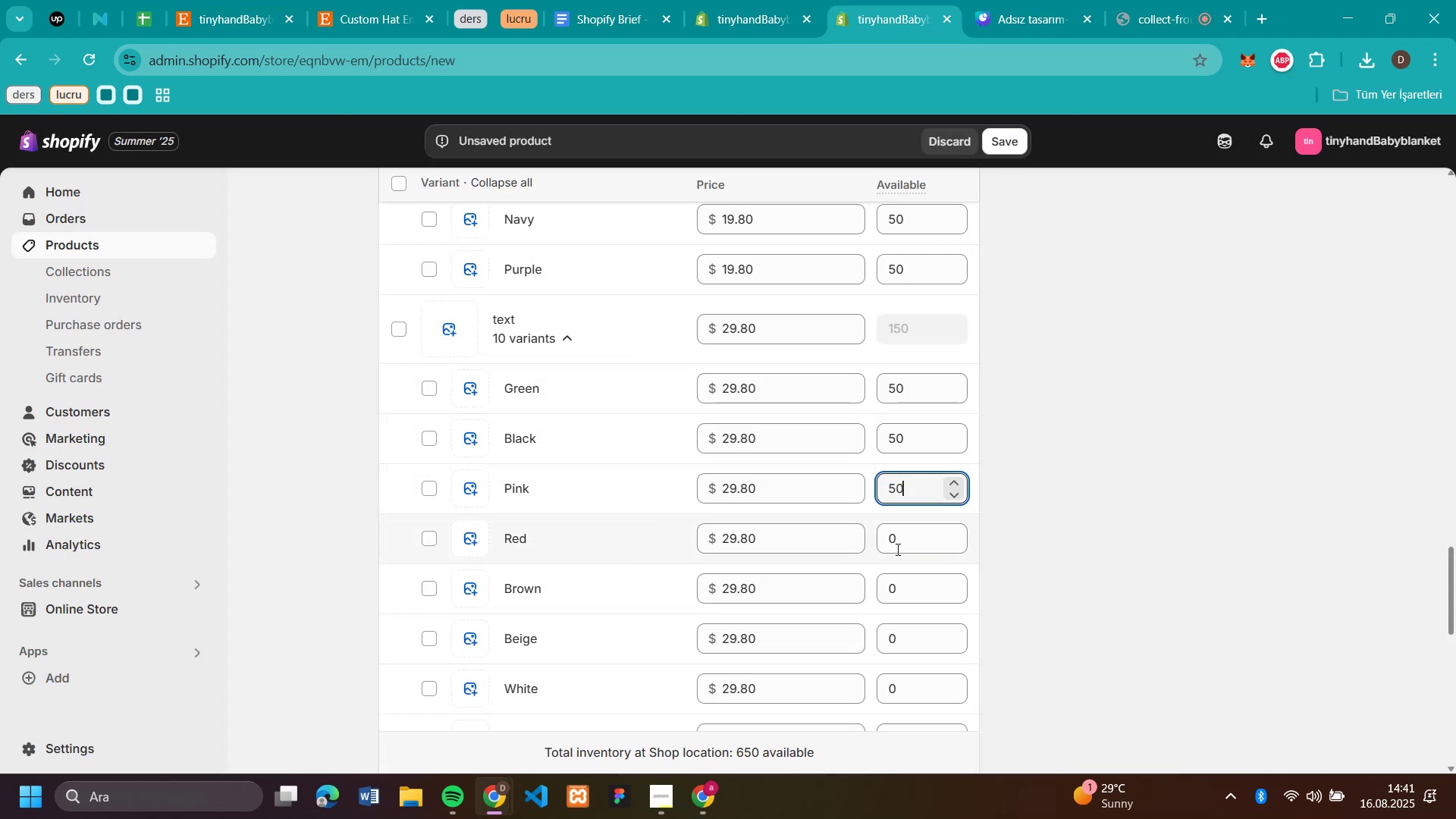 
left_click([903, 541])
 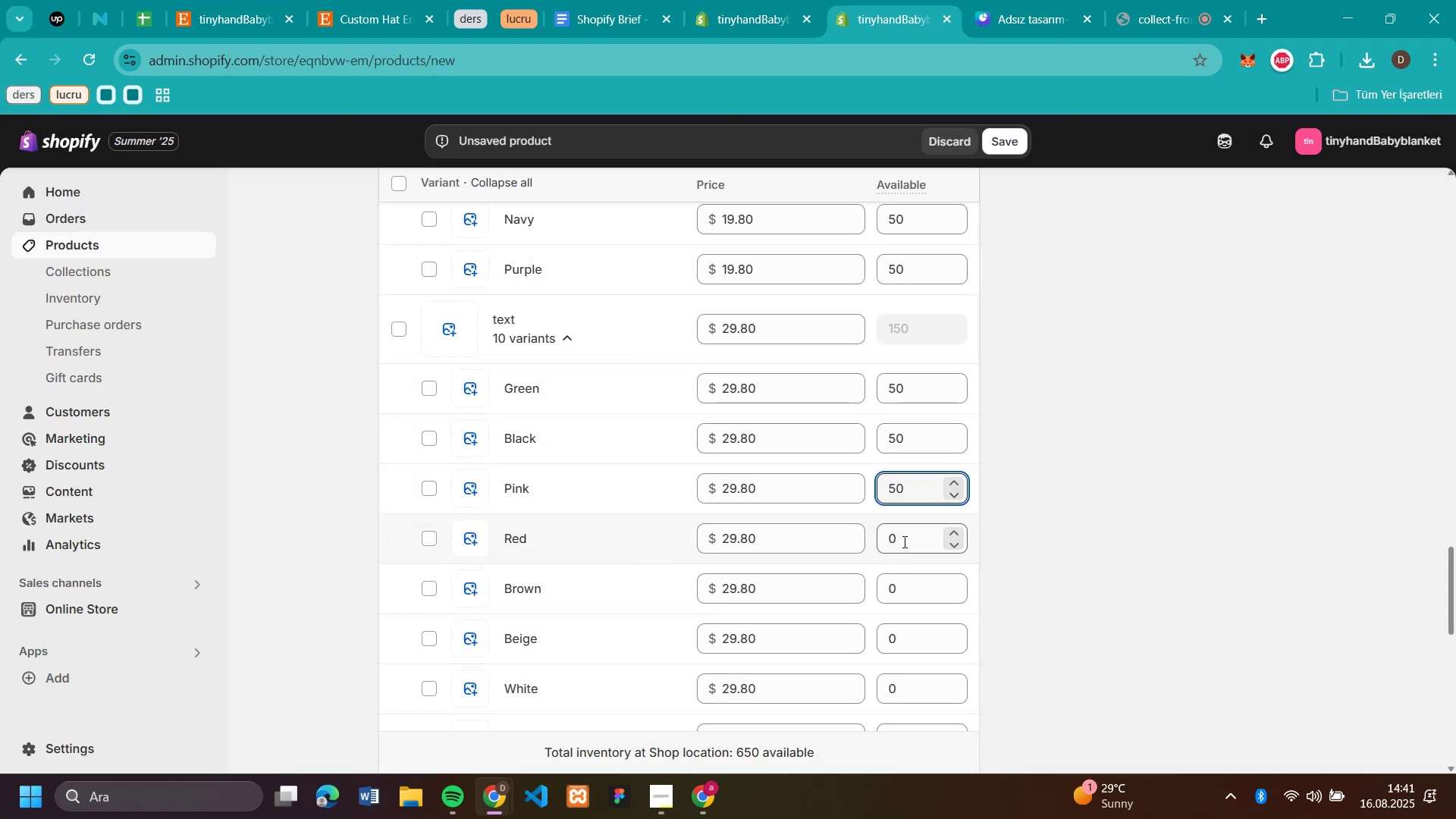 
key(Control+V)
 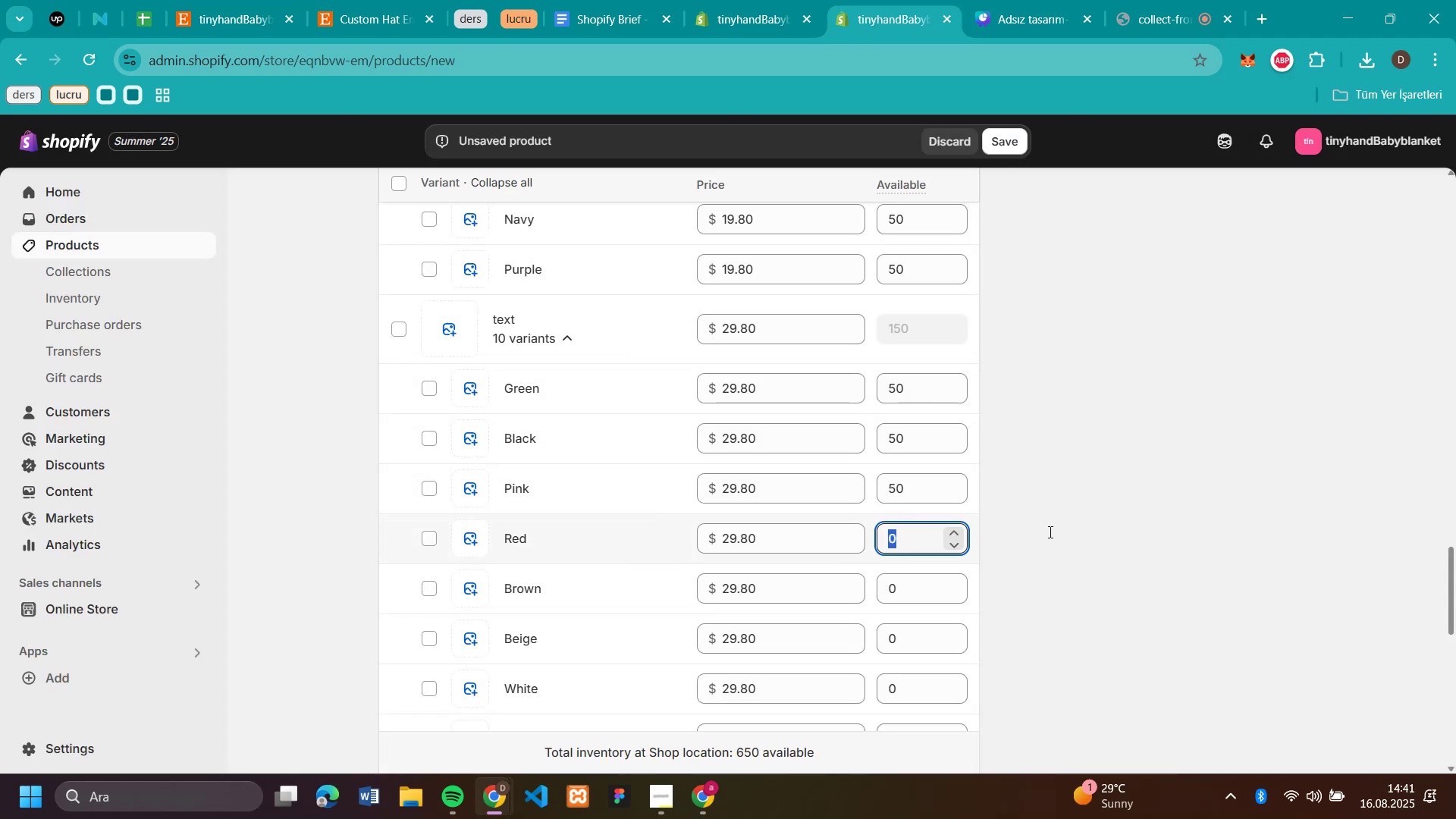 
left_click([1049, 532])
 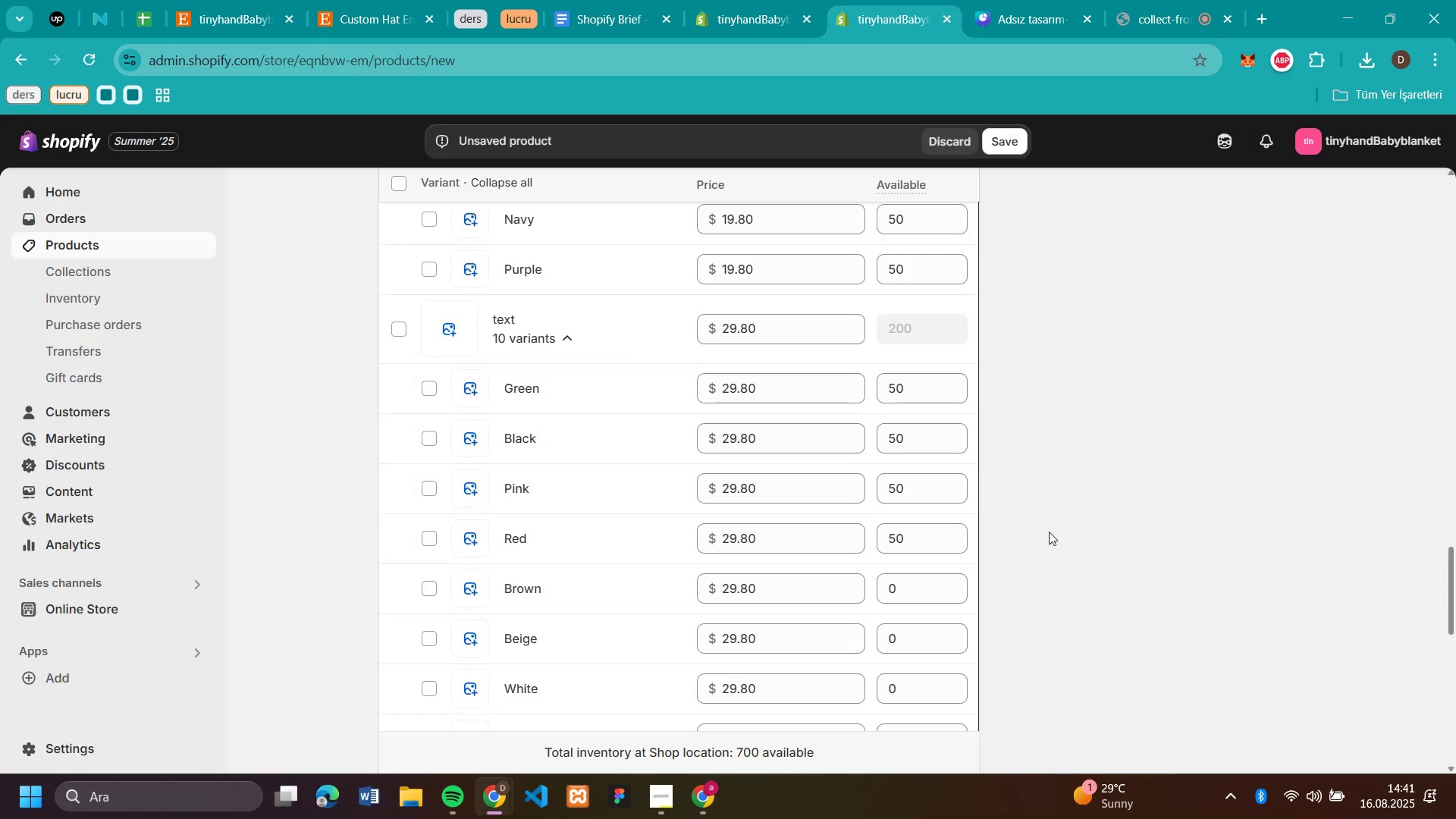 
scroll: coordinate [1049, 532], scroll_direction: down, amount: 3.0
 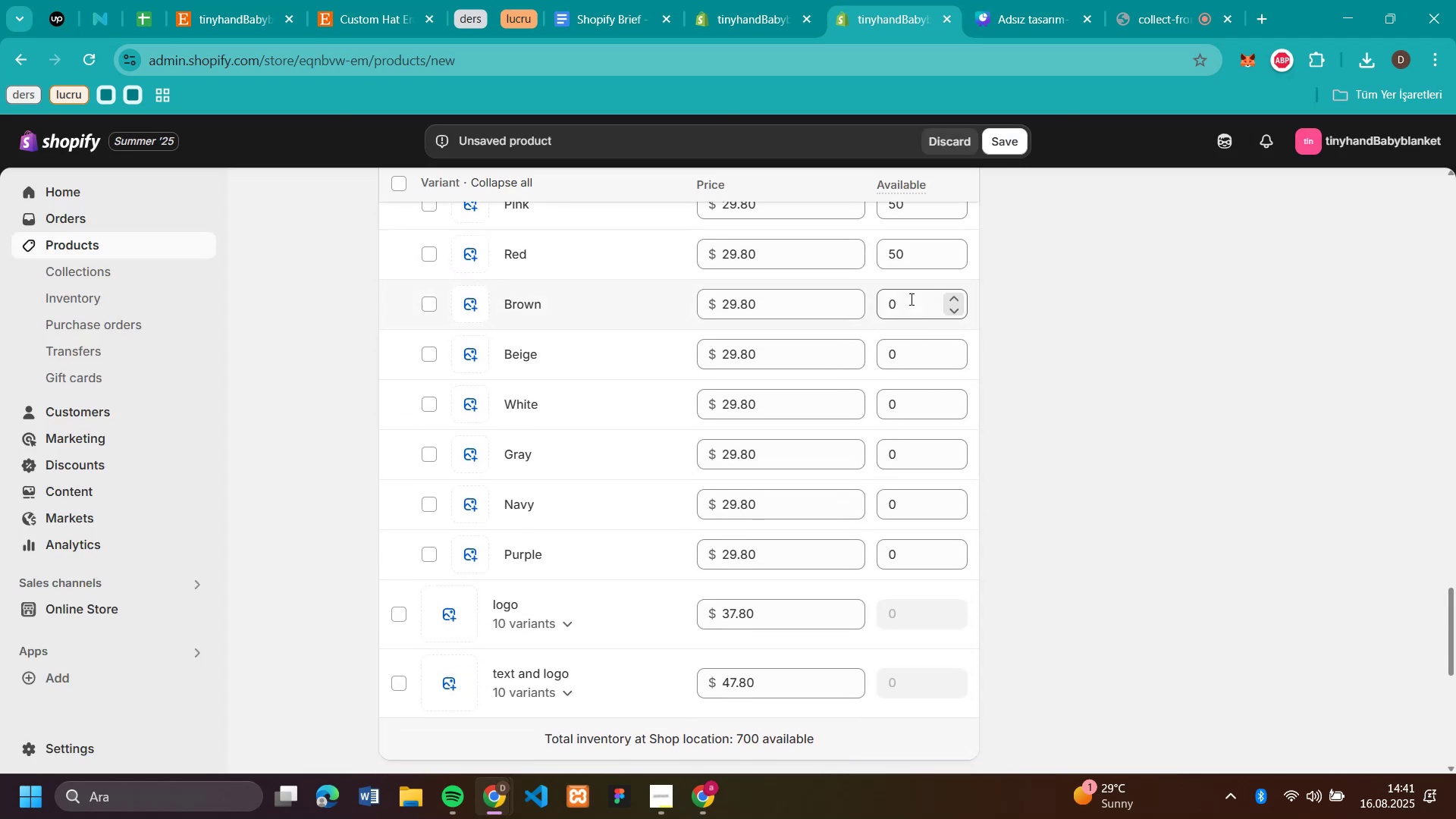 
left_click([907, 302])
 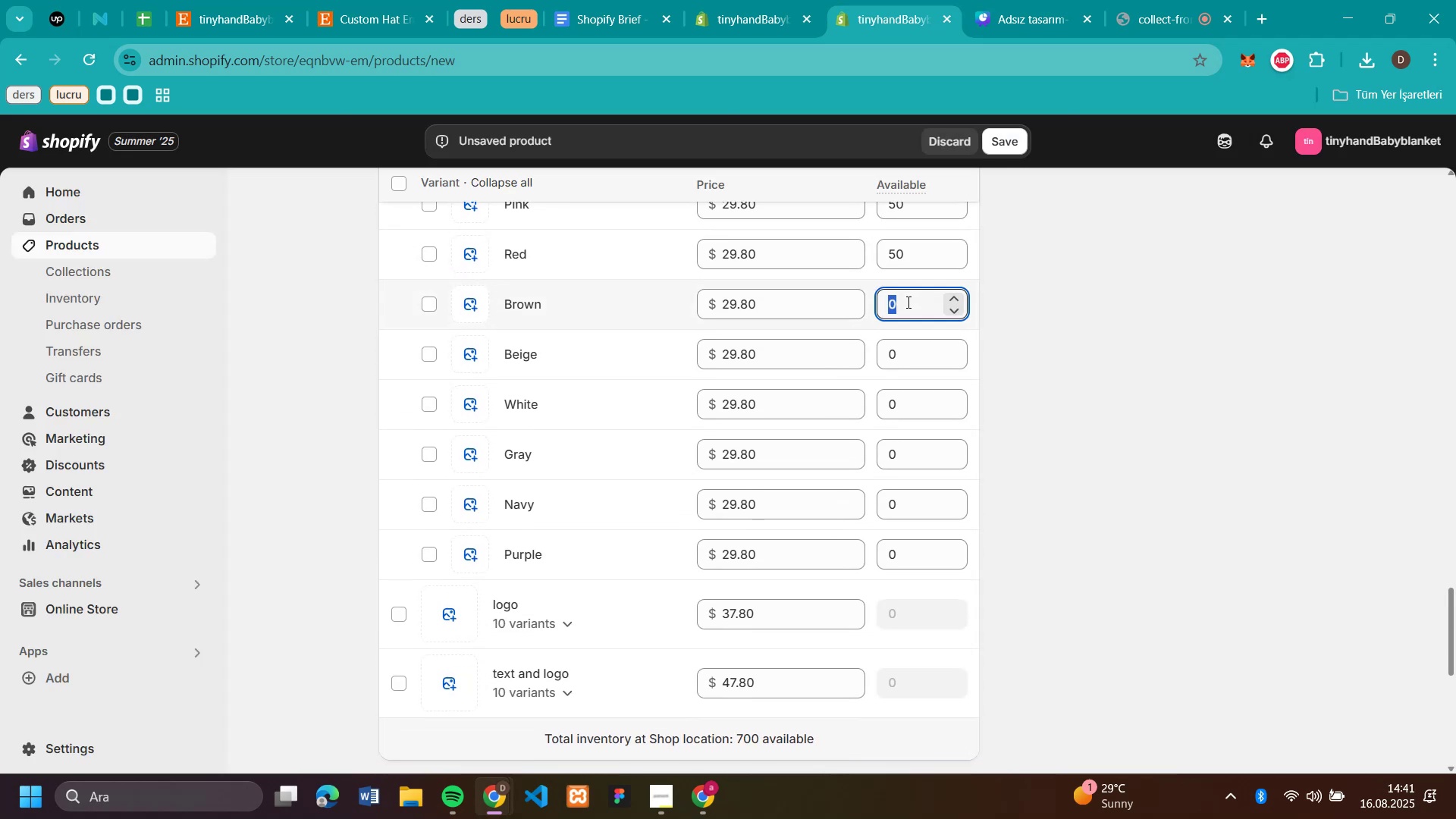 
key(Control+V)
 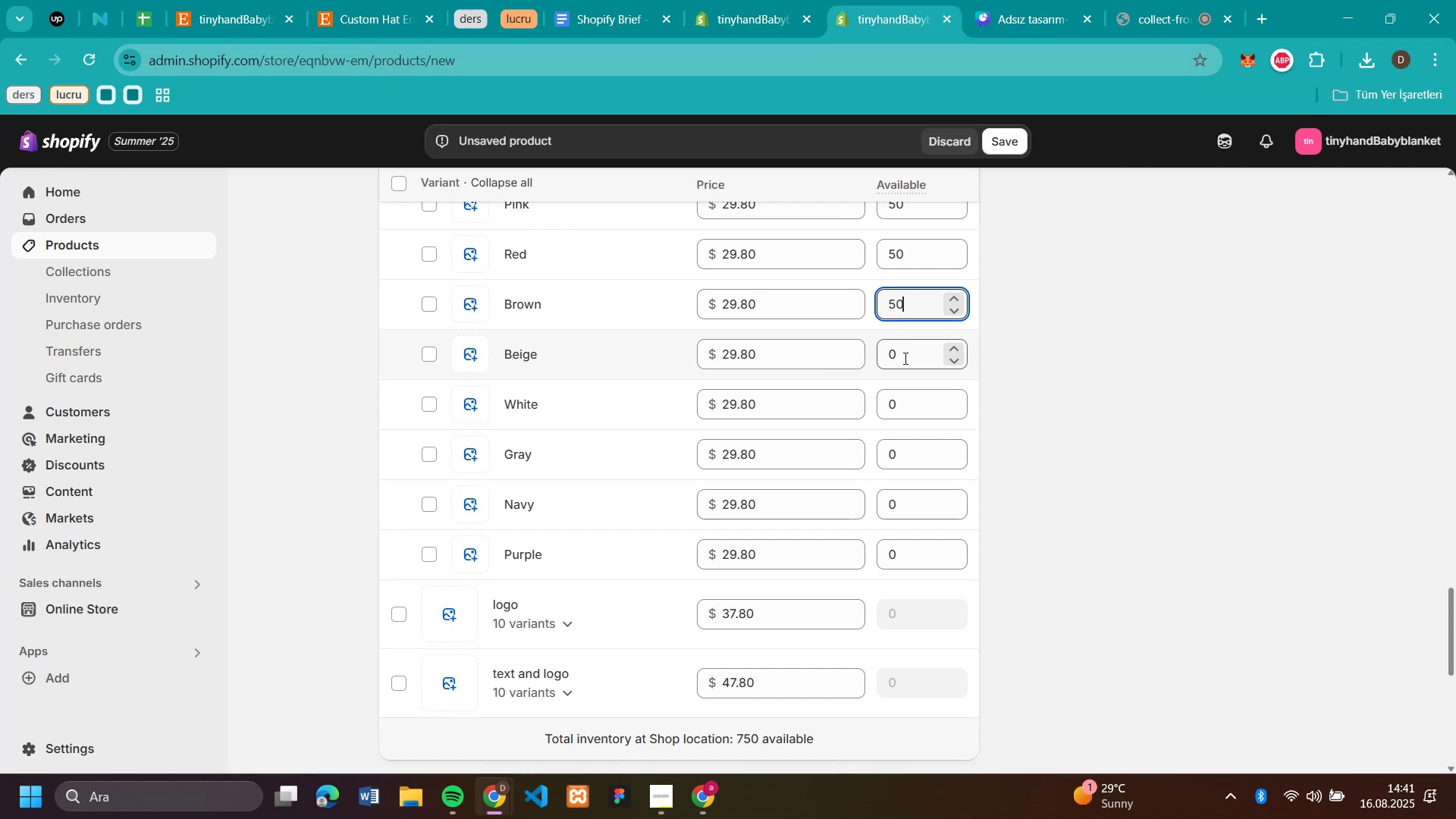 
left_click([904, 358])
 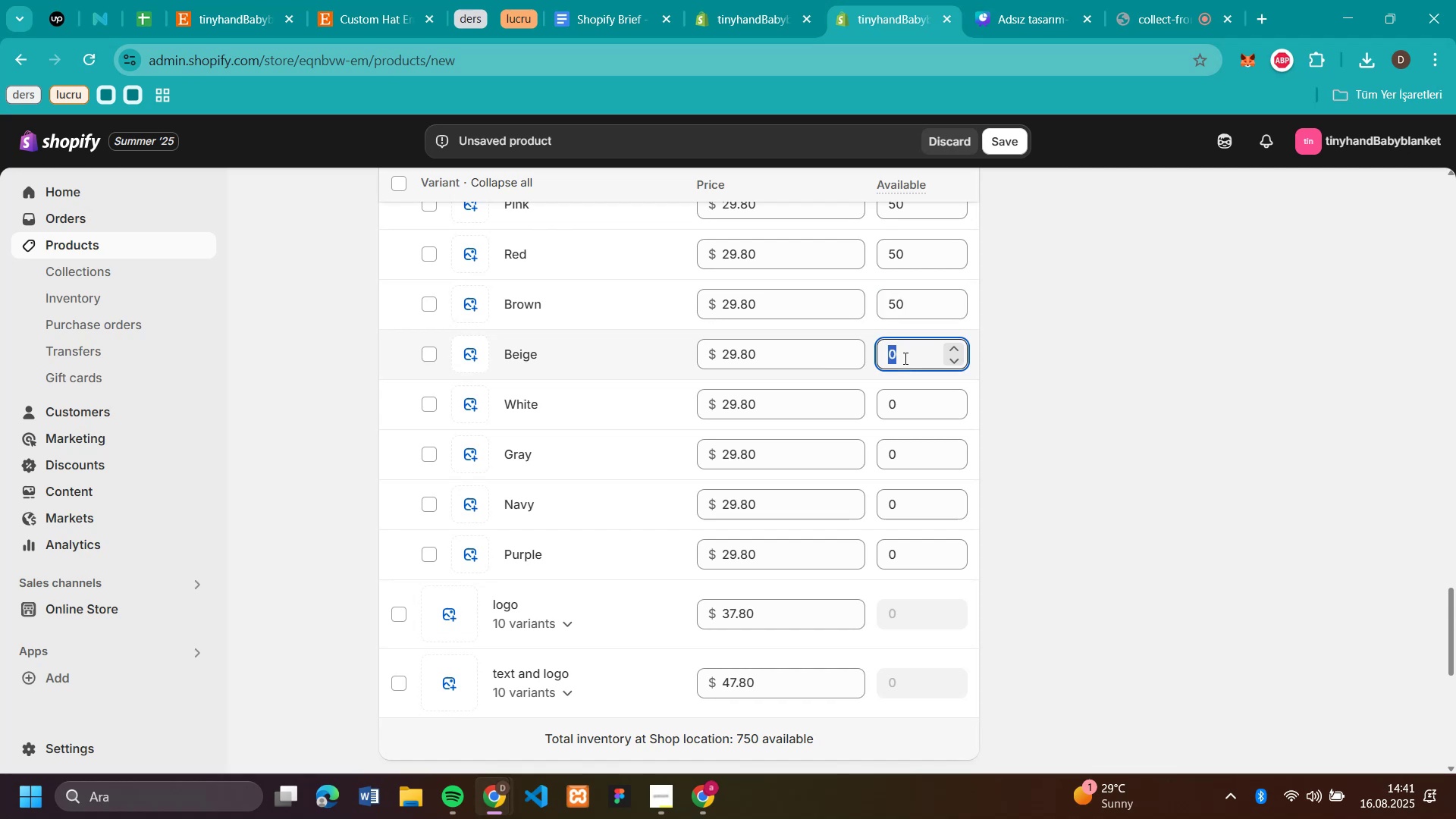 
key(Control+V)
 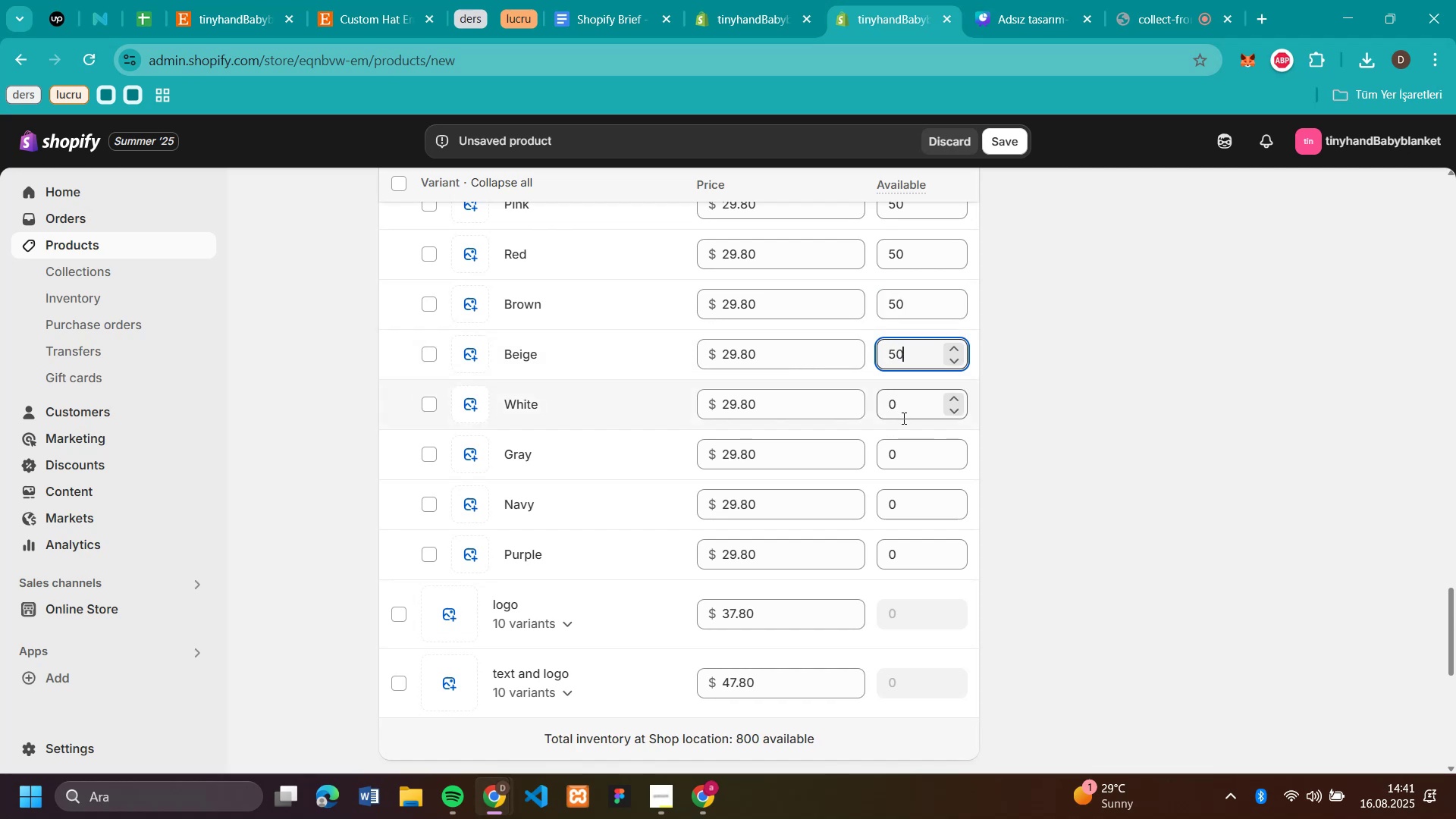 
left_click([903, 422])
 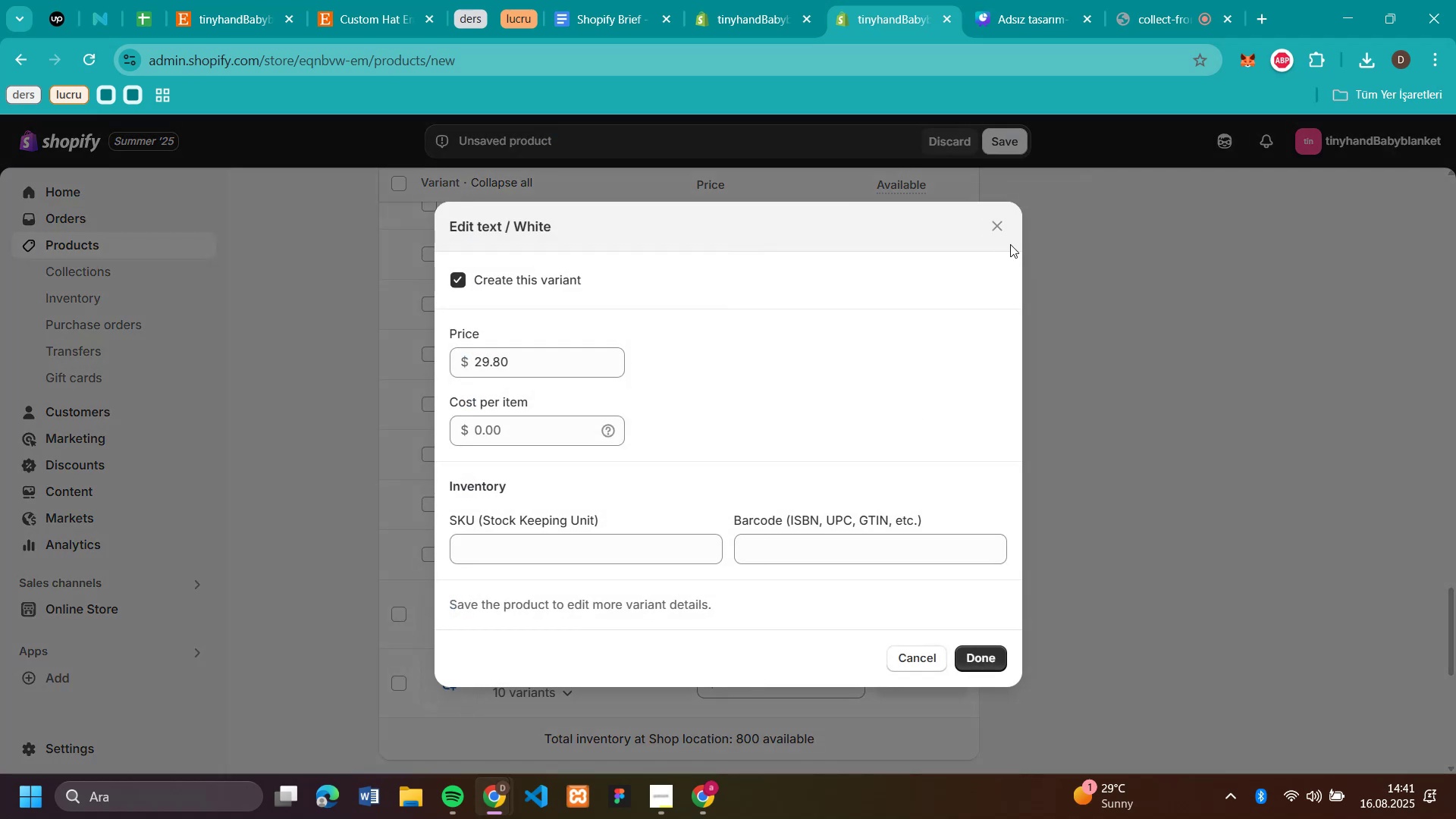 
double_click([1001, 230])
 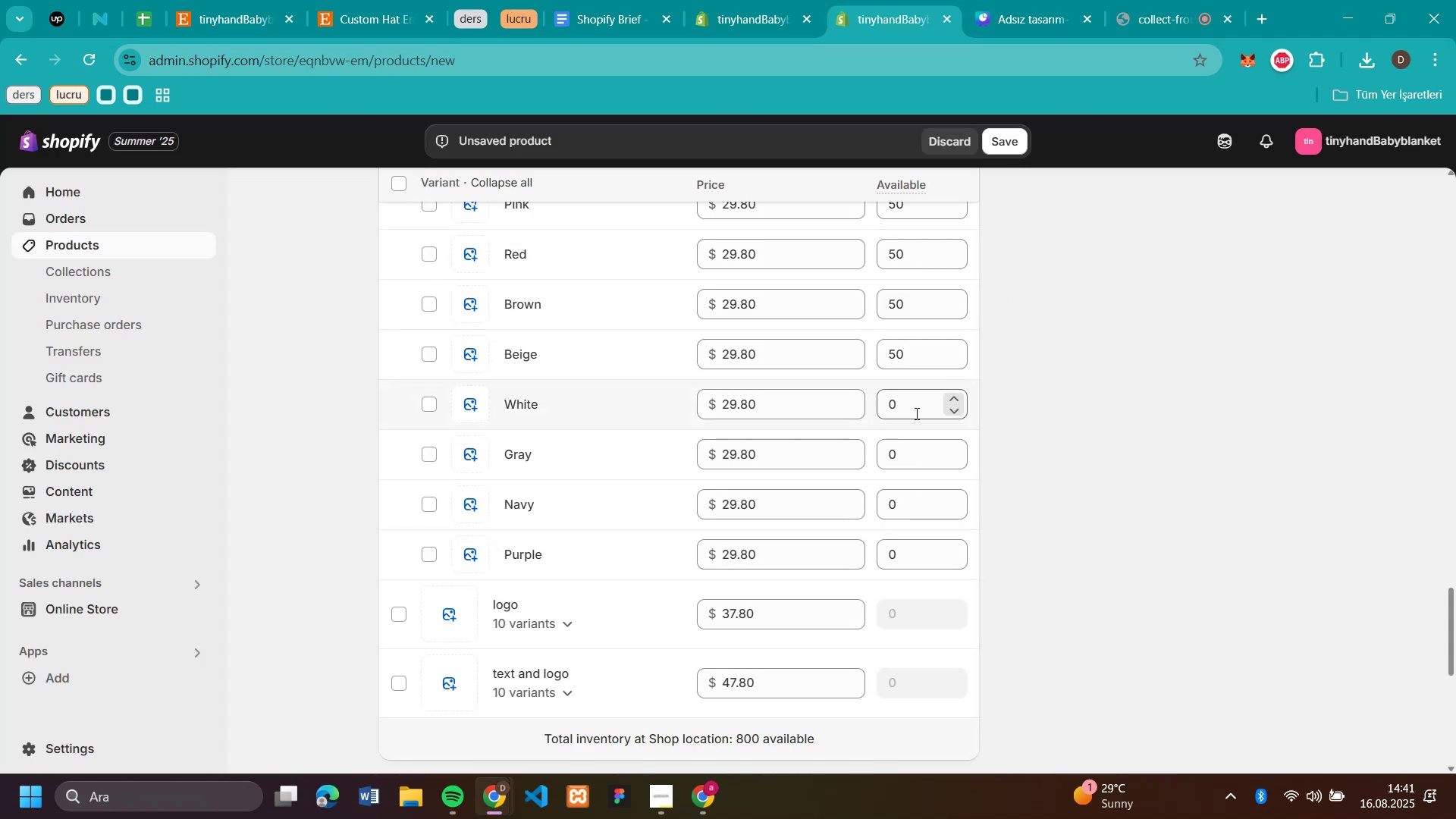 
left_click([910, 413])
 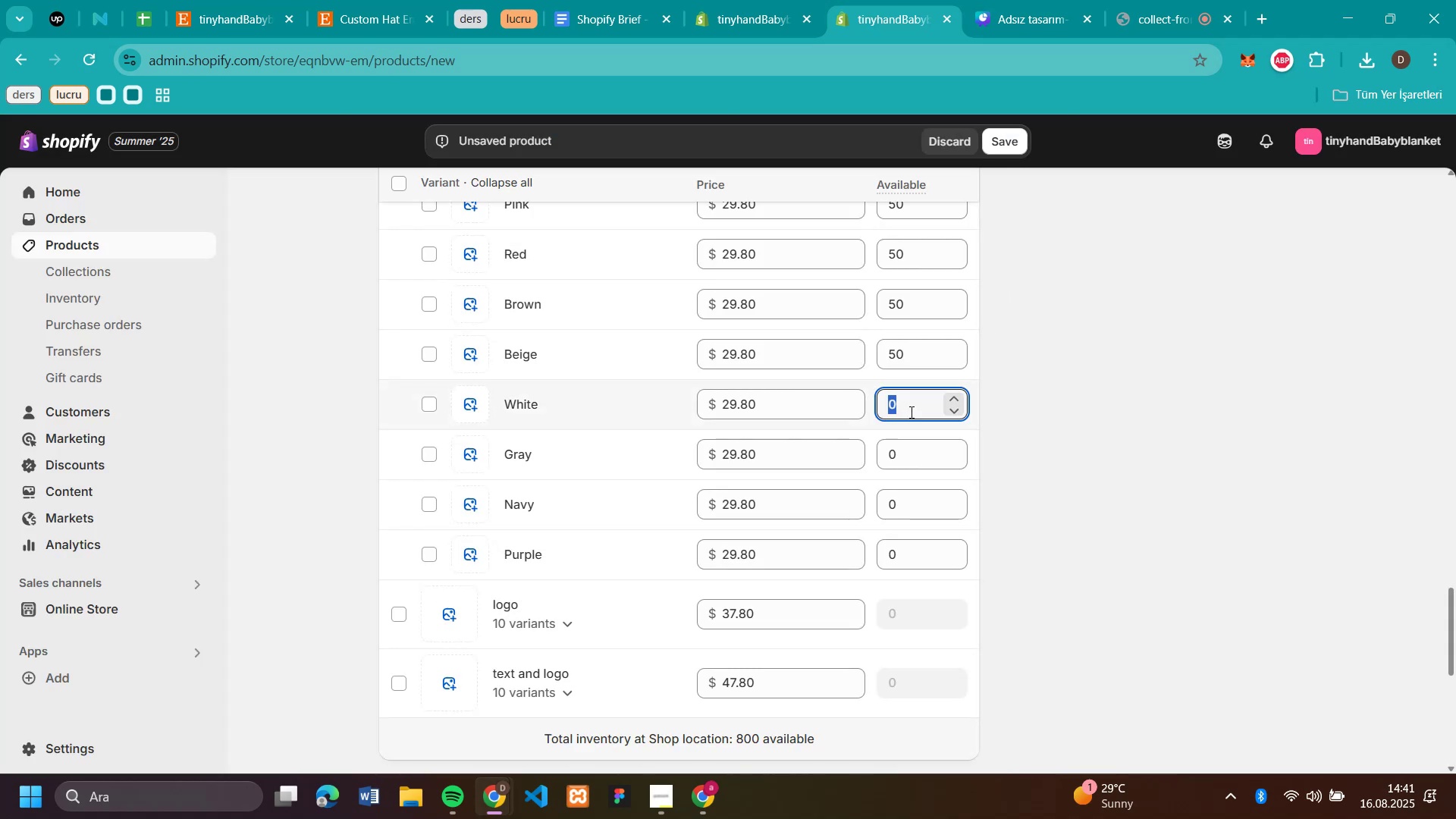 
key(Control+V)
 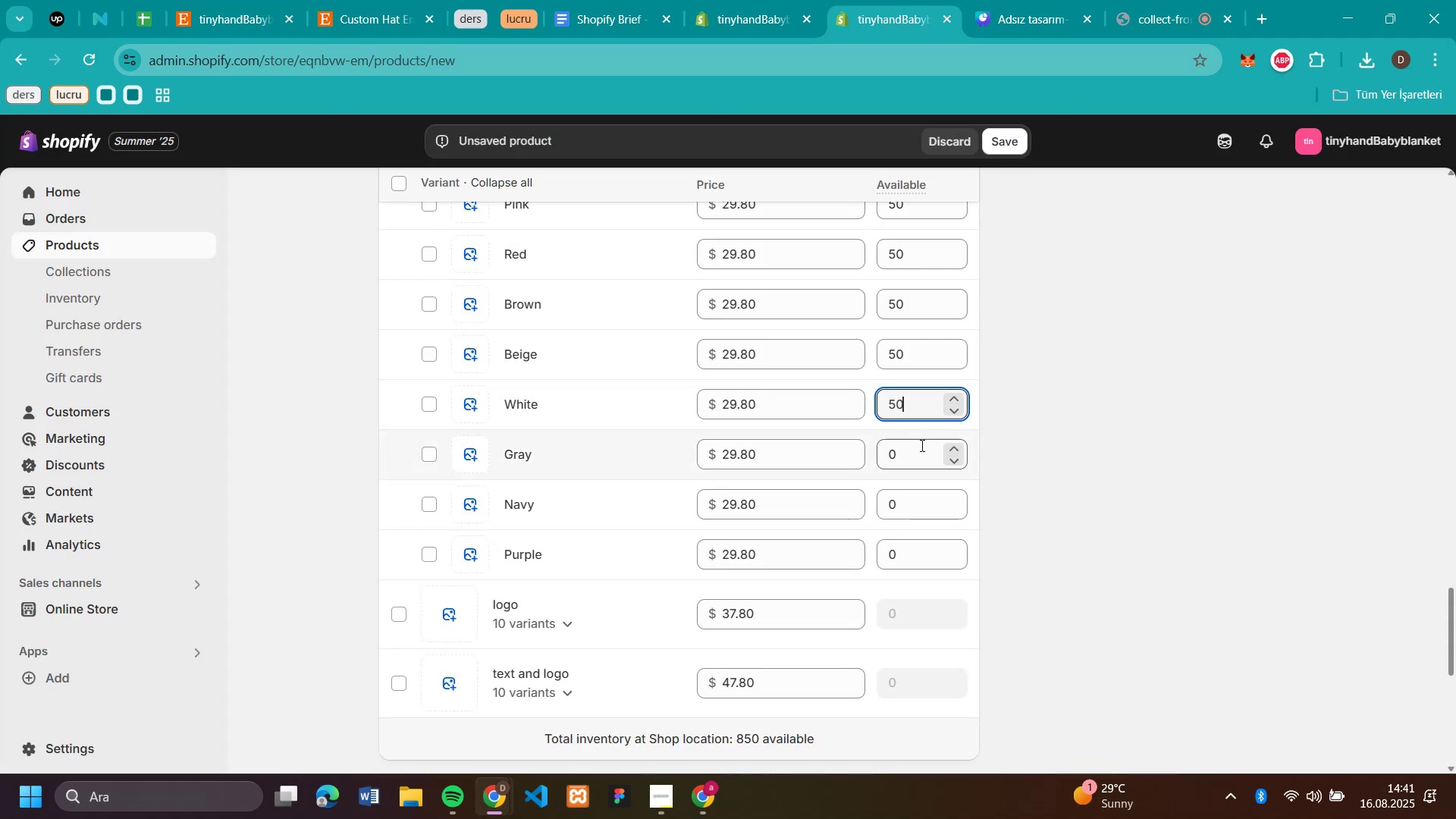 
left_click([925, 453])
 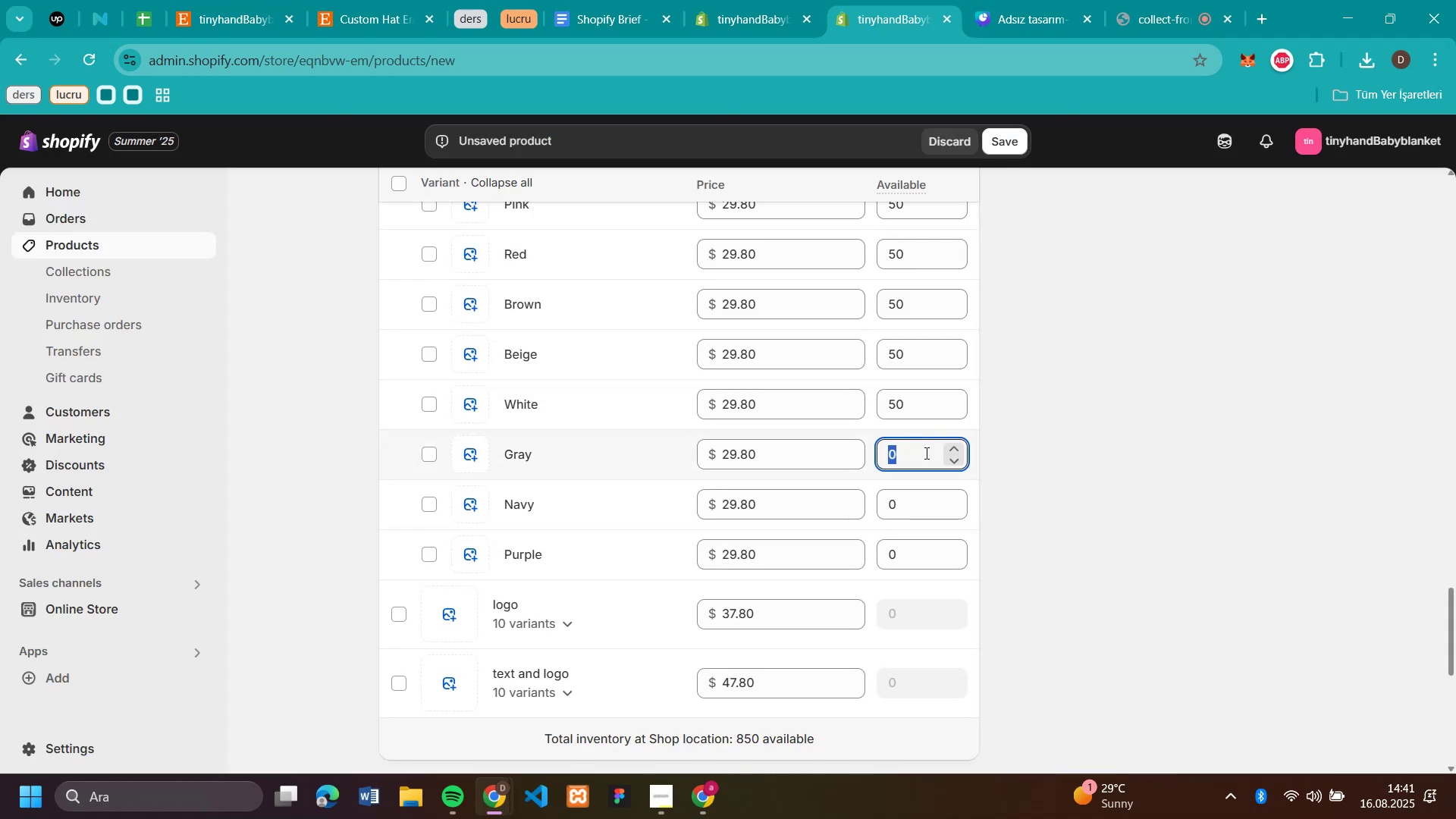 
key(Control+V)
 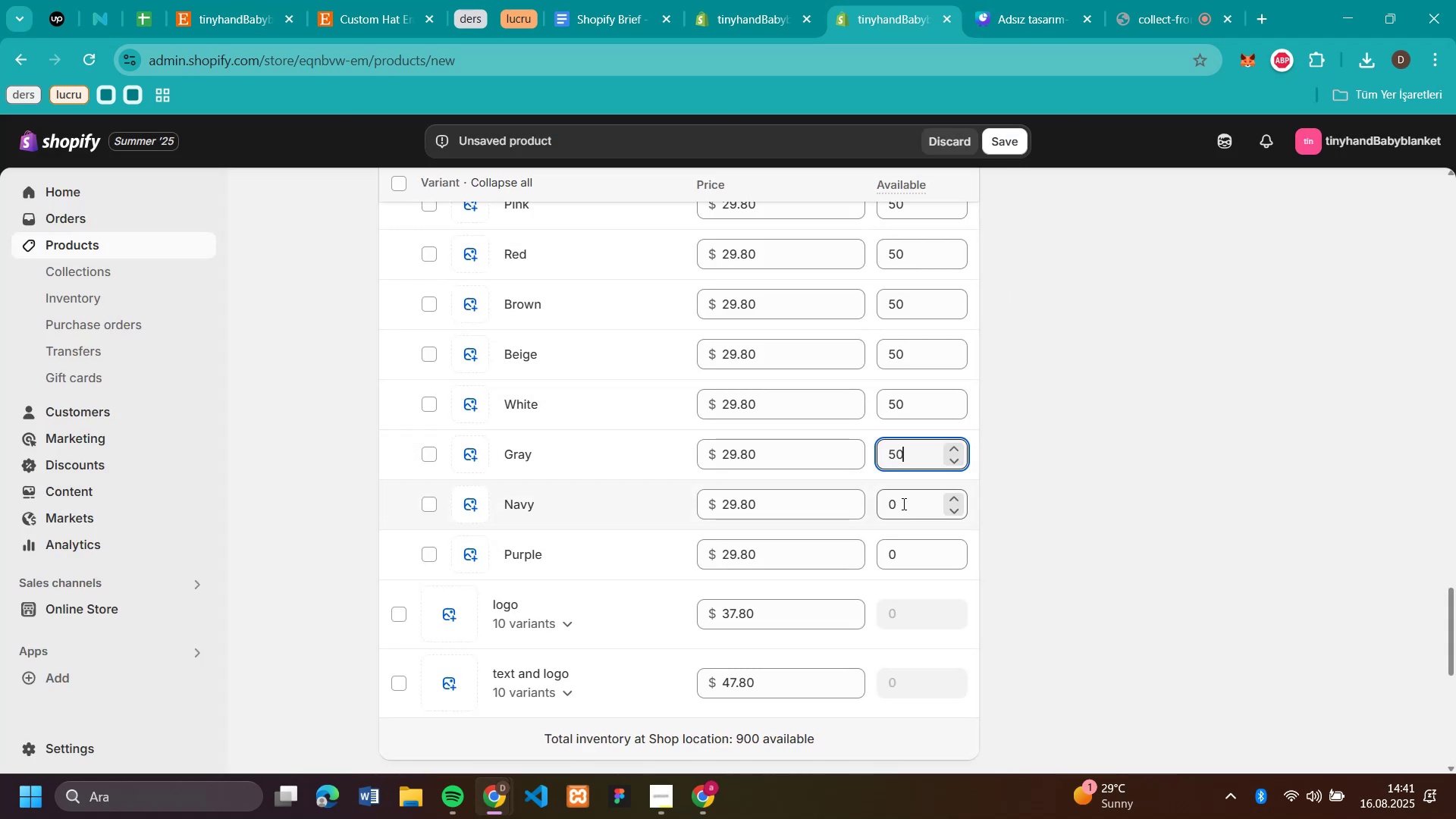 
left_click([902, 504])
 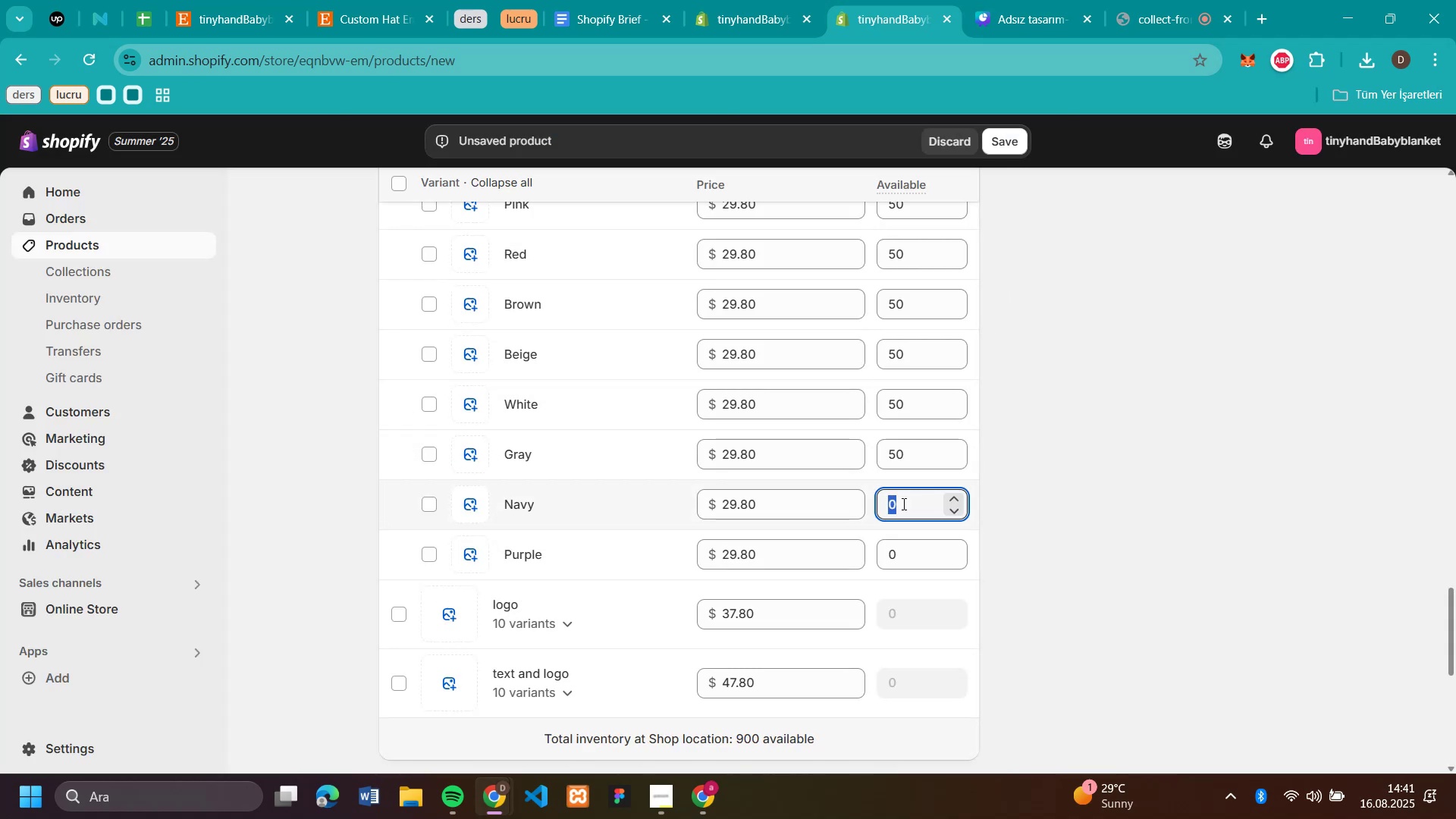 
key(Control+V)
 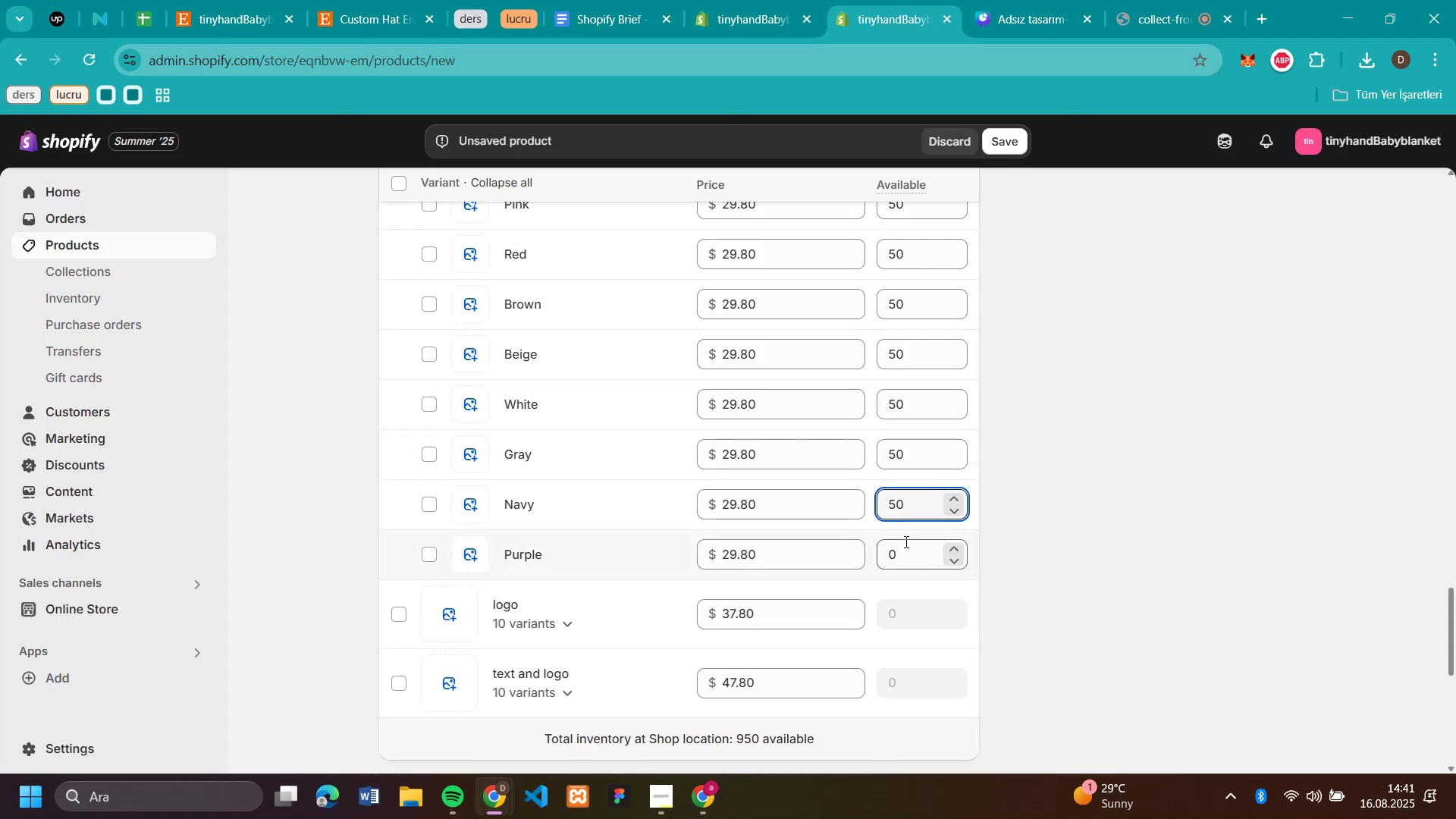 
key(Control+V)
 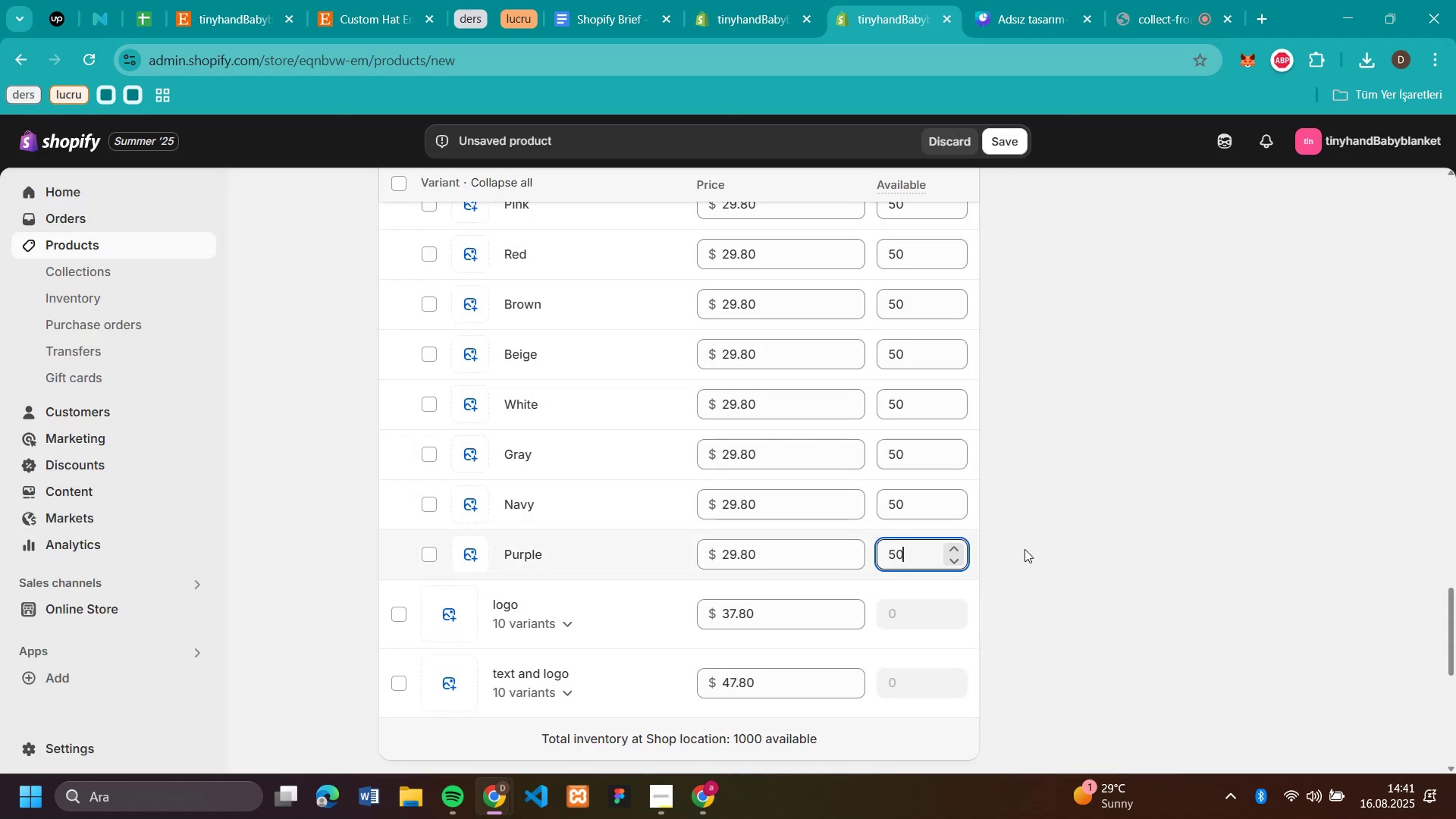 
left_click([1034, 543])
 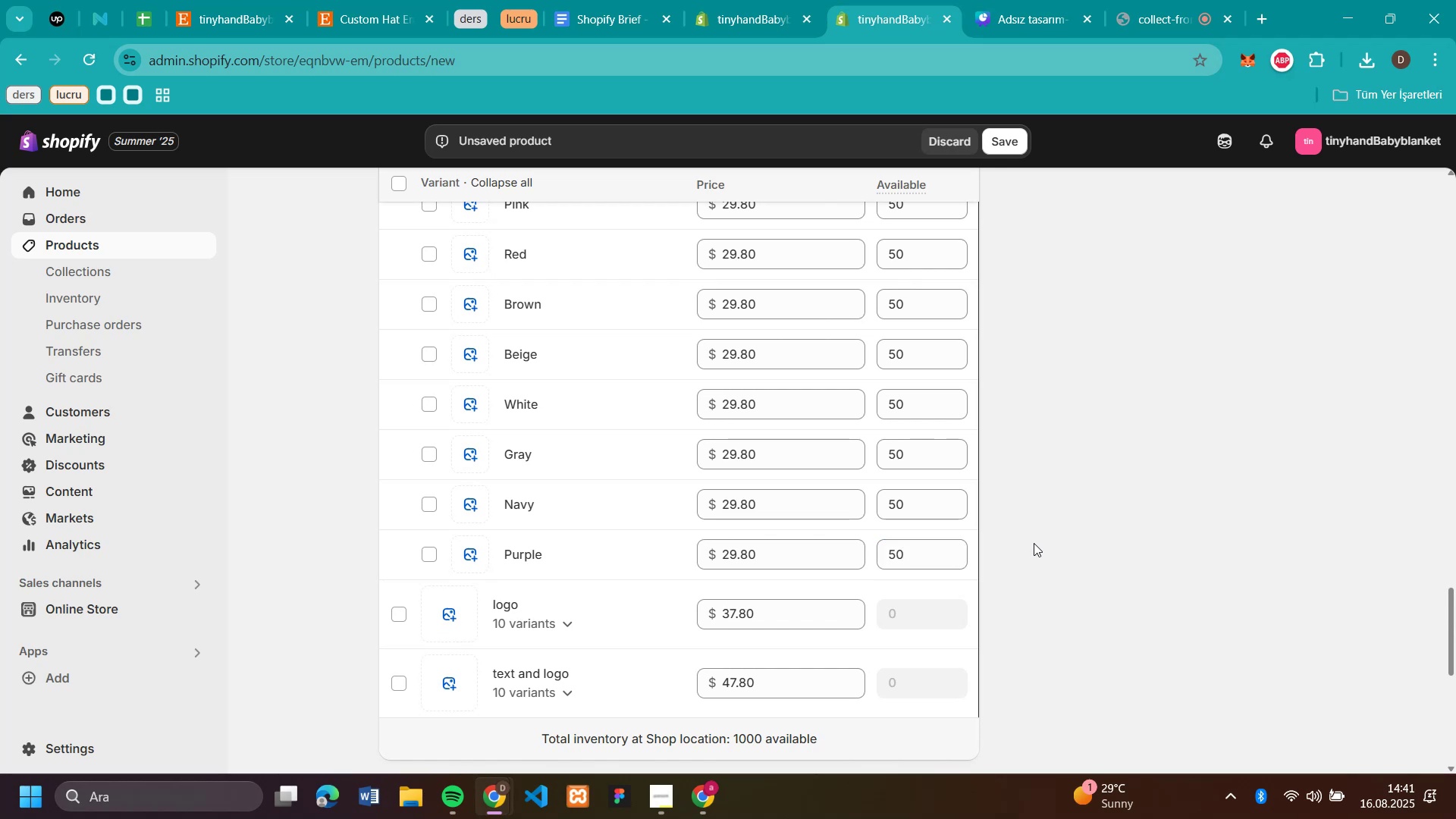 
scroll: coordinate [675, 587], scroll_direction: down, amount: 3.0
 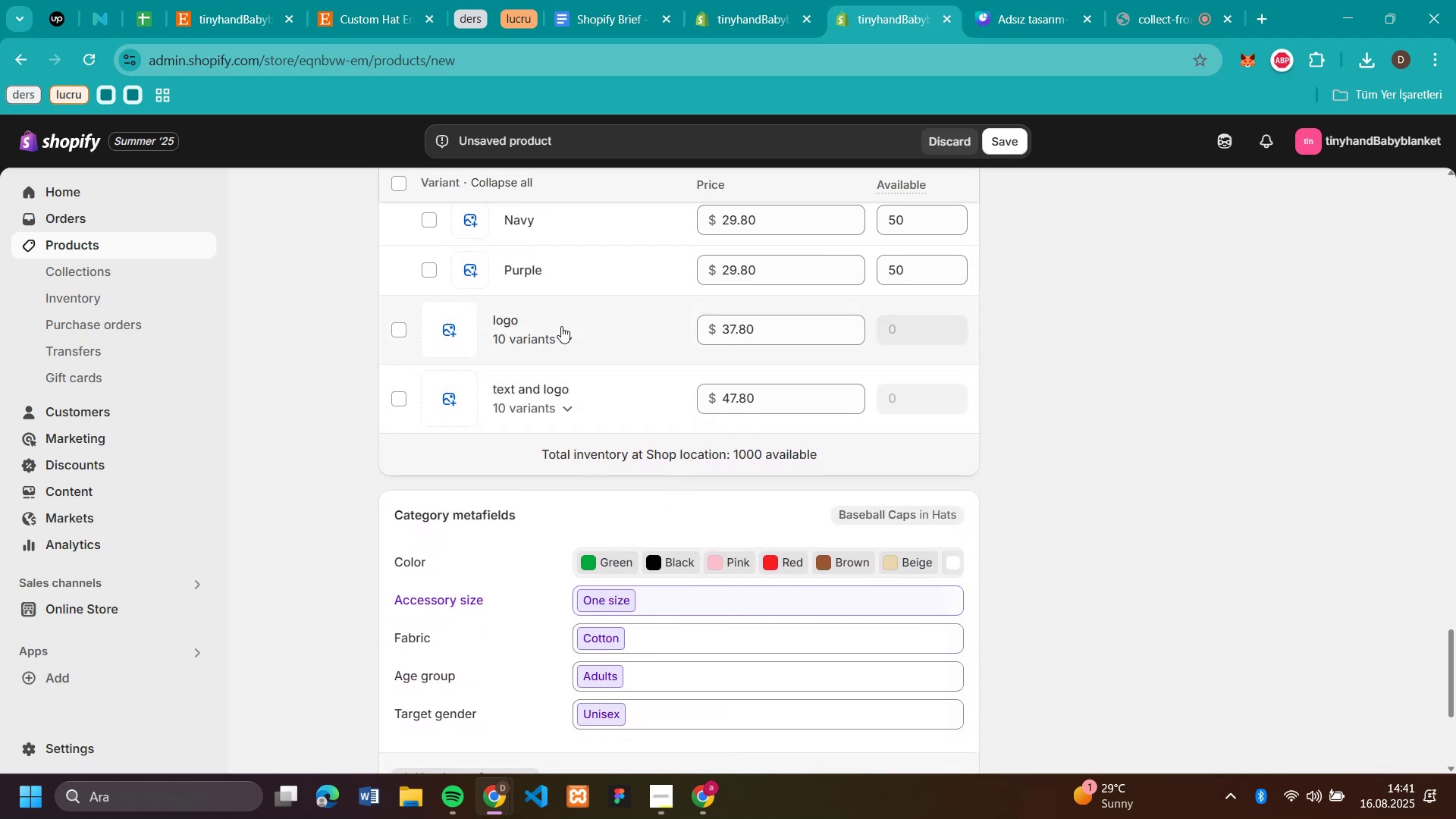 
left_click([569, 332])
 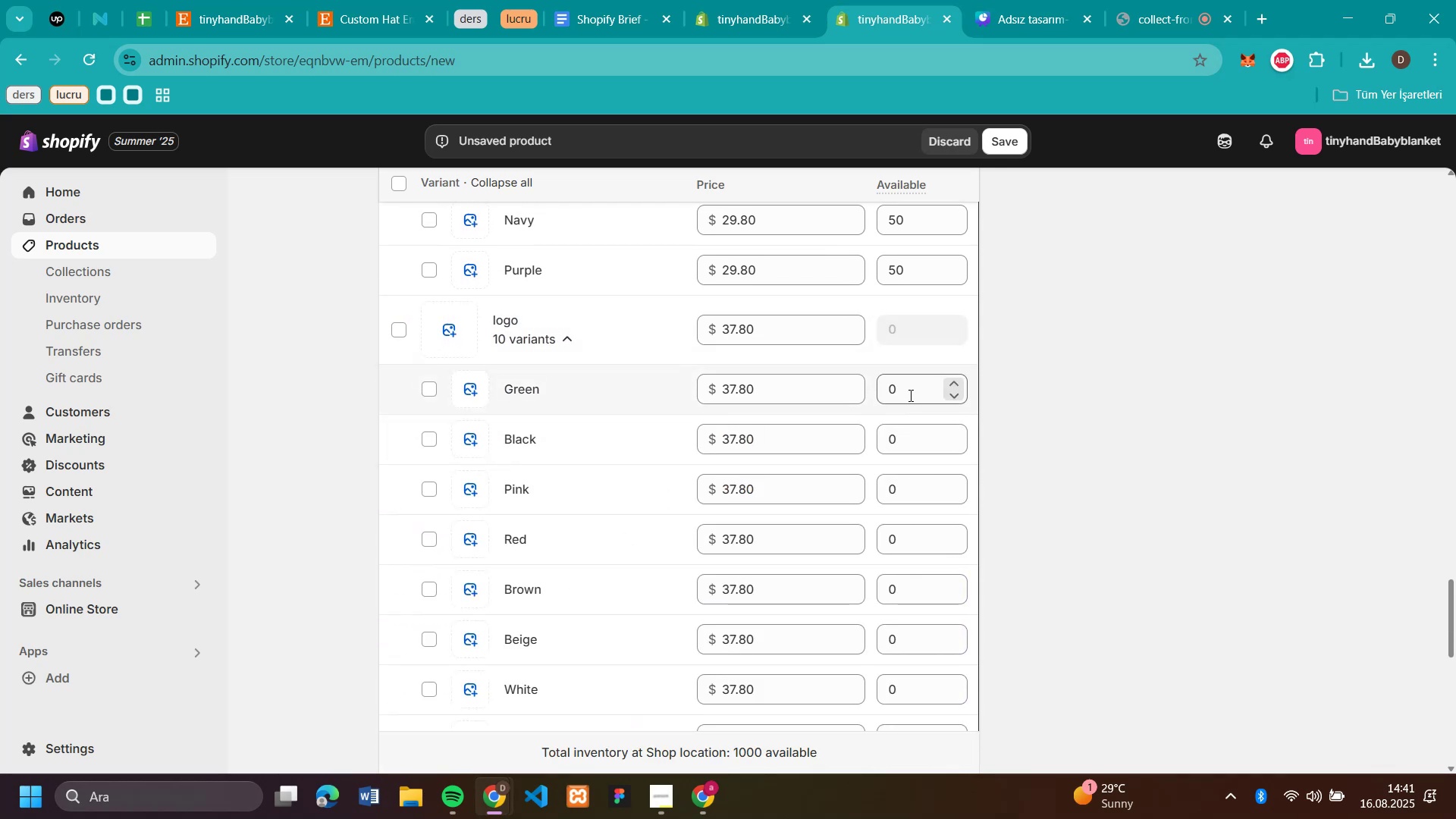 
left_click([909, 395])
 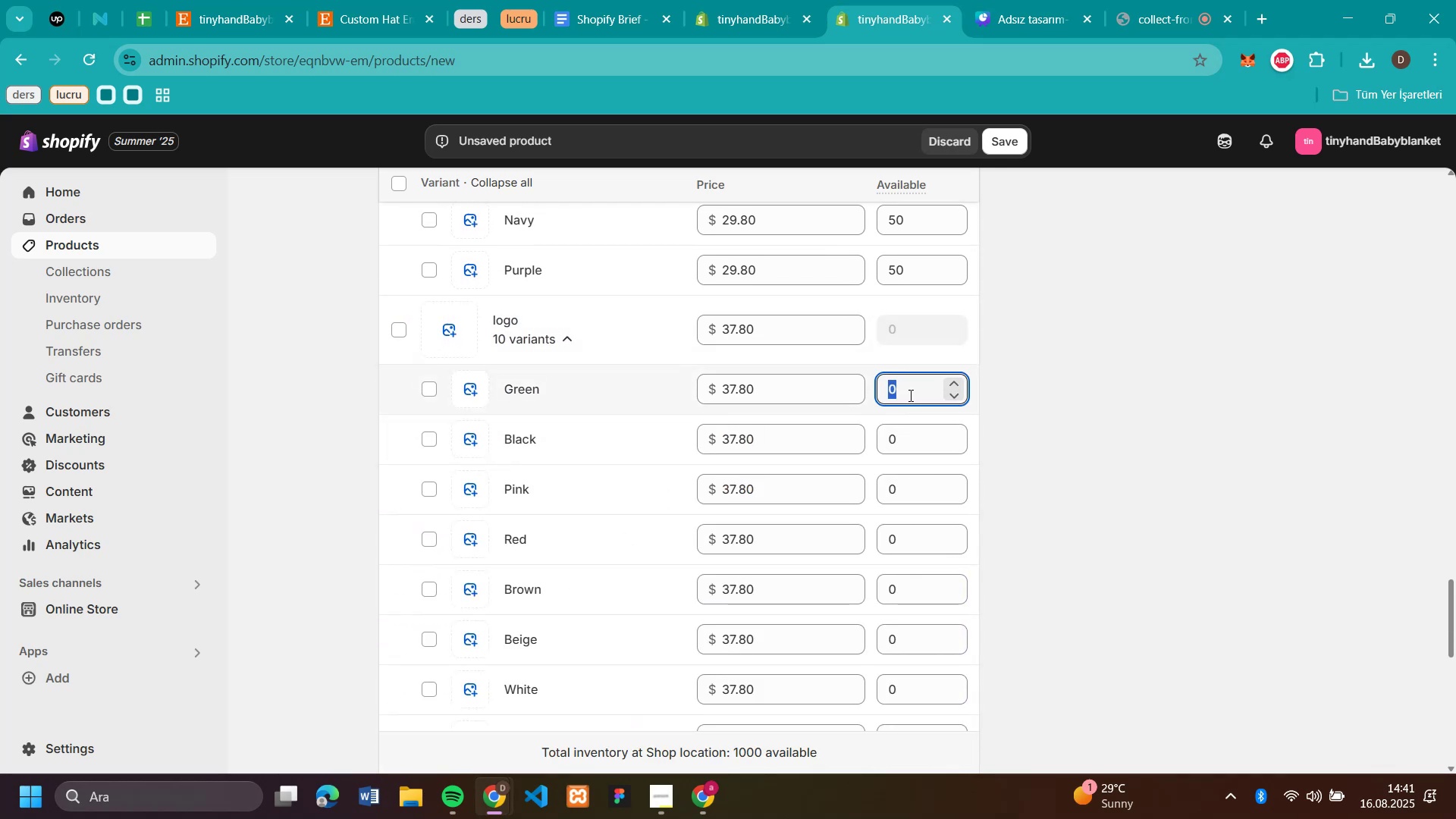 
key(Control+V)
 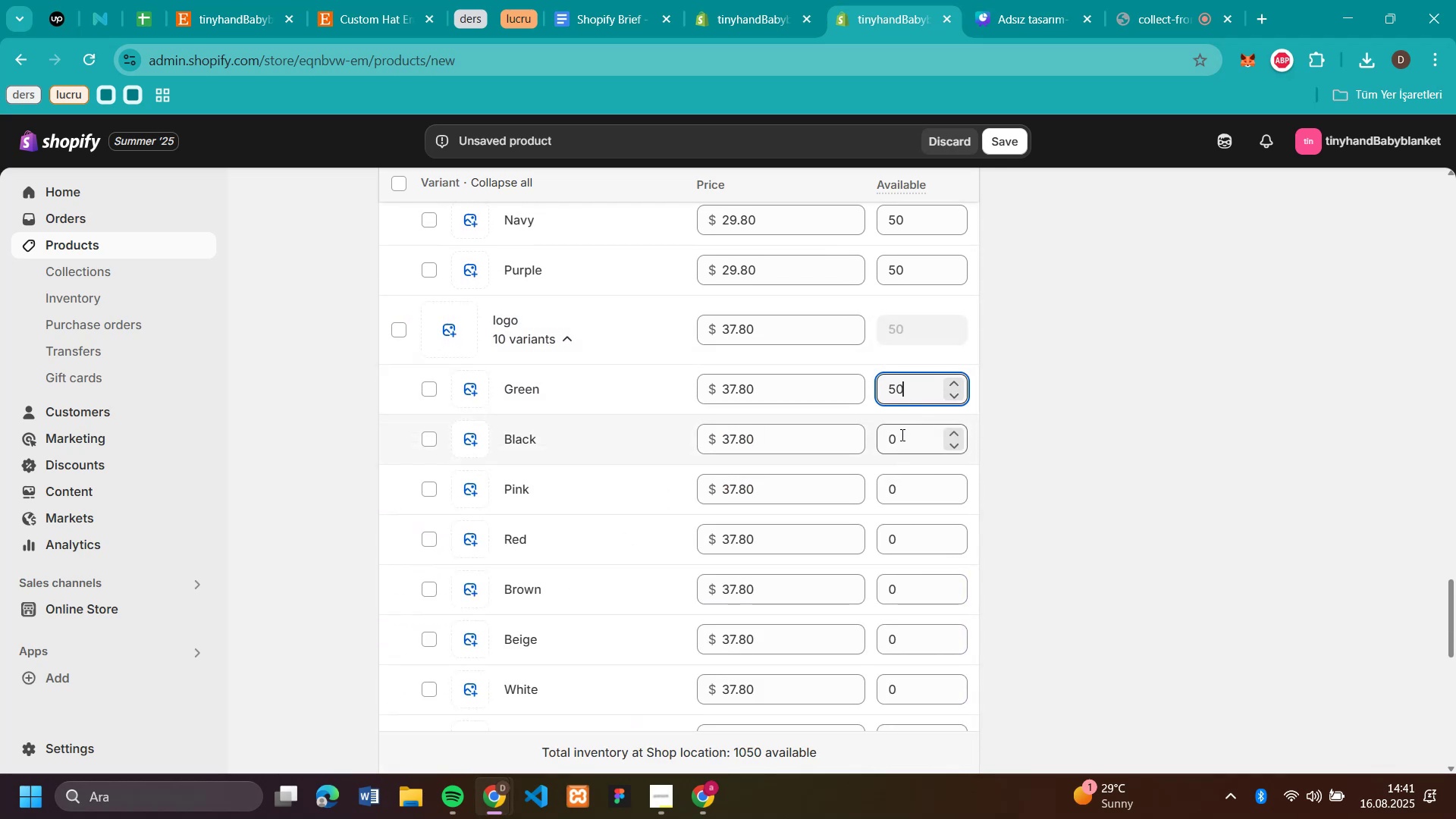 
left_click([901, 434])
 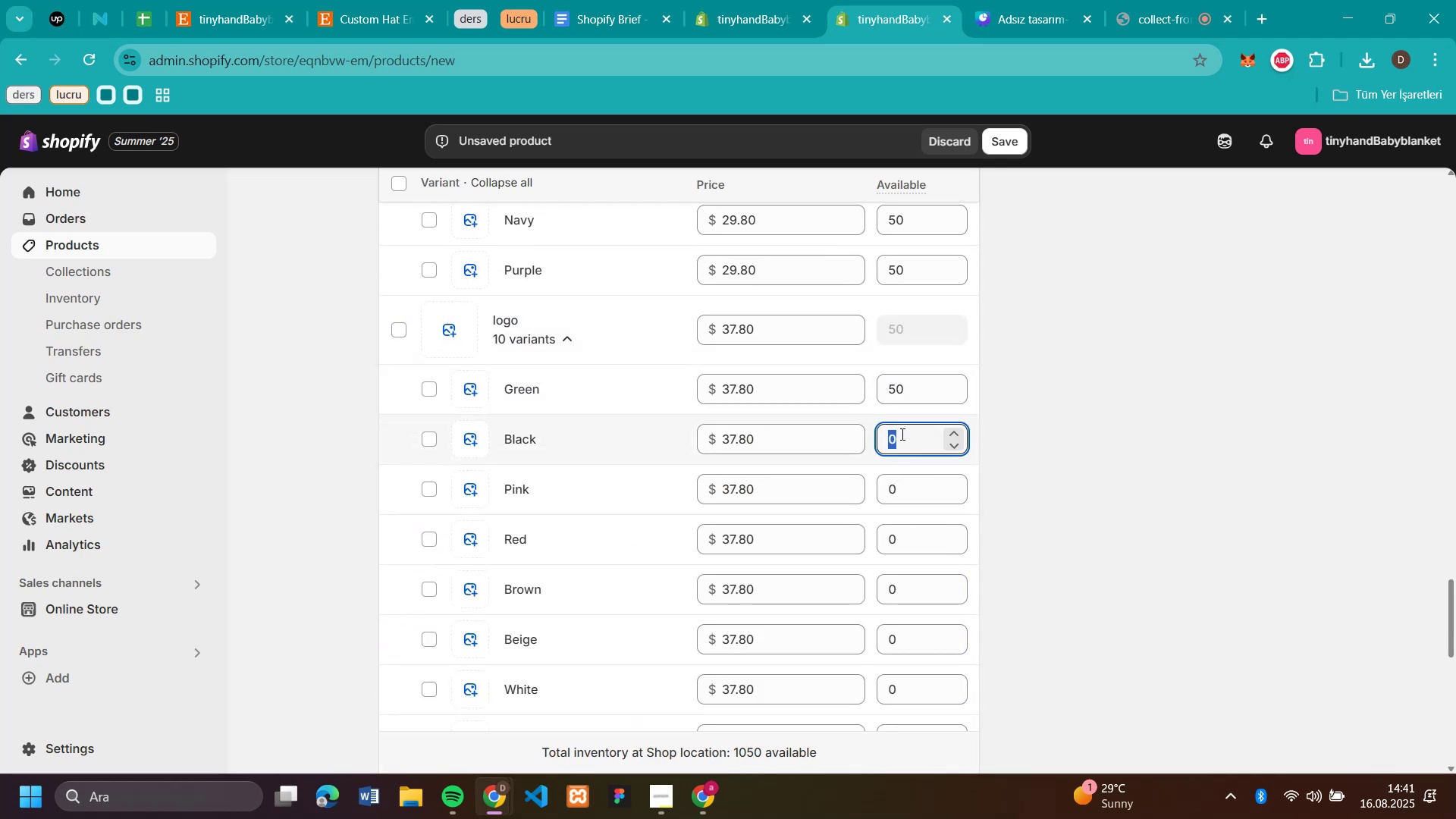 
key(Control+V)
 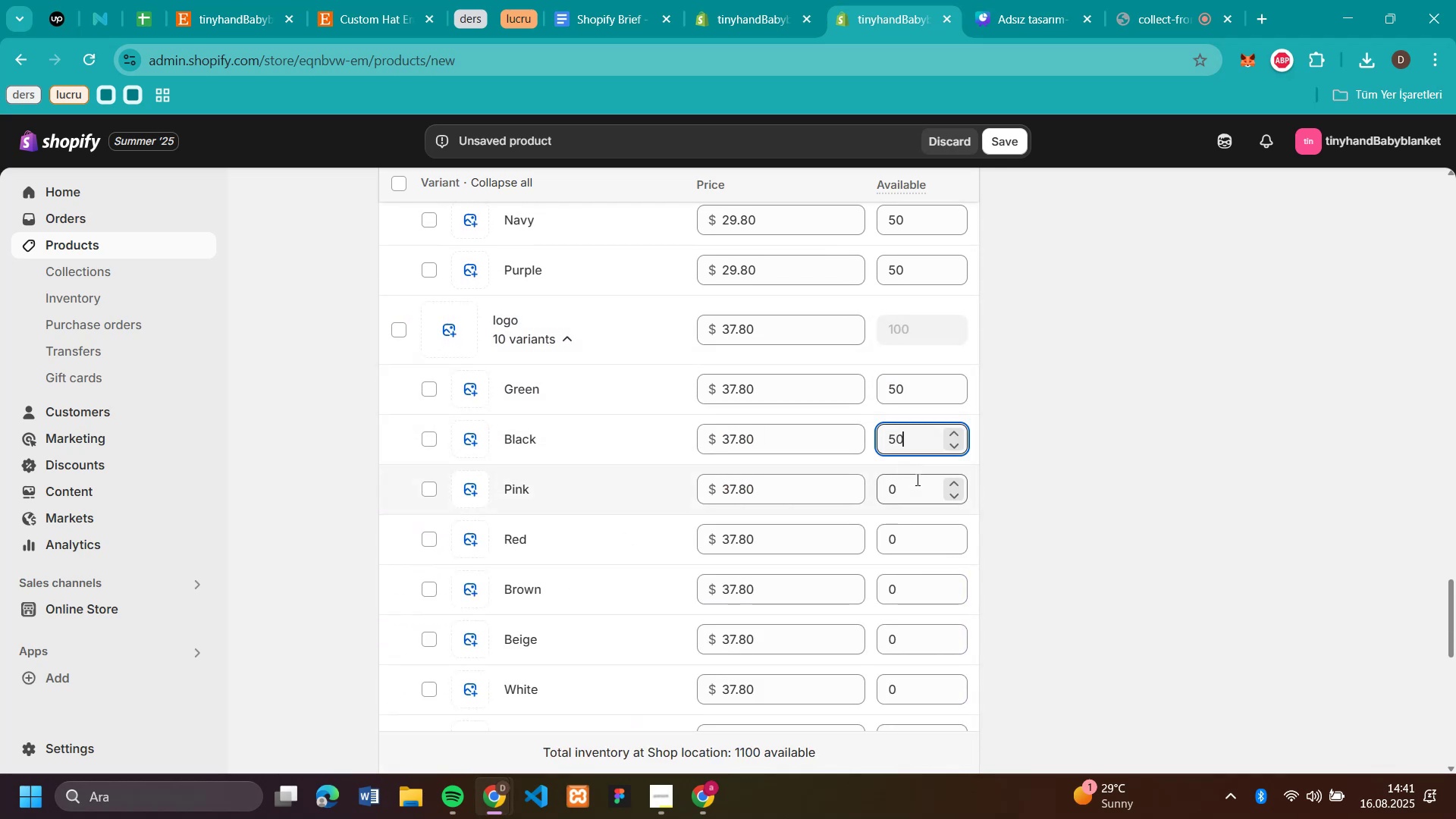 
left_click([920, 488])
 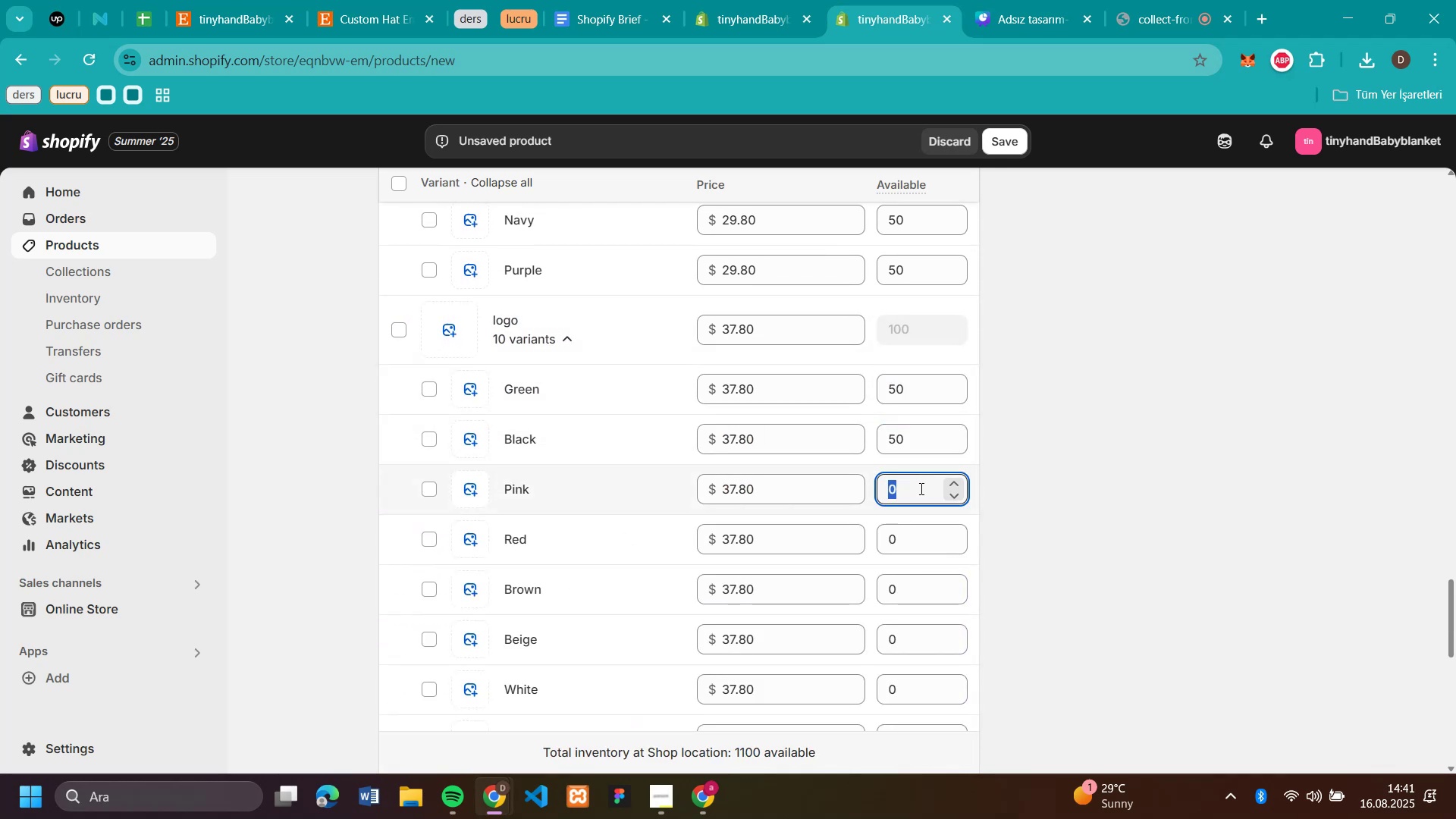 
key(Control+V)
 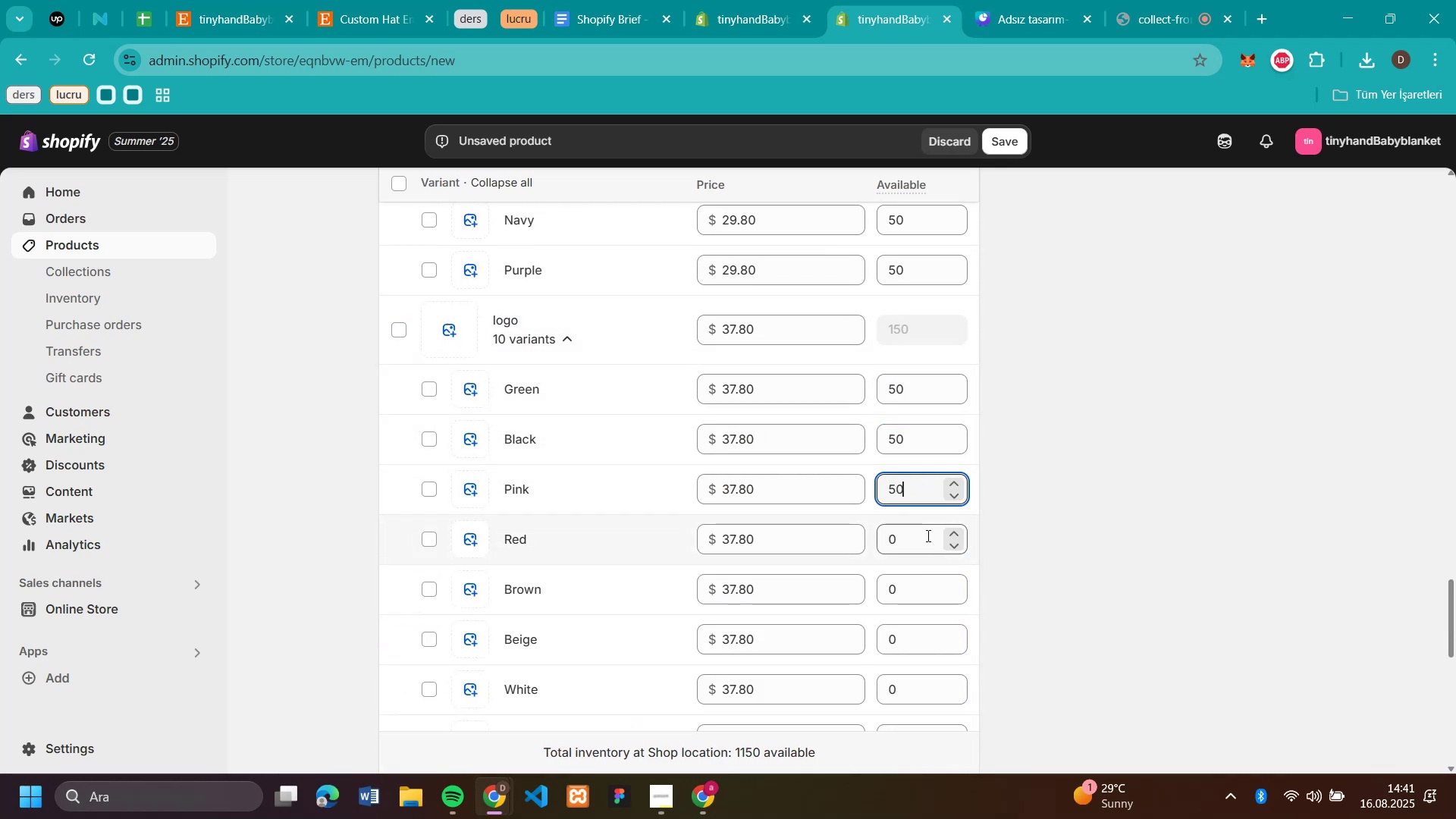 
left_click([927, 535])
 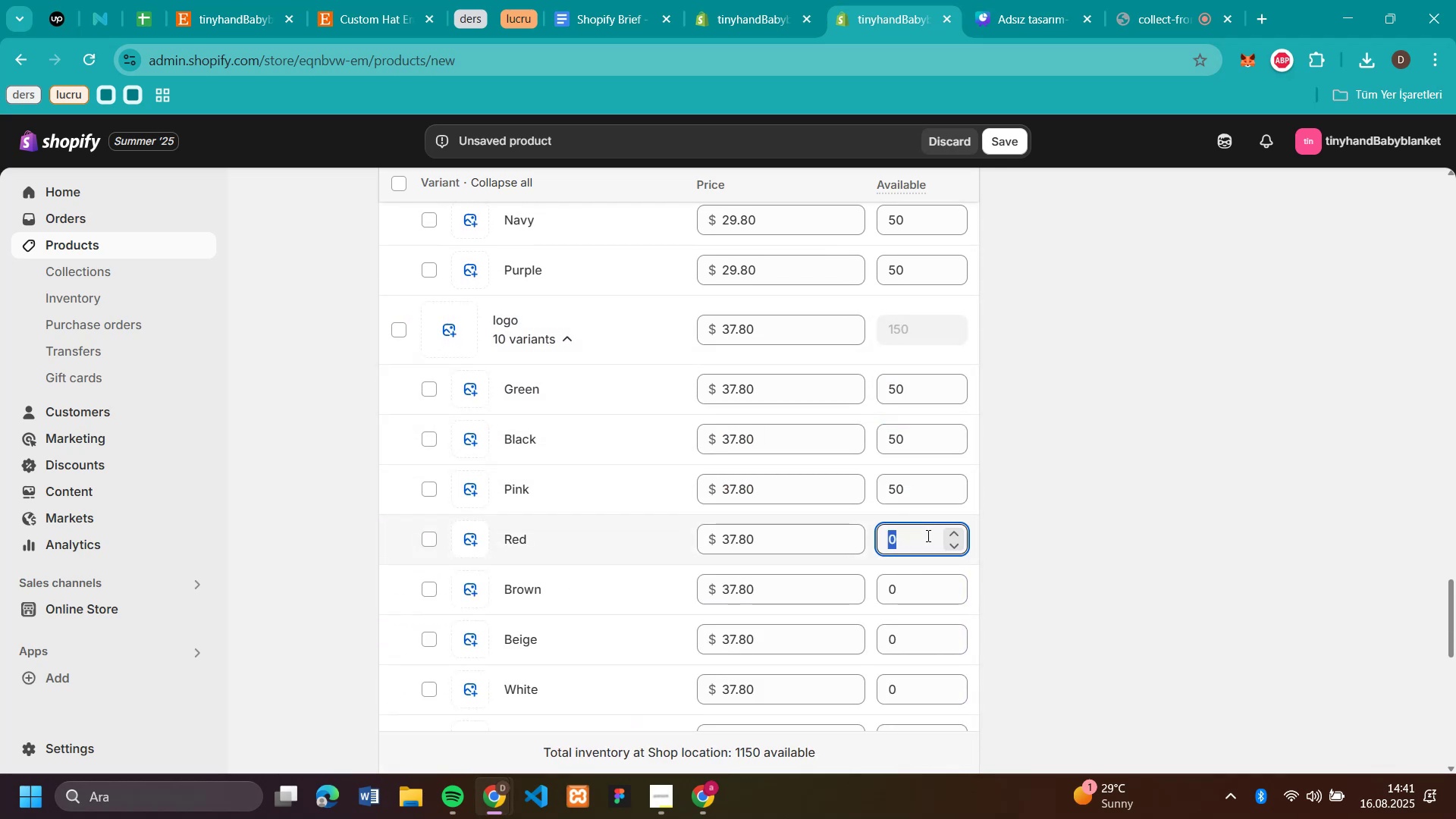 
key(Control+V)
 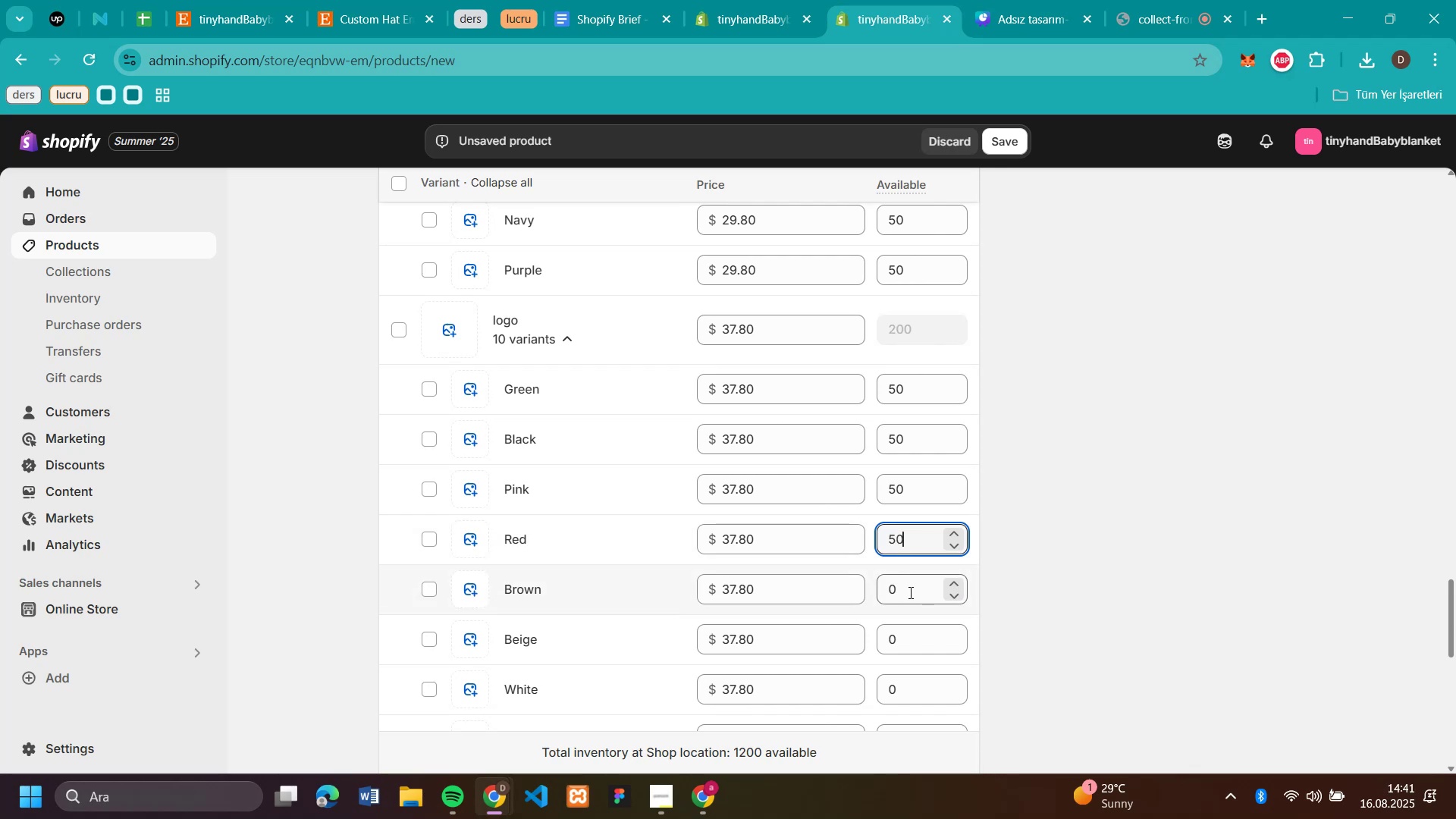 
key(Control+V)
 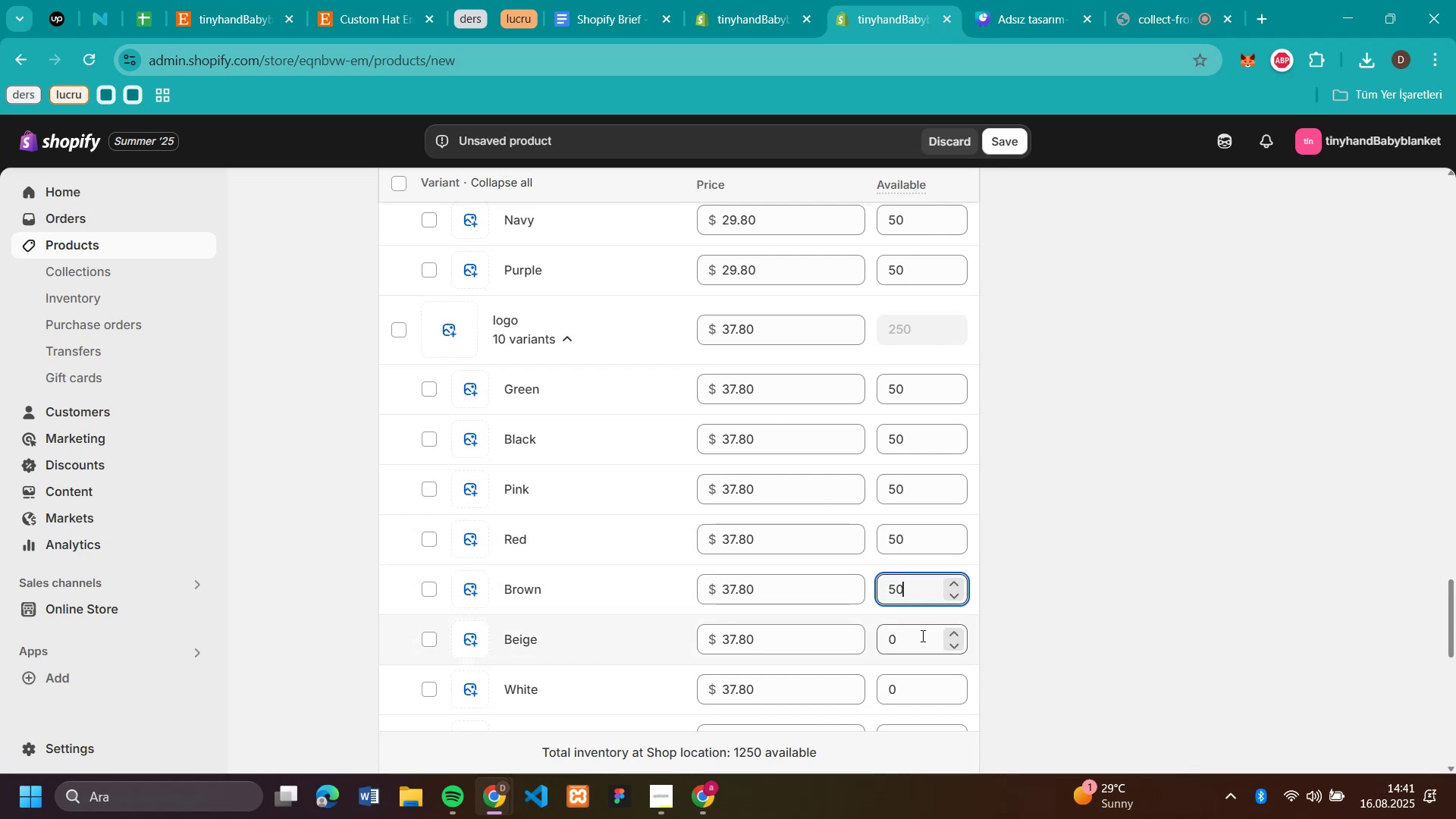 
left_click([921, 636])
 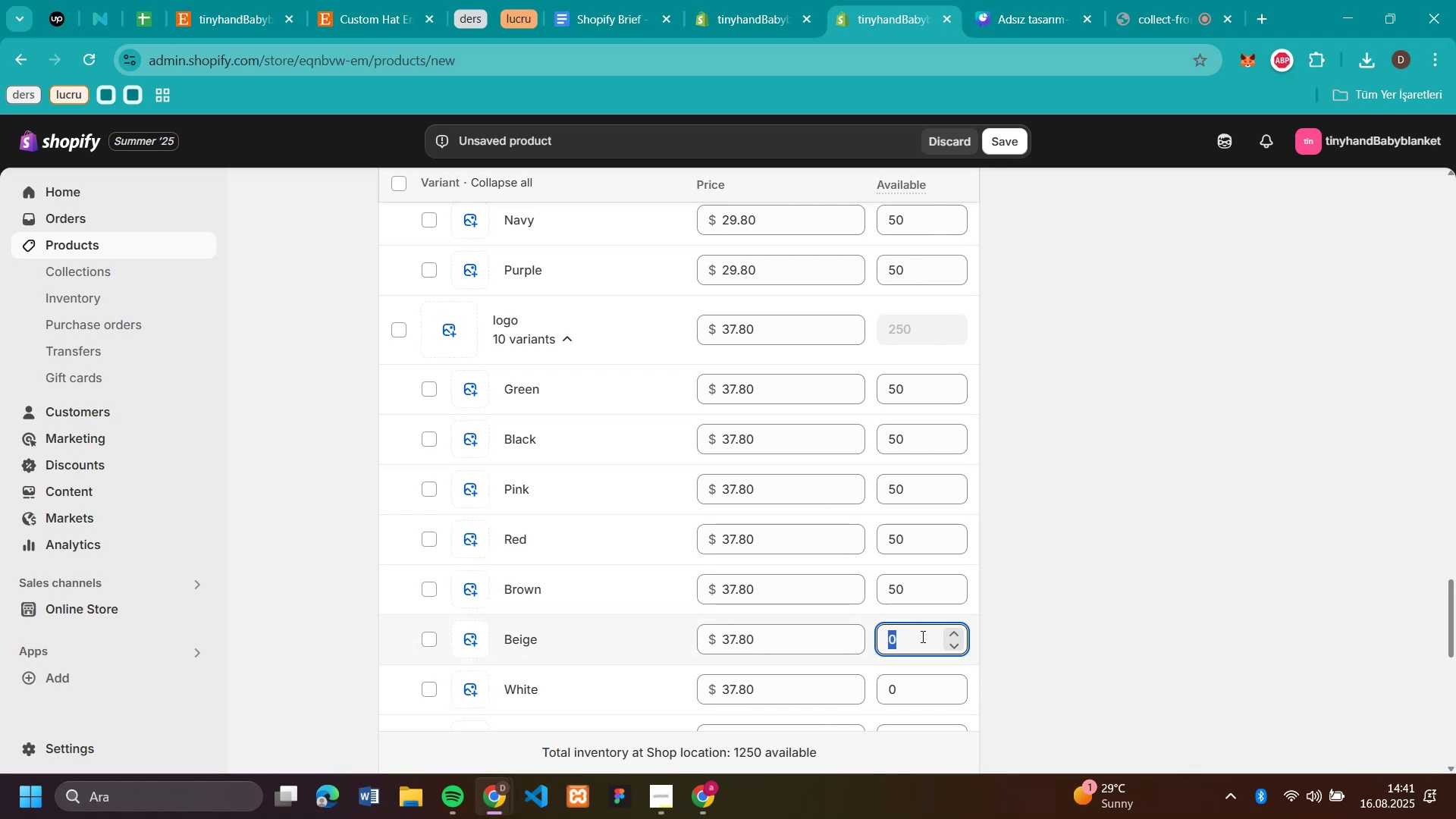 
key(Control+V)
 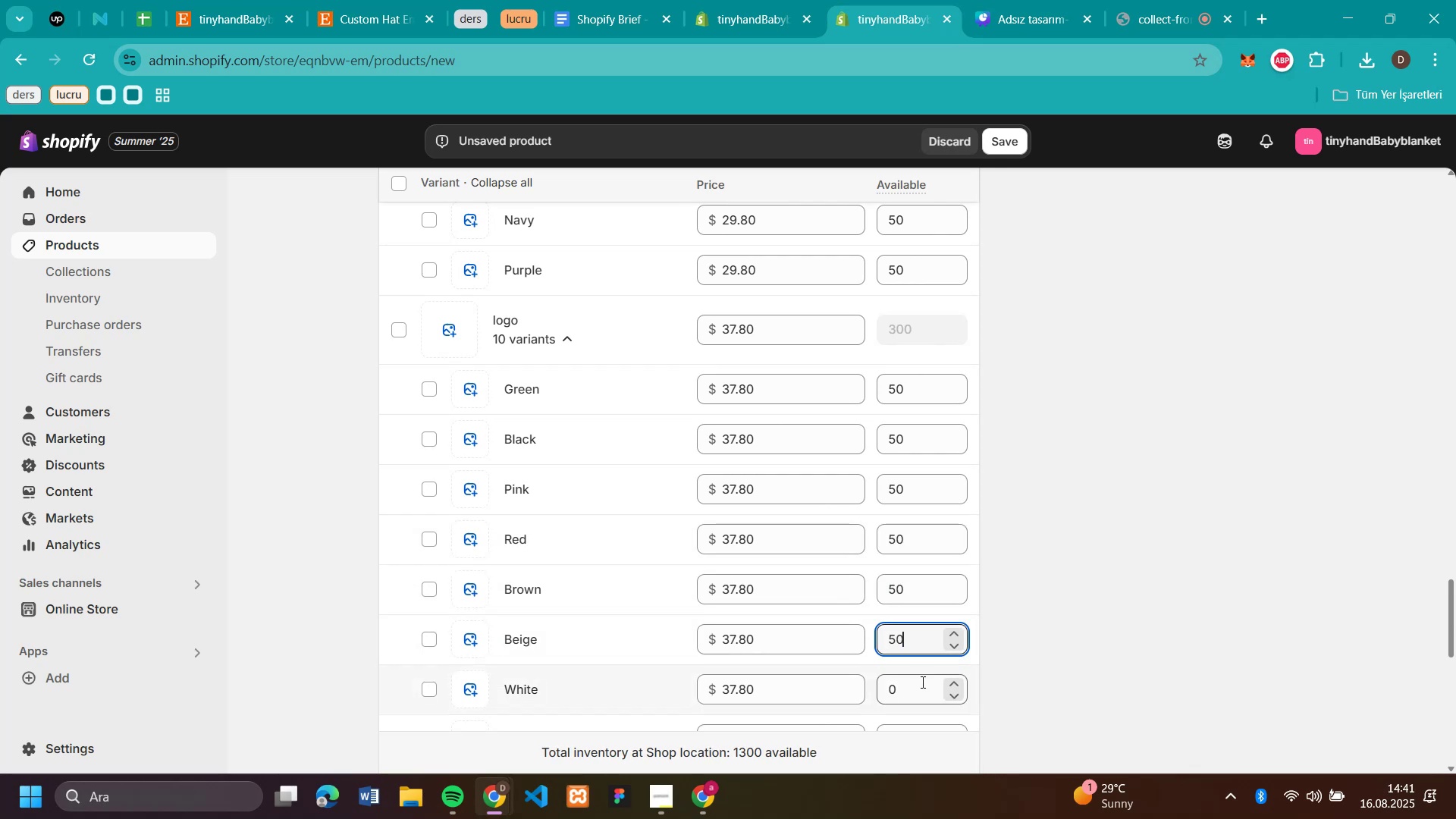 
left_click([921, 683])
 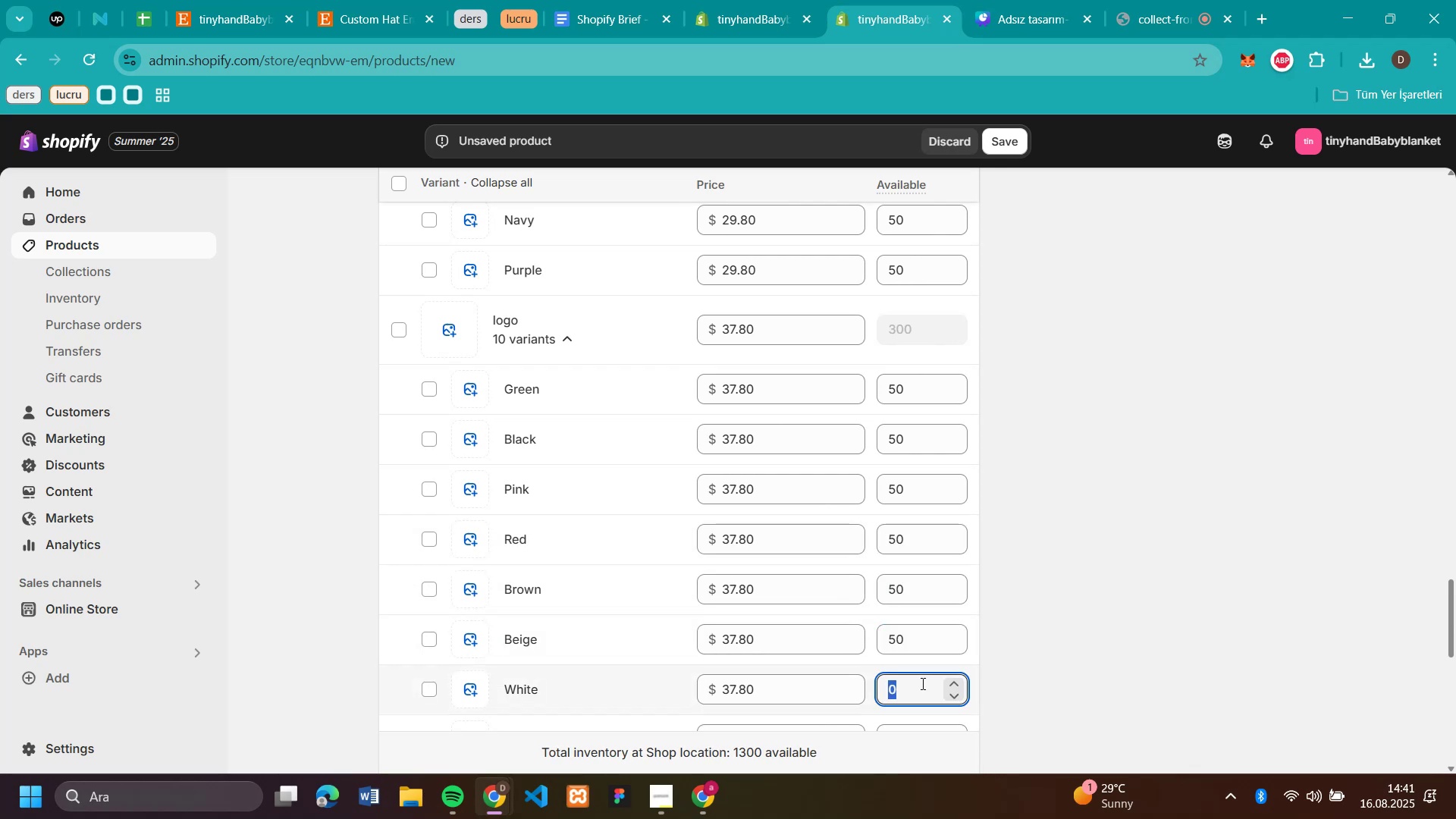 
key(Control+V)
 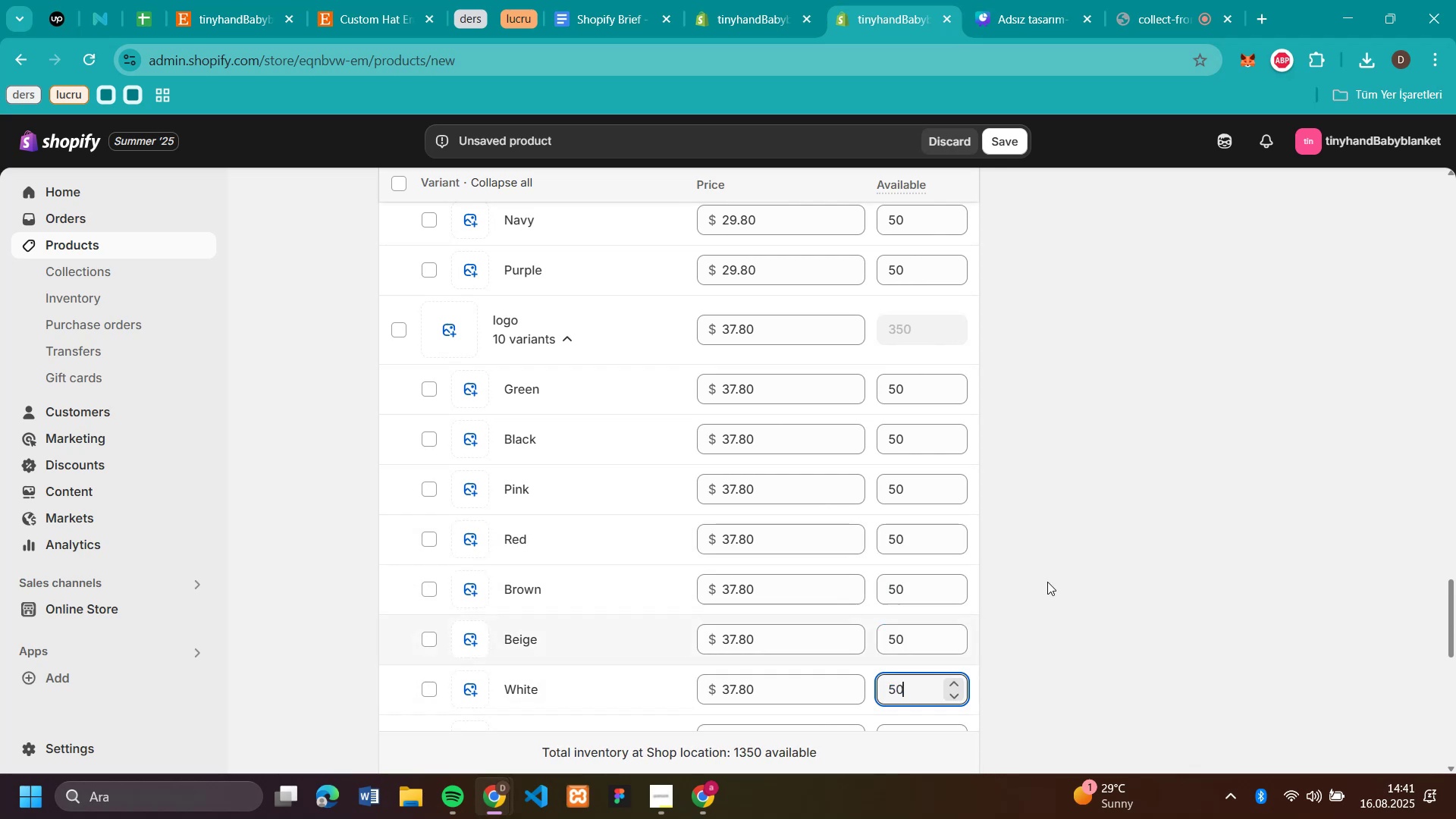 
left_click([1050, 576])
 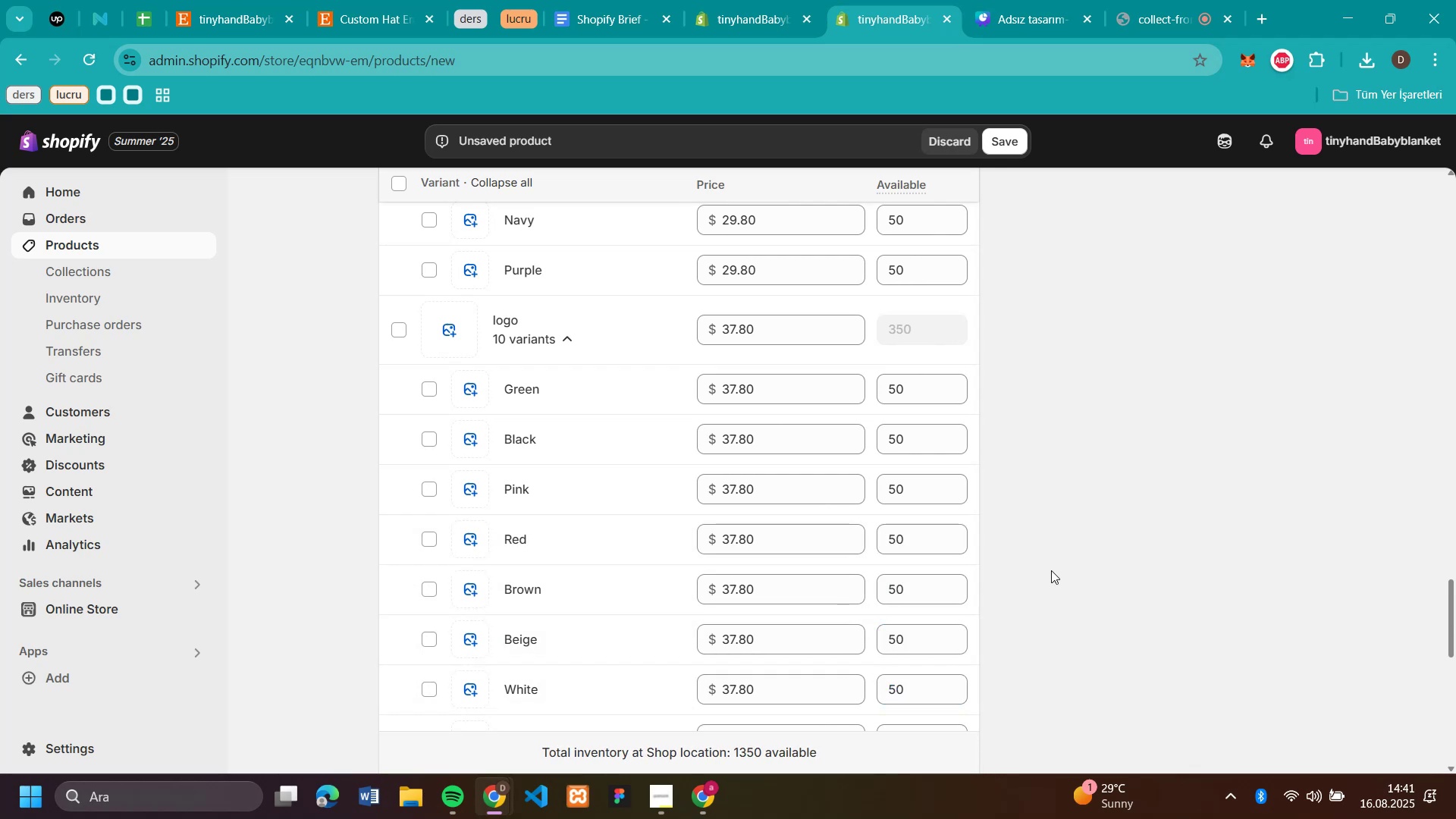 
scroll: coordinate [1051, 570], scroll_direction: down, amount: 2.0
 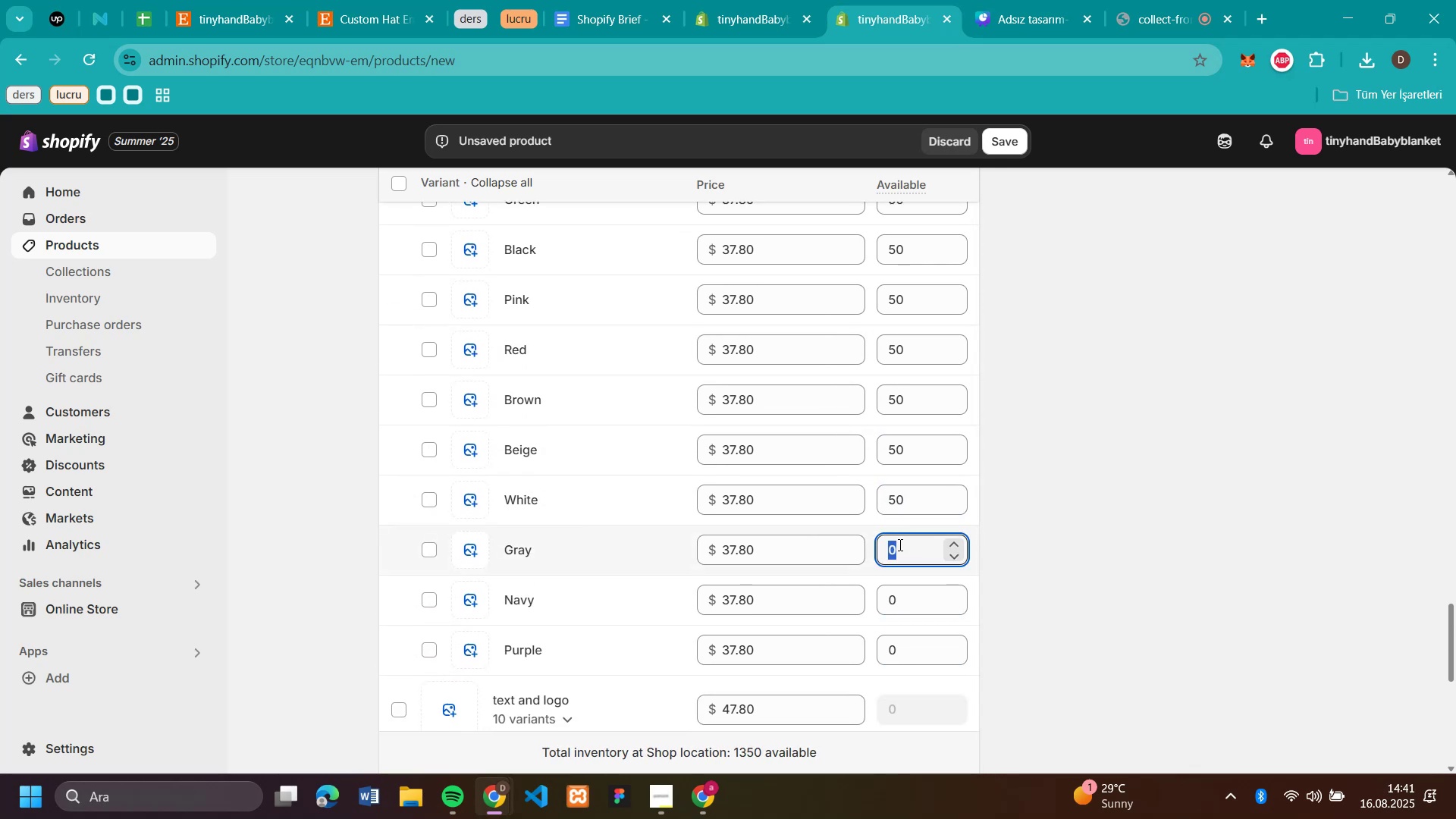 
key(Control+V)
 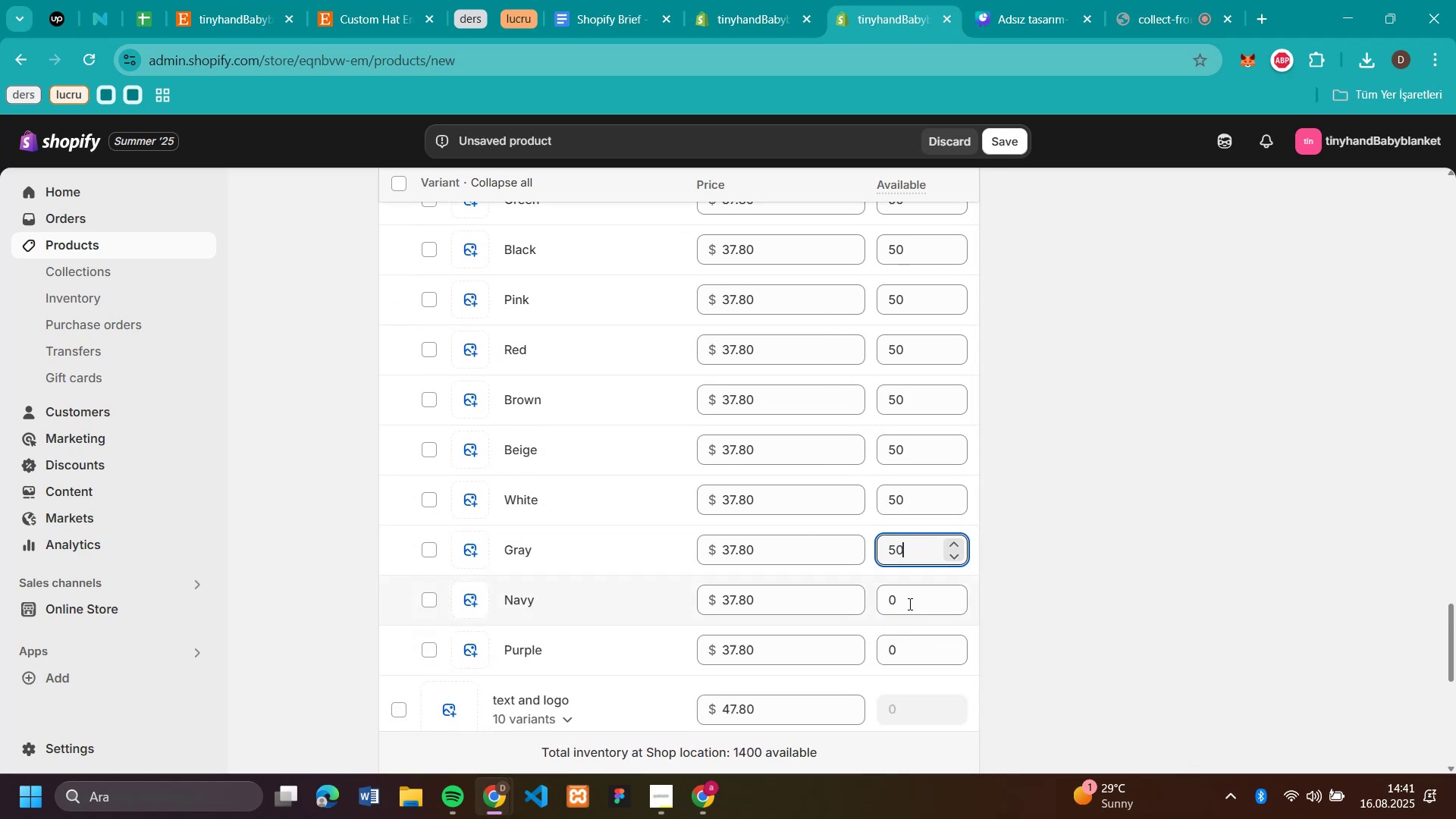 
left_click([907, 600])
 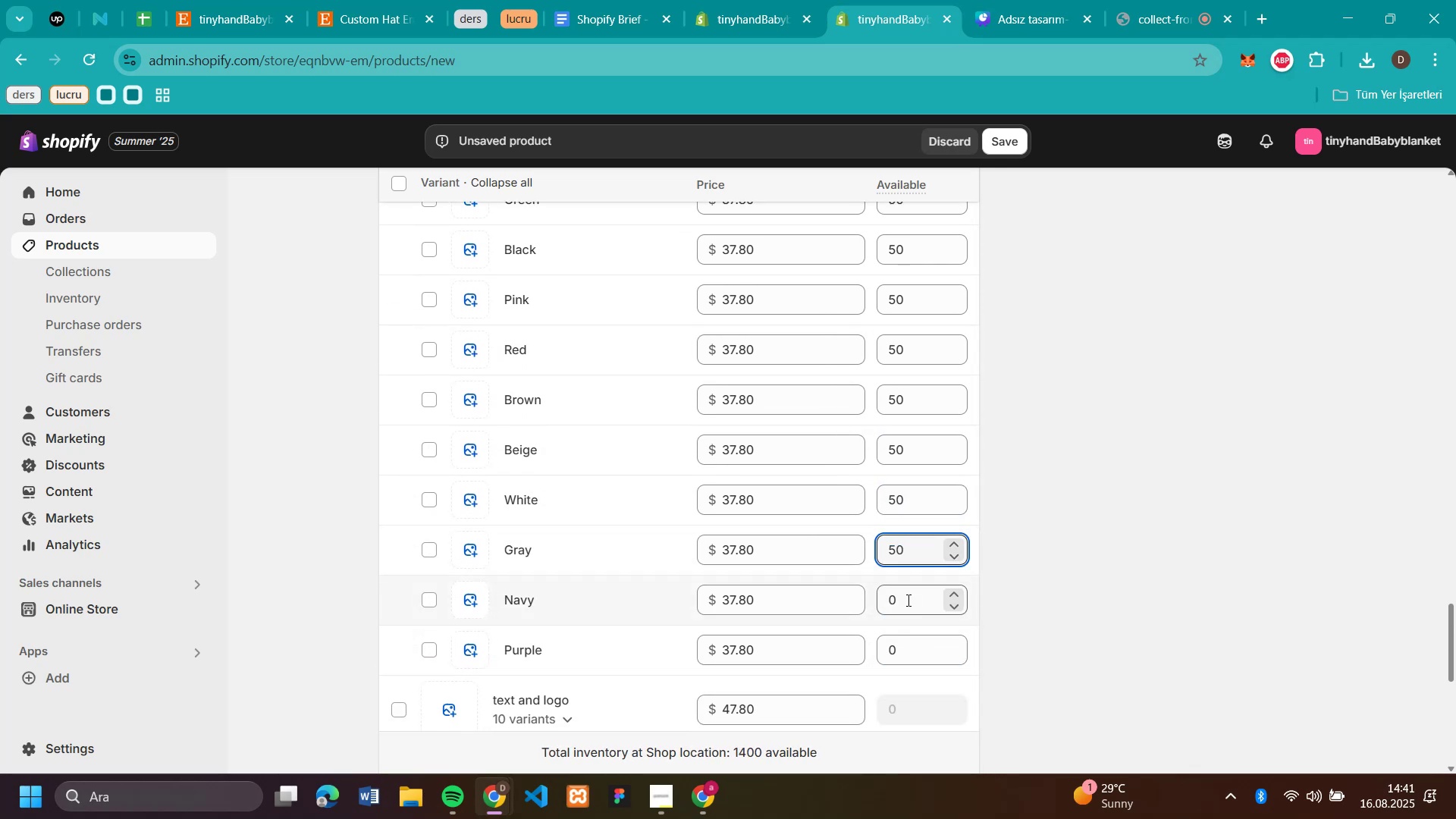 
key(Control+V)
 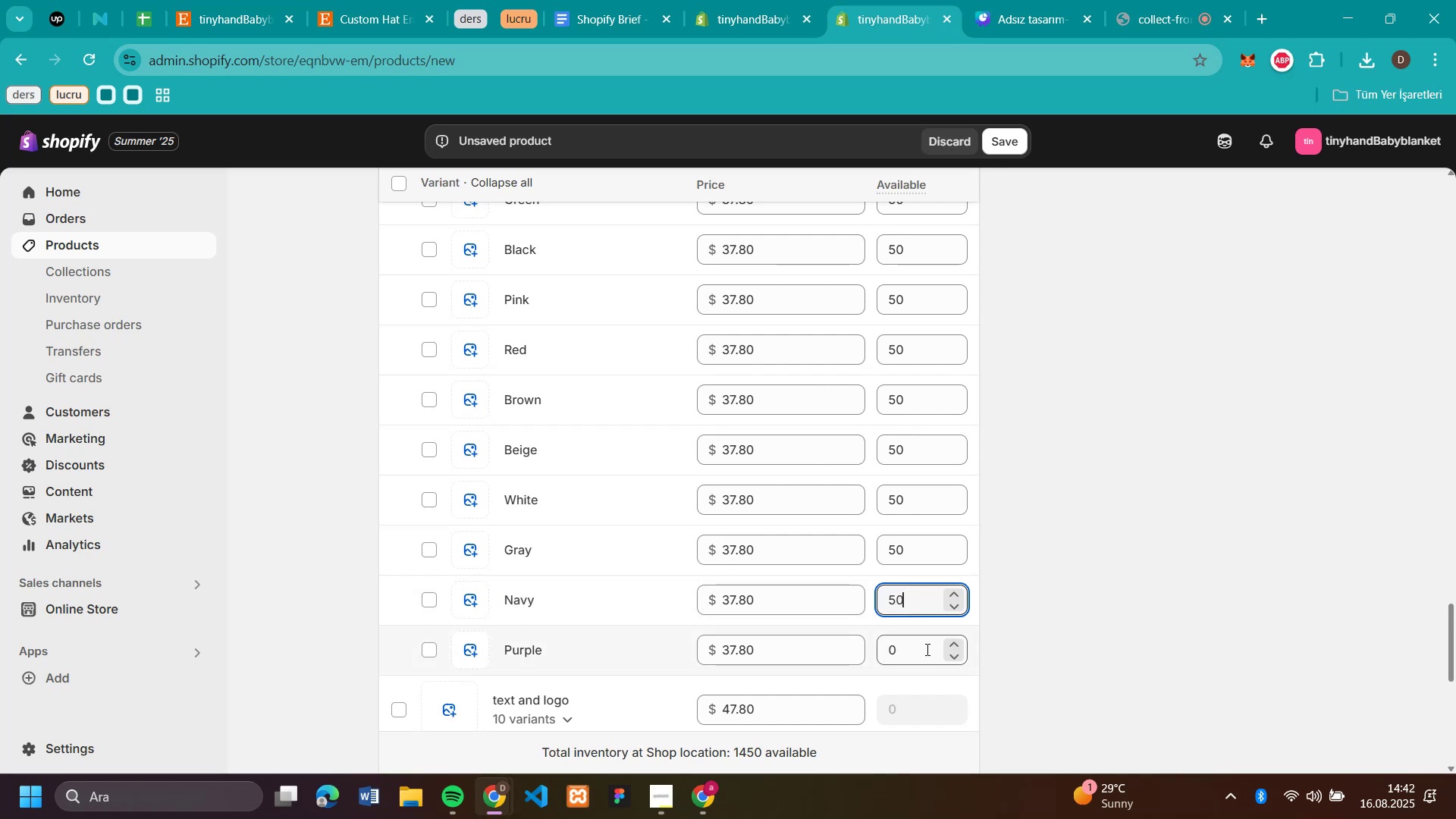 
left_click([926, 650])
 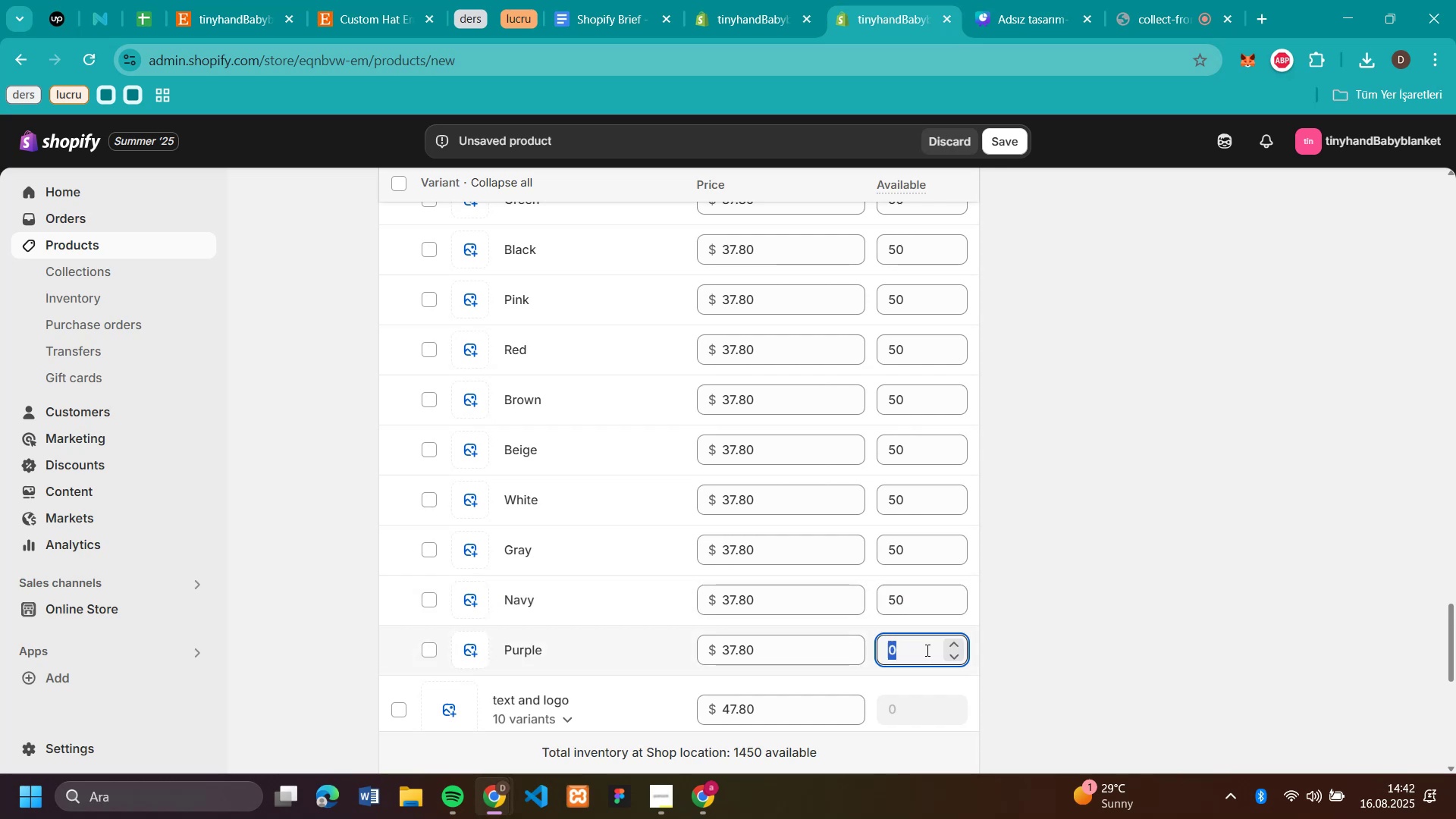 
key(Control+V)
 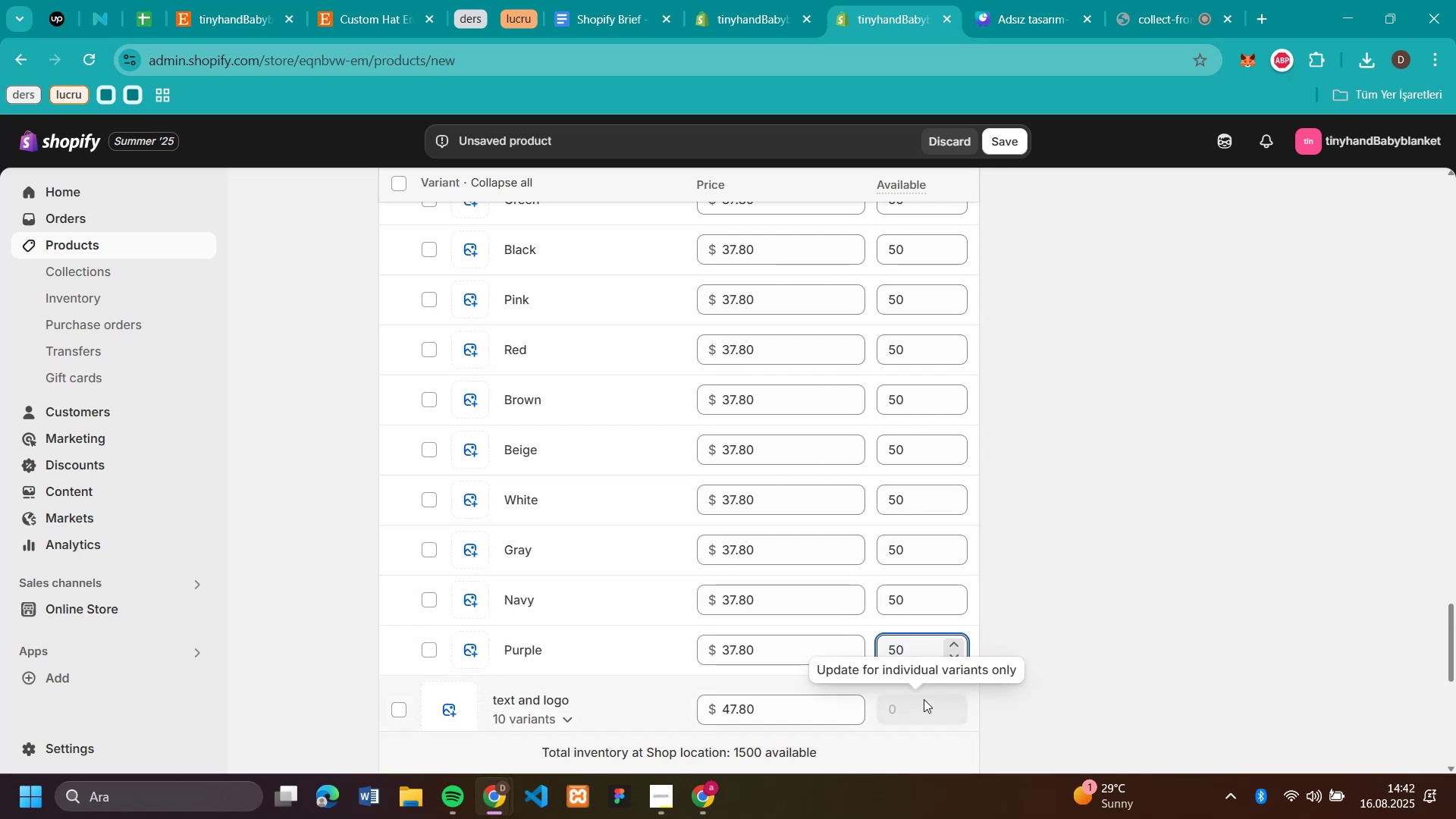 
scroll: coordinate [962, 577], scroll_direction: down, amount: 2.0
 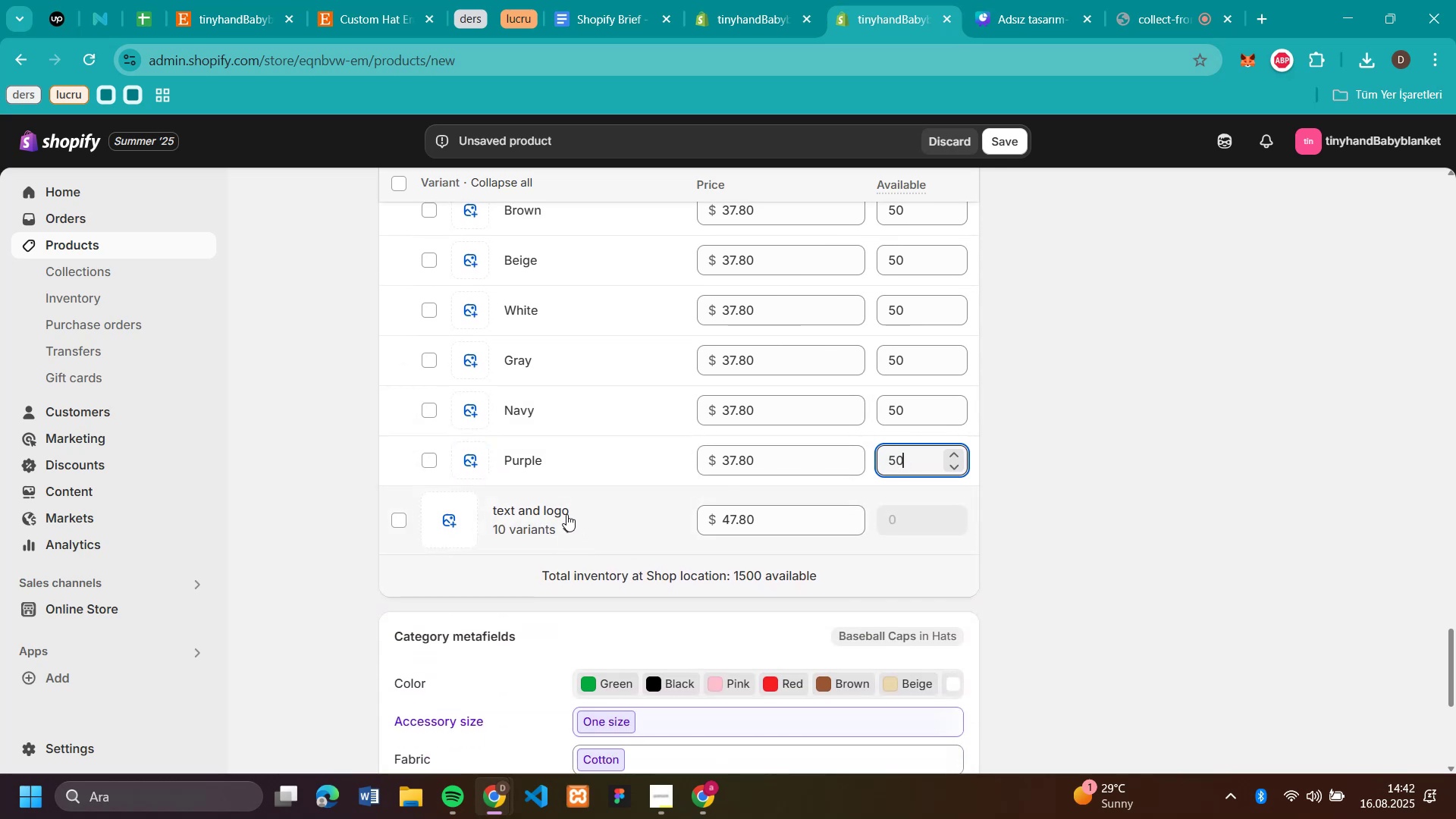 
left_click([566, 514])
 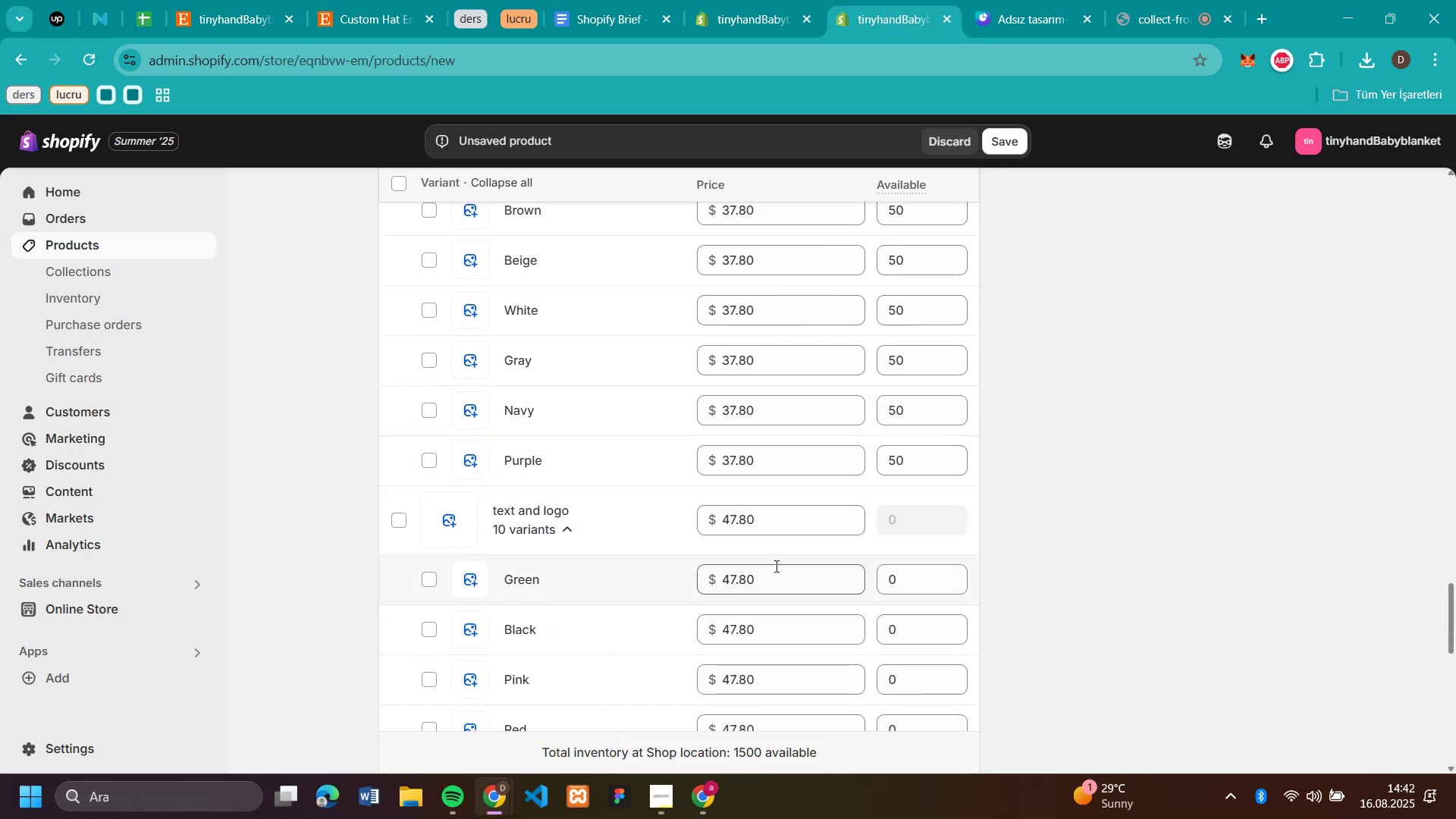 
scroll: coordinate [1280, 476], scroll_direction: down, amount: 3.0
 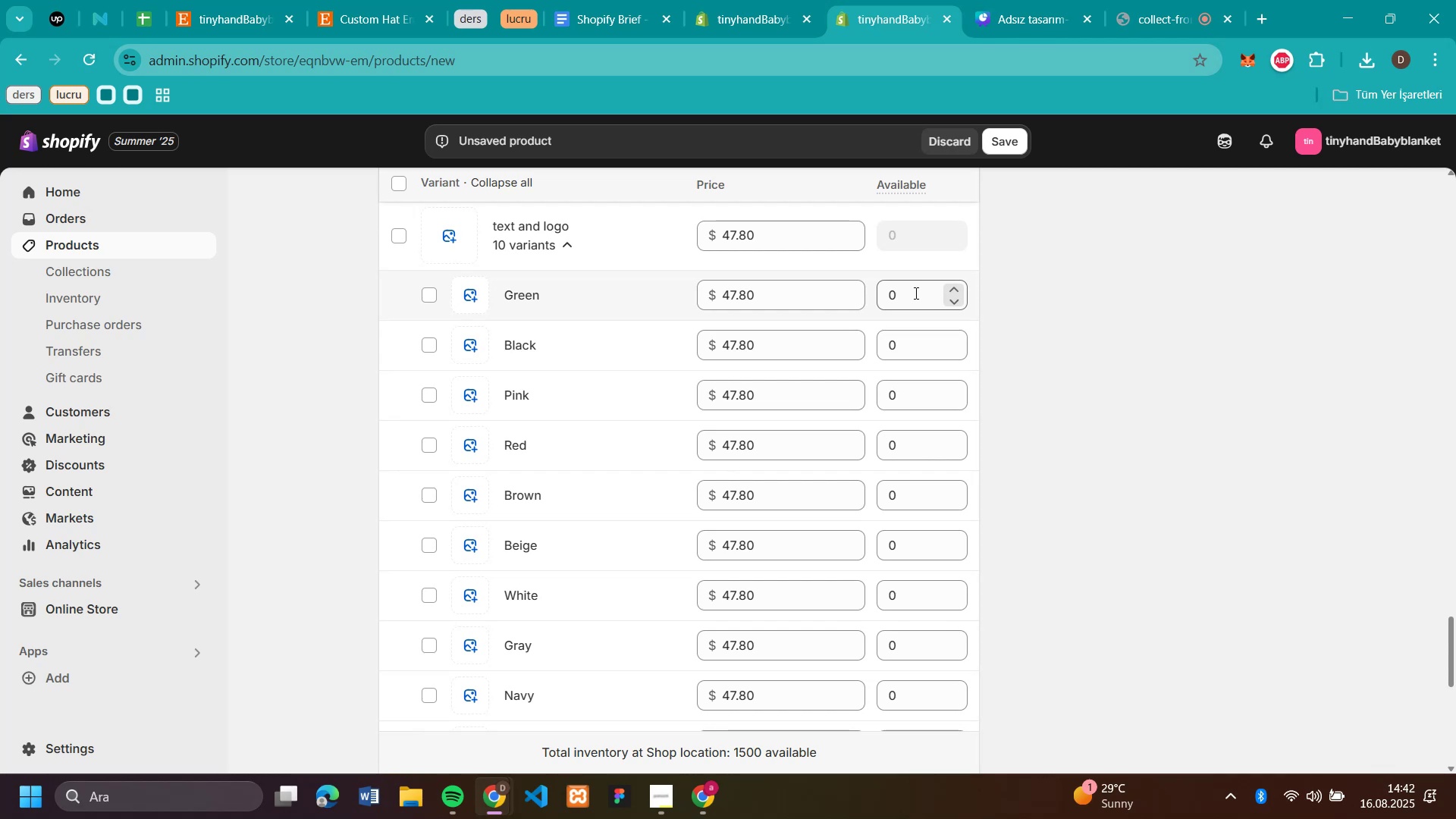 
wait(5.61)
 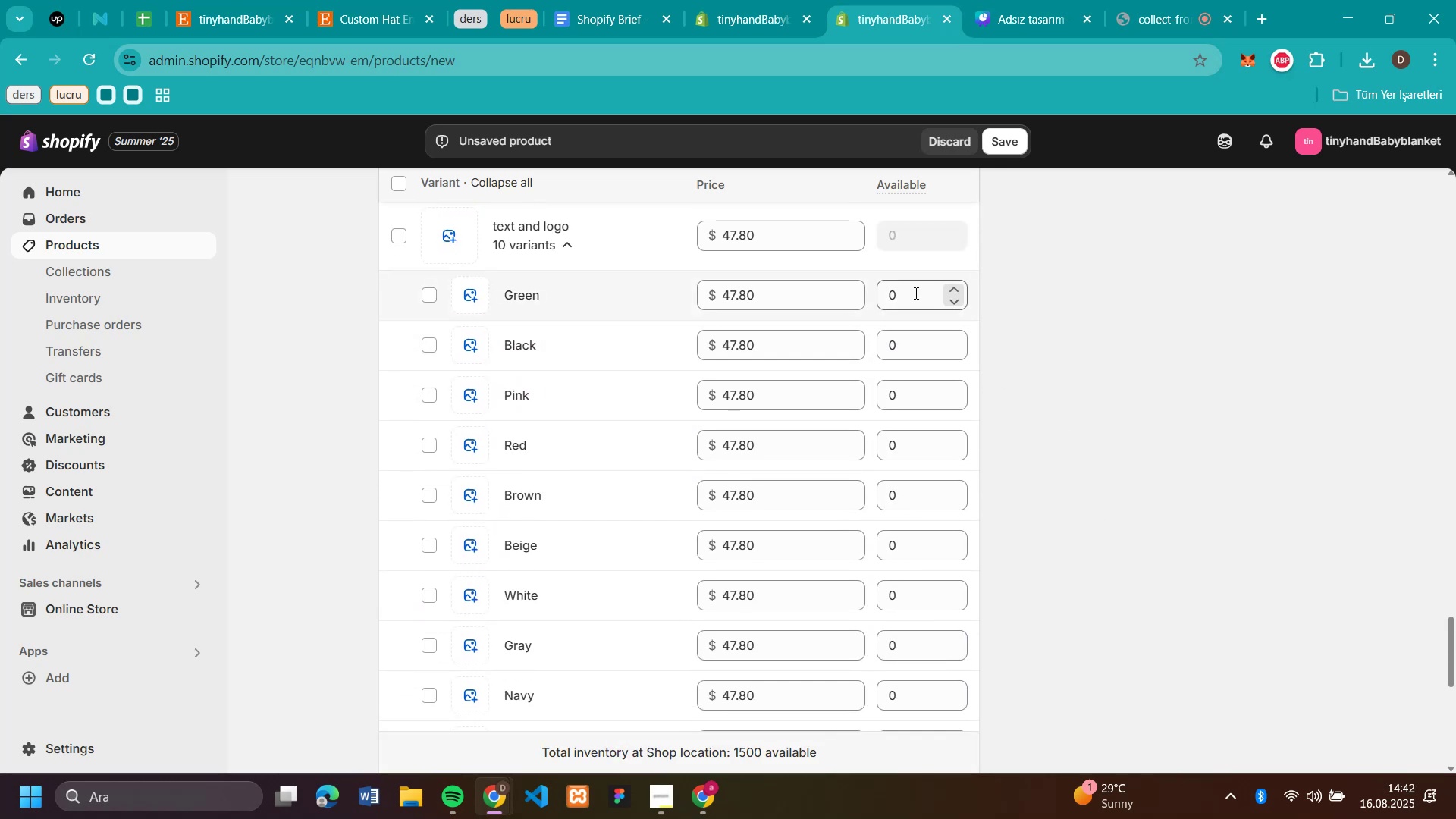 
key(Control+V)
 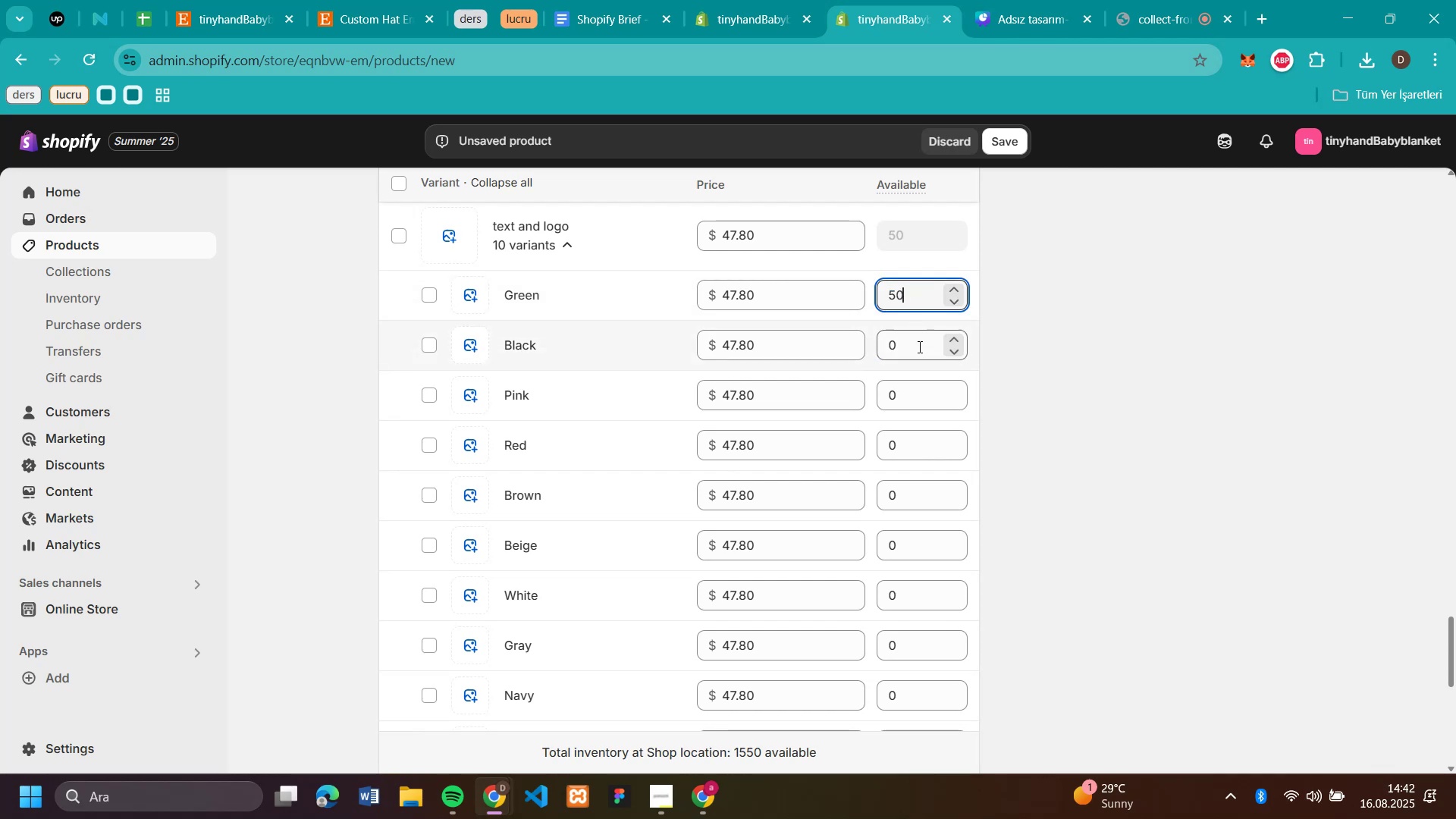 
left_click([918, 351])
 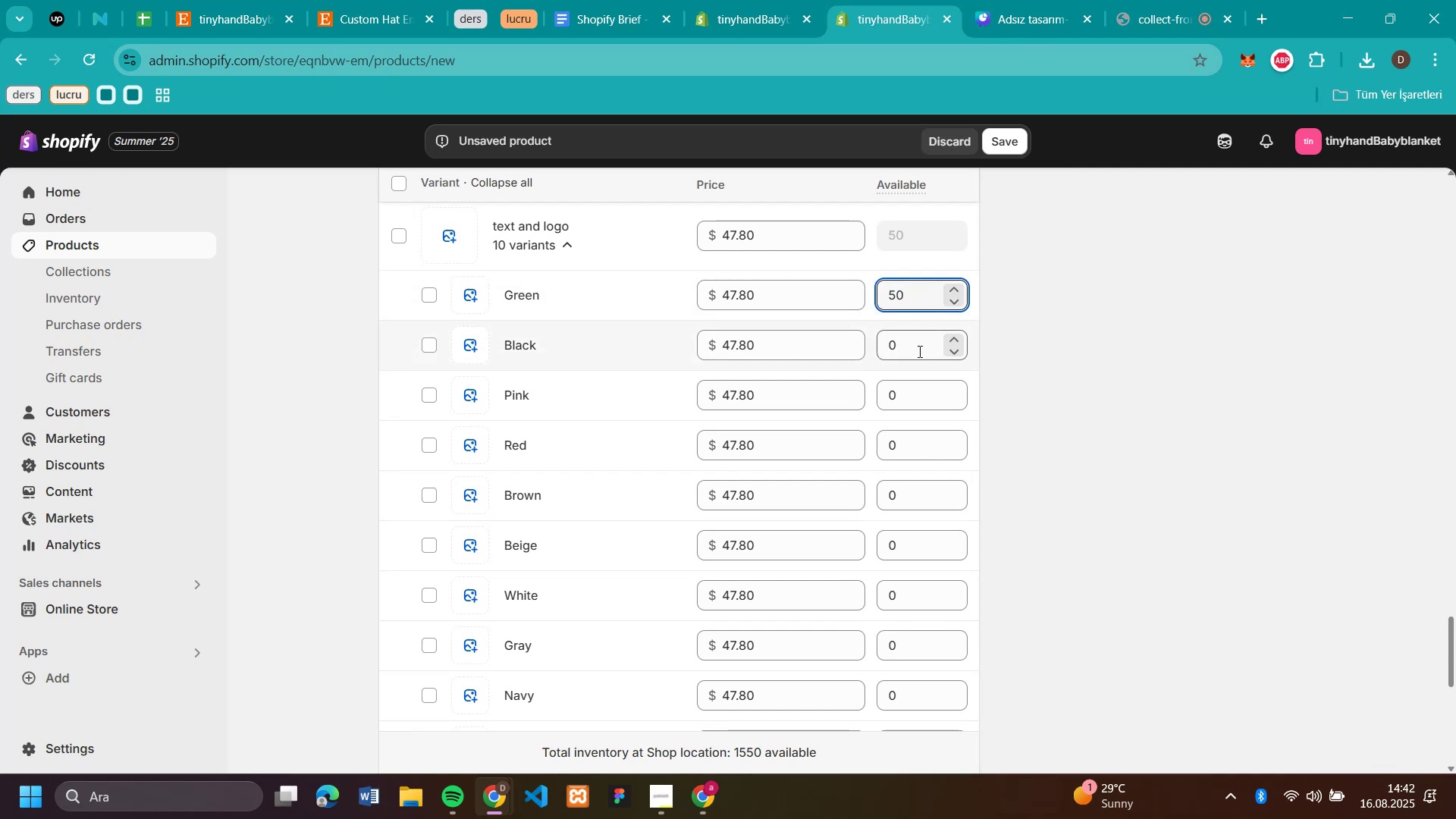 
key(Control+V)
 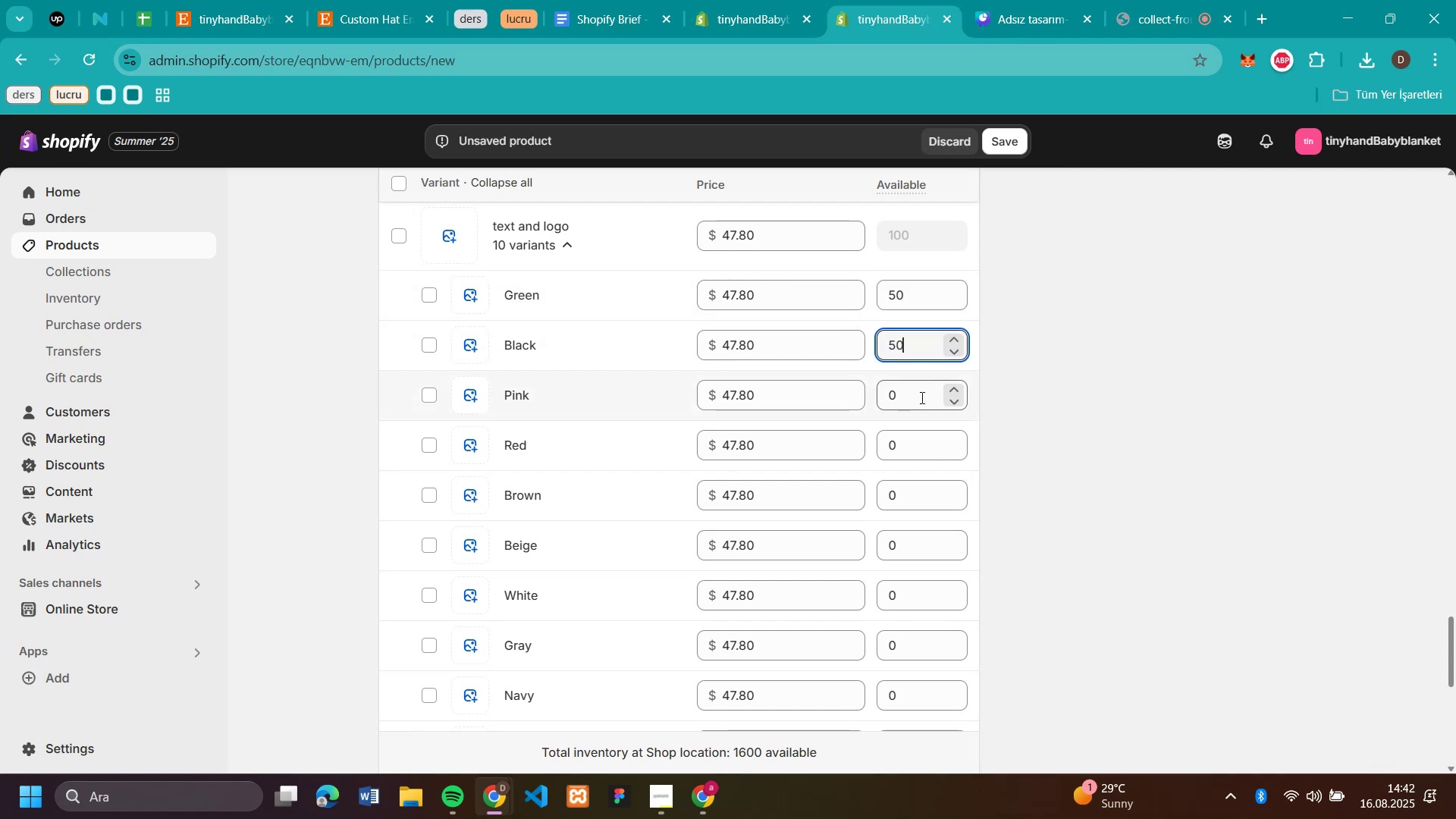 
left_click([921, 397])
 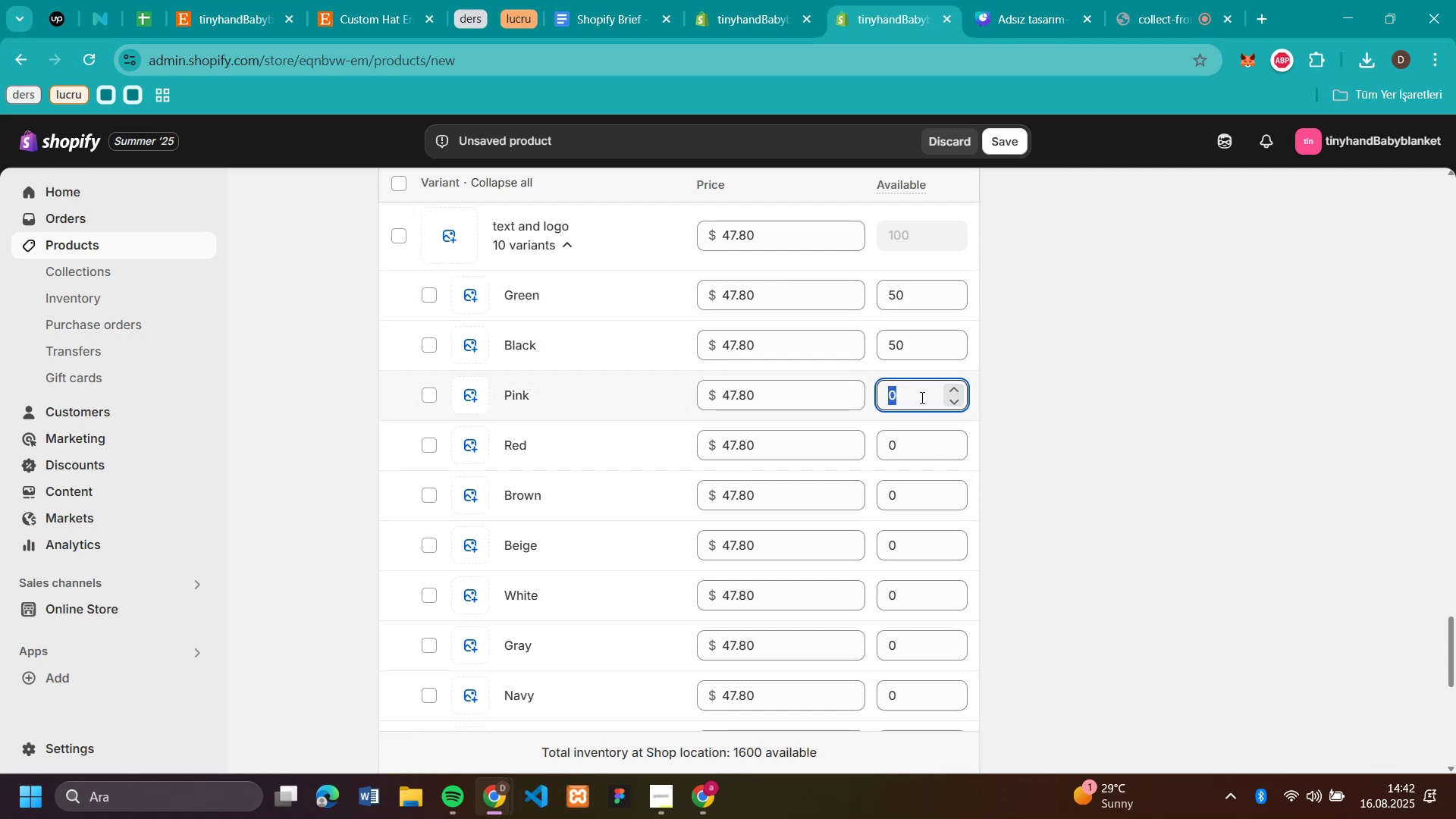 
key(Control+V)
 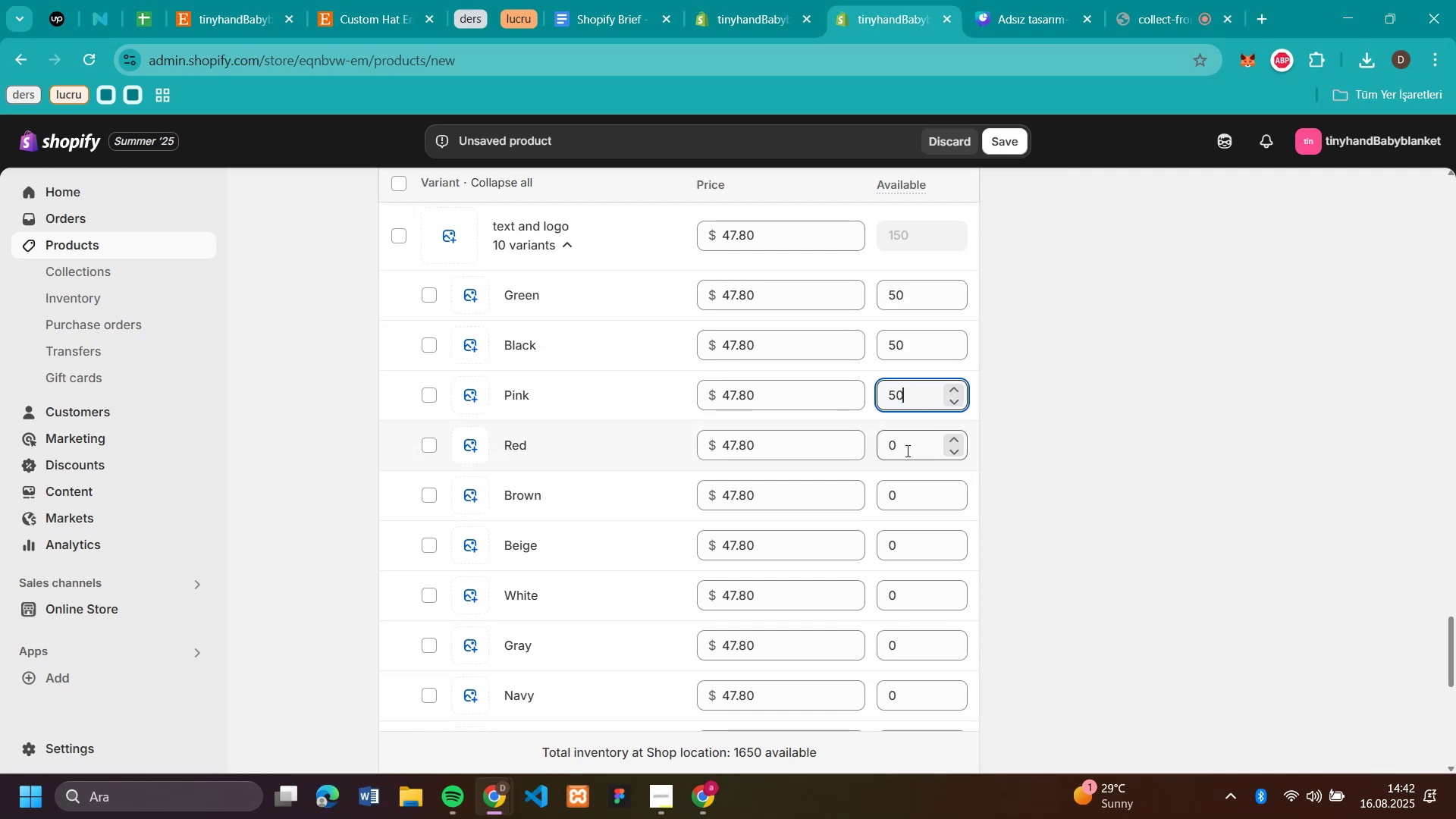 
key(Control+V)
 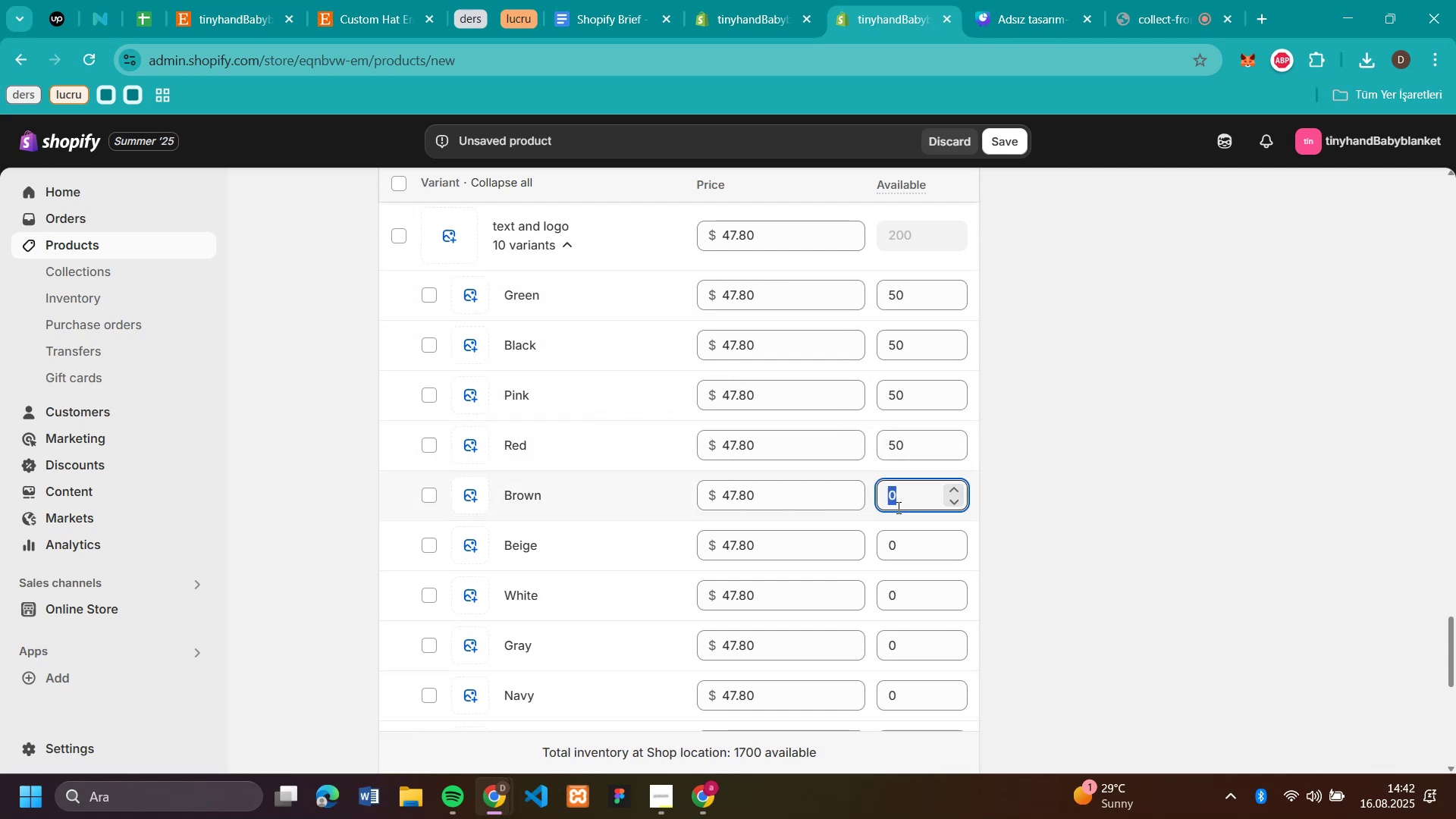 
key(Control+V)
 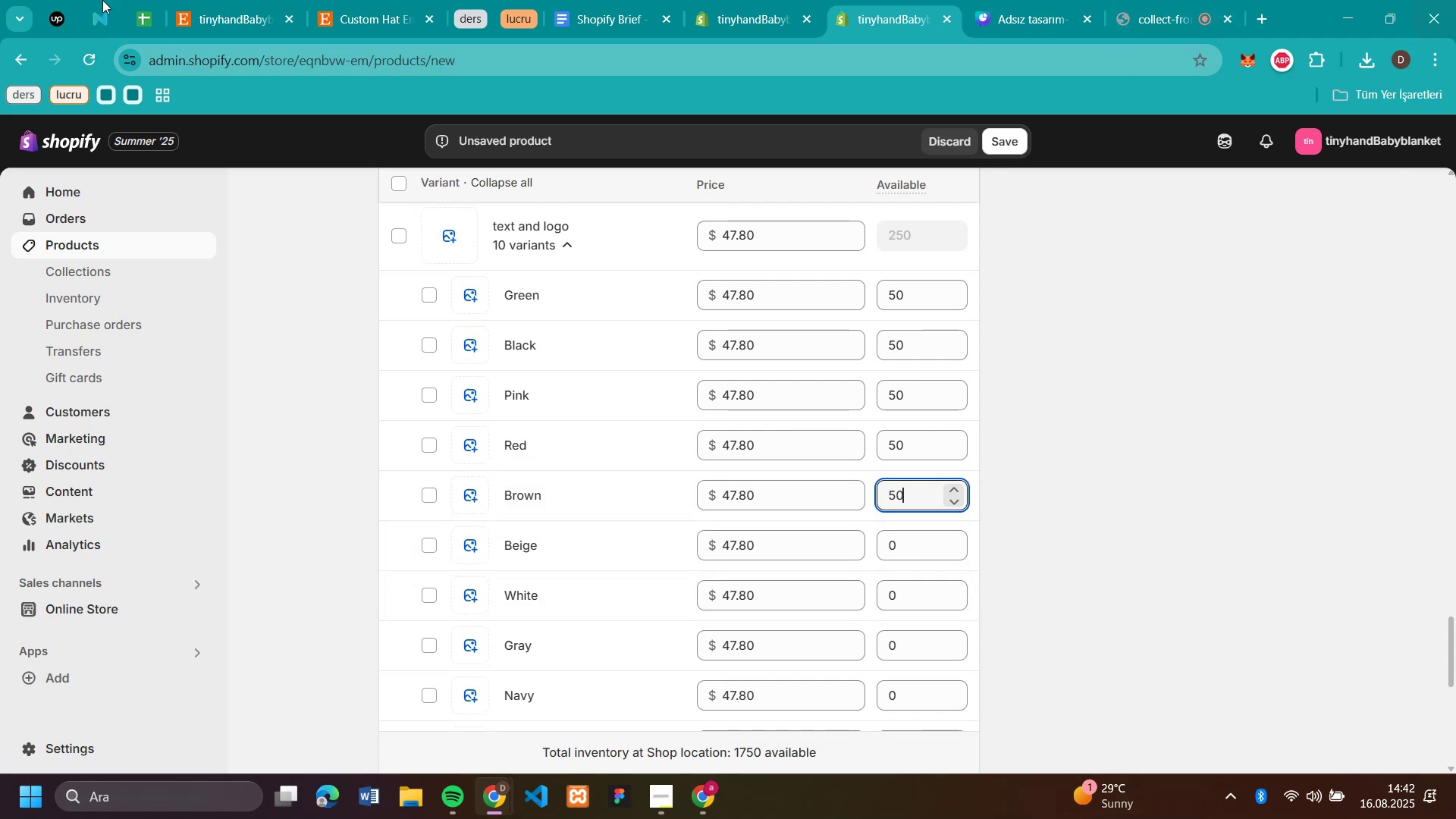 
left_click([921, 551])
 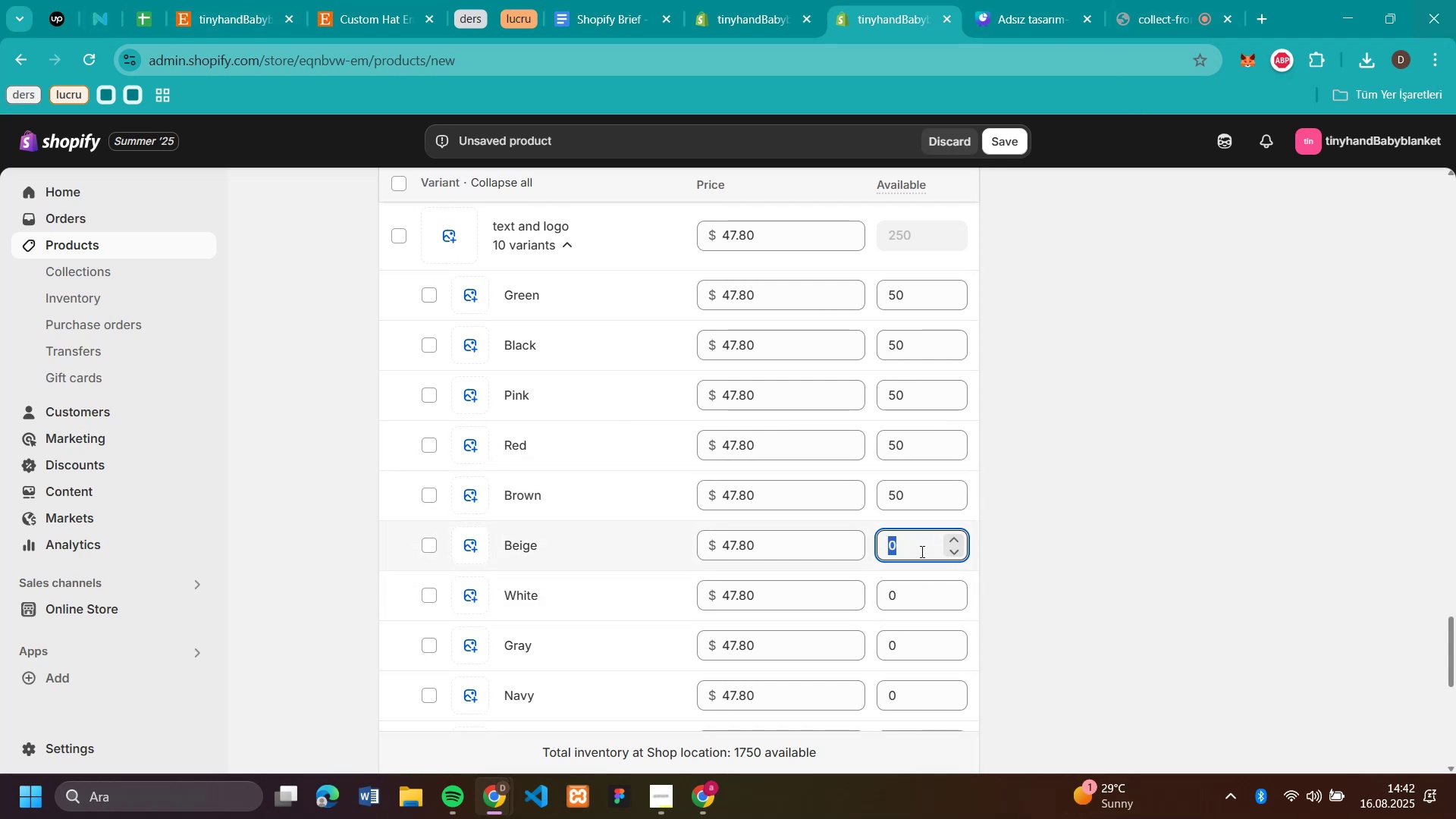 
key(Control+V)
 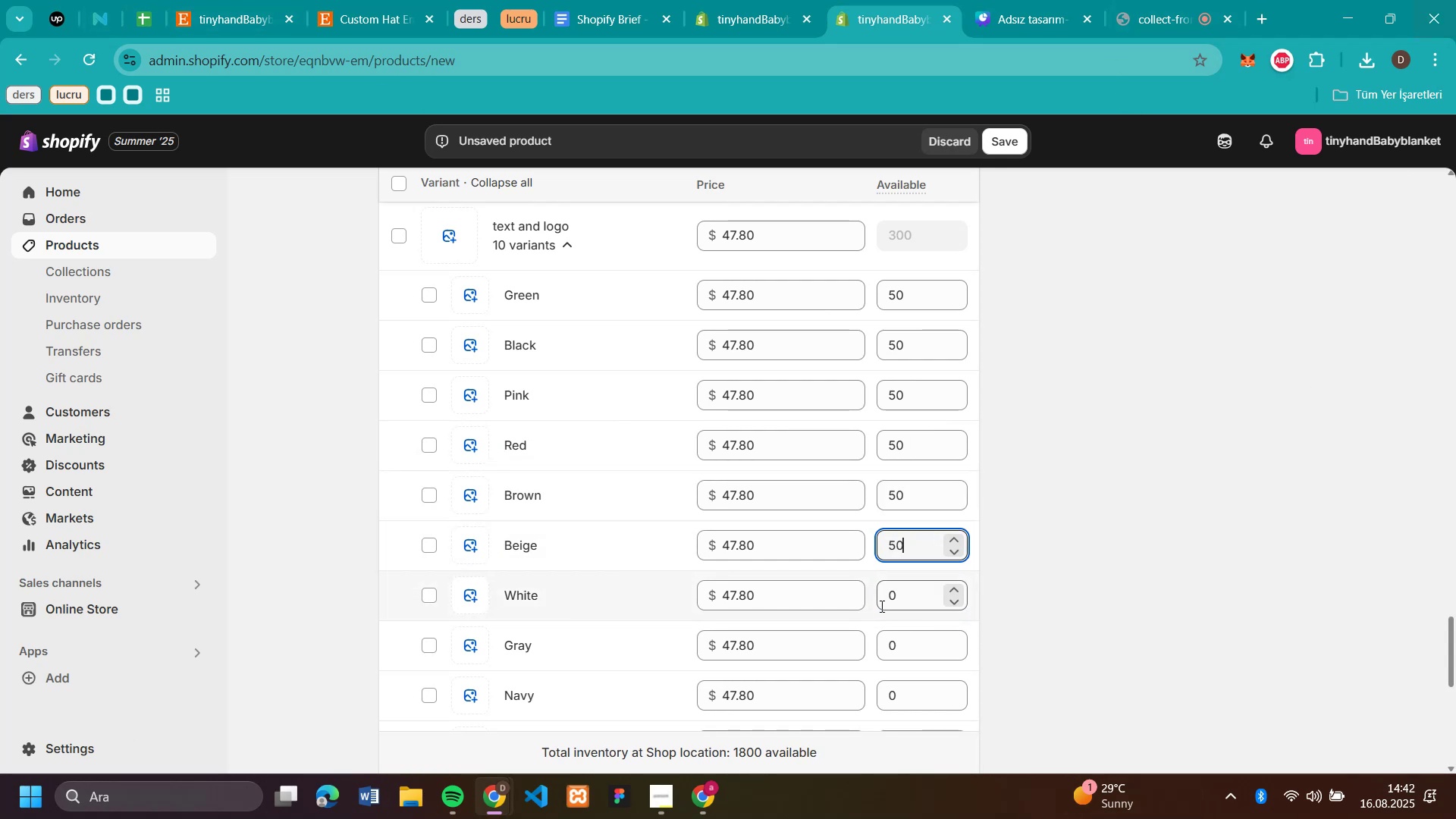 
left_click([890, 601])
 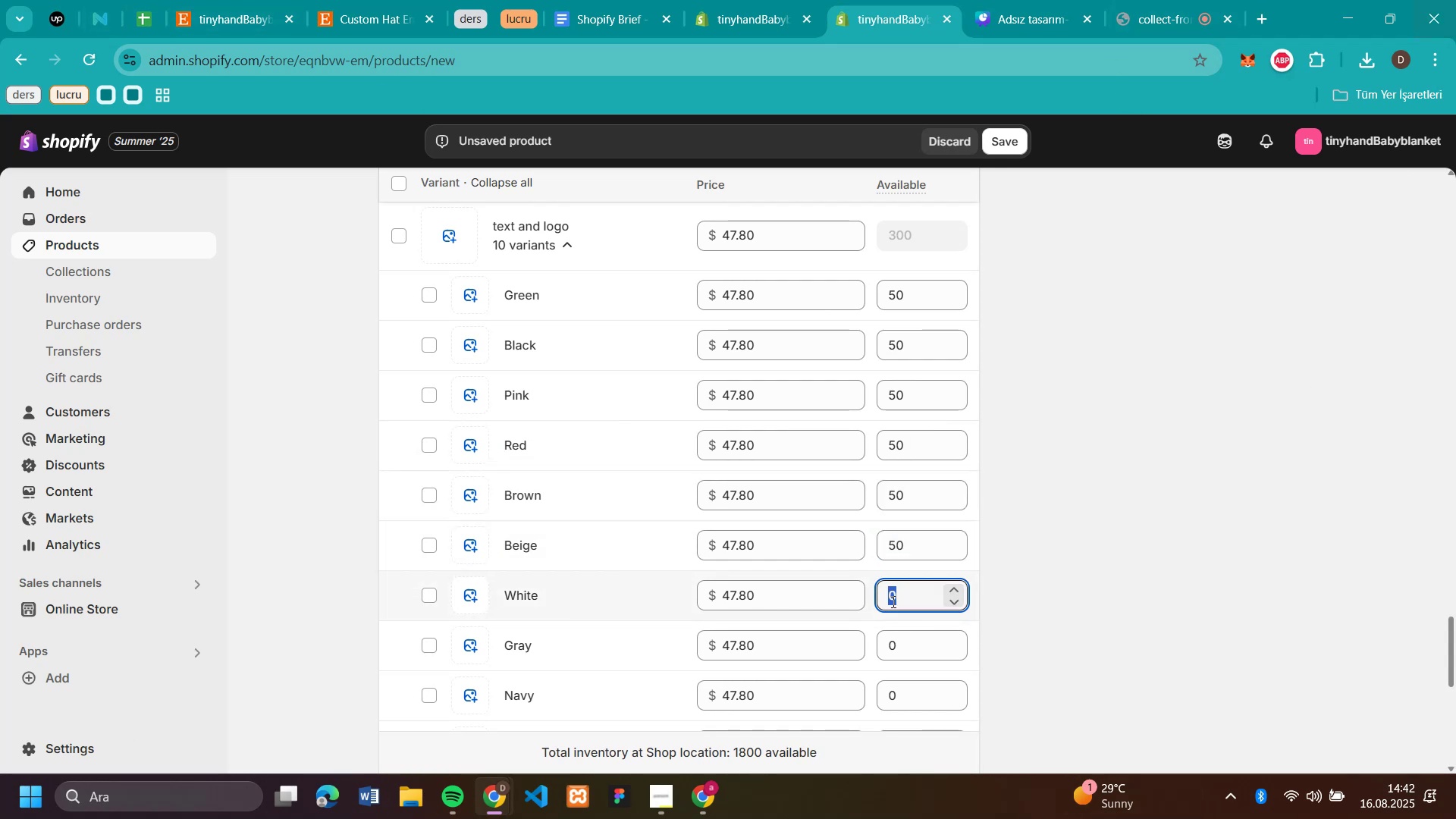 
key(Control+V)
 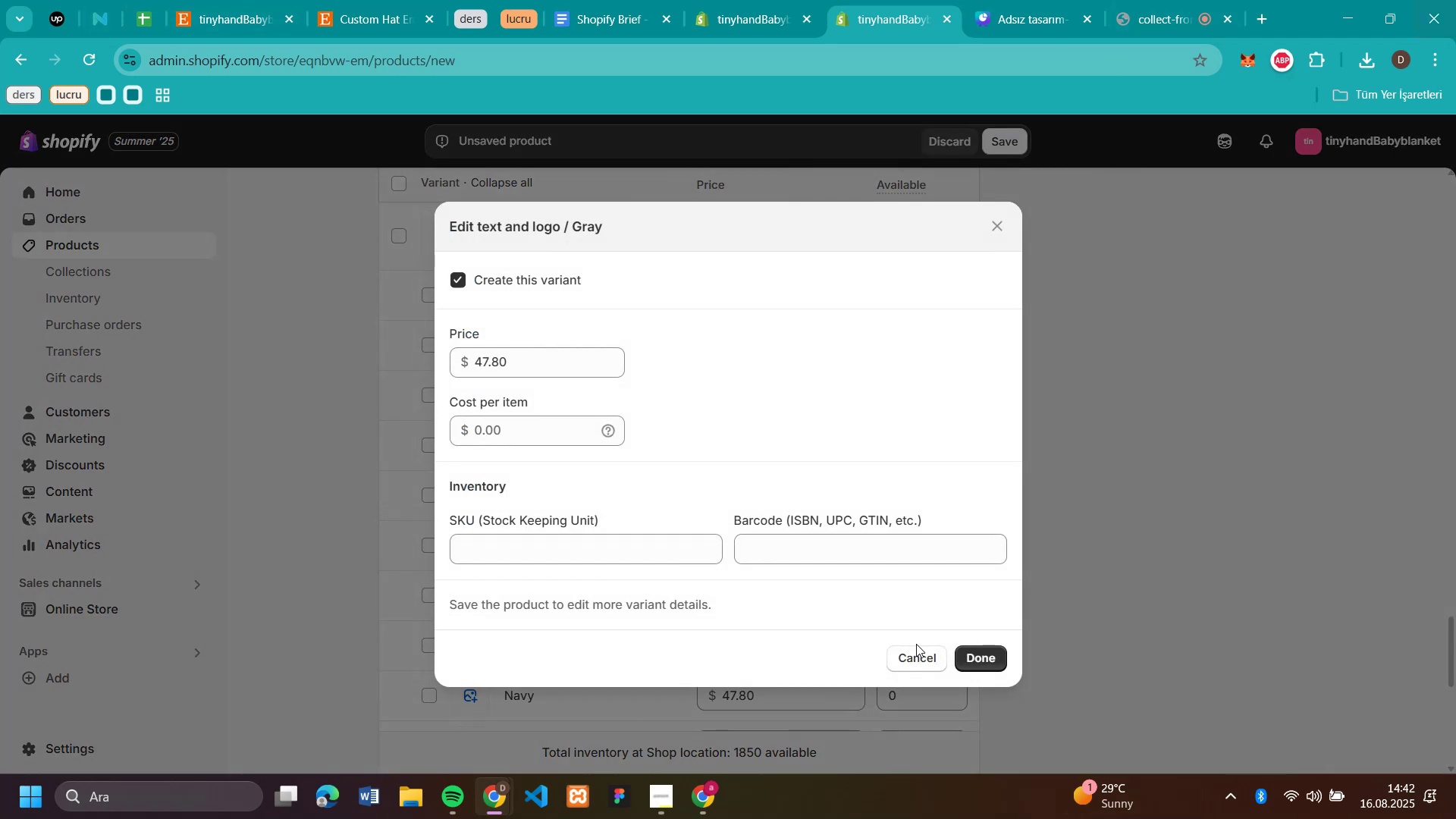 
left_click([922, 658])
 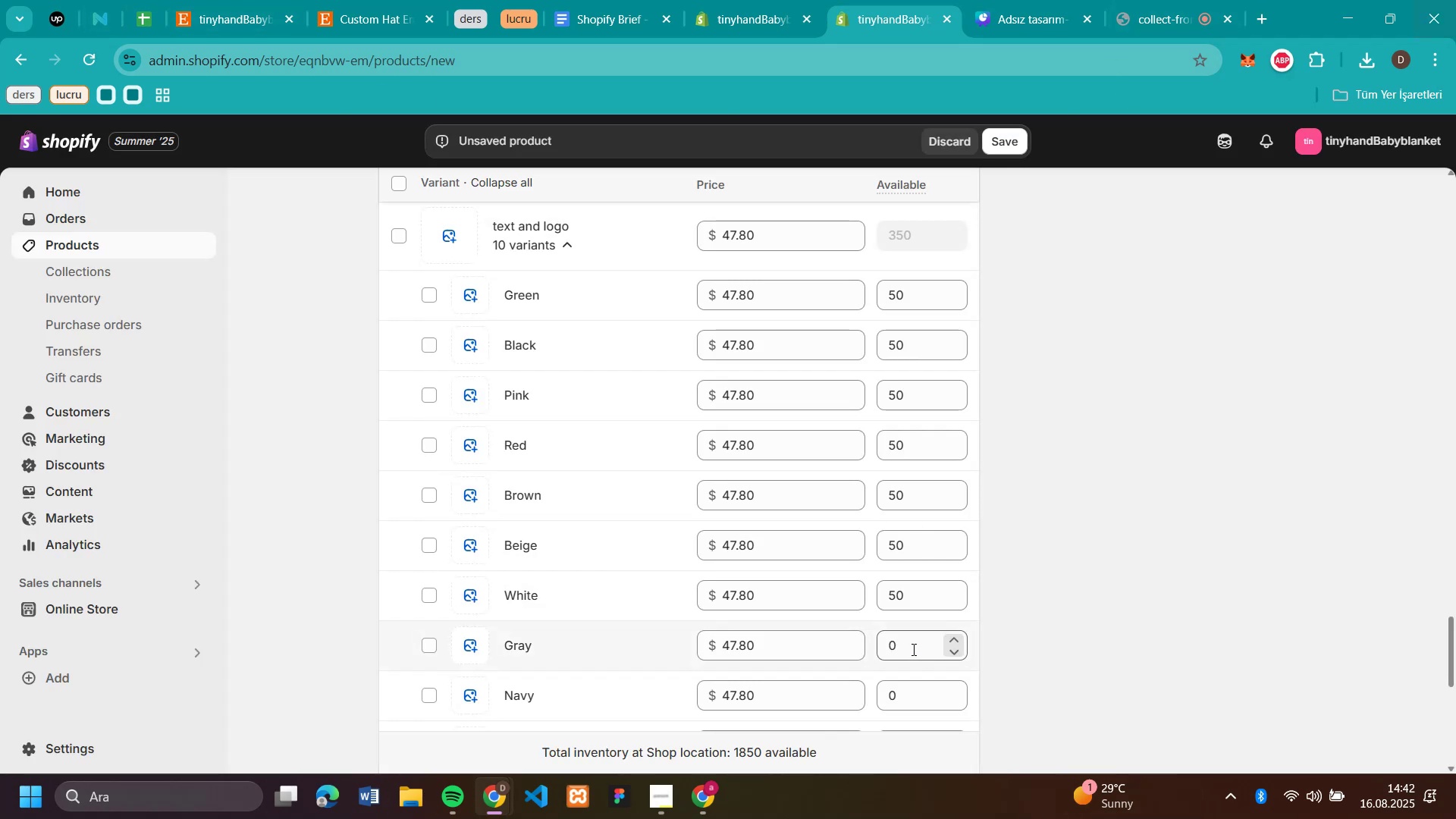 
left_click([912, 648])
 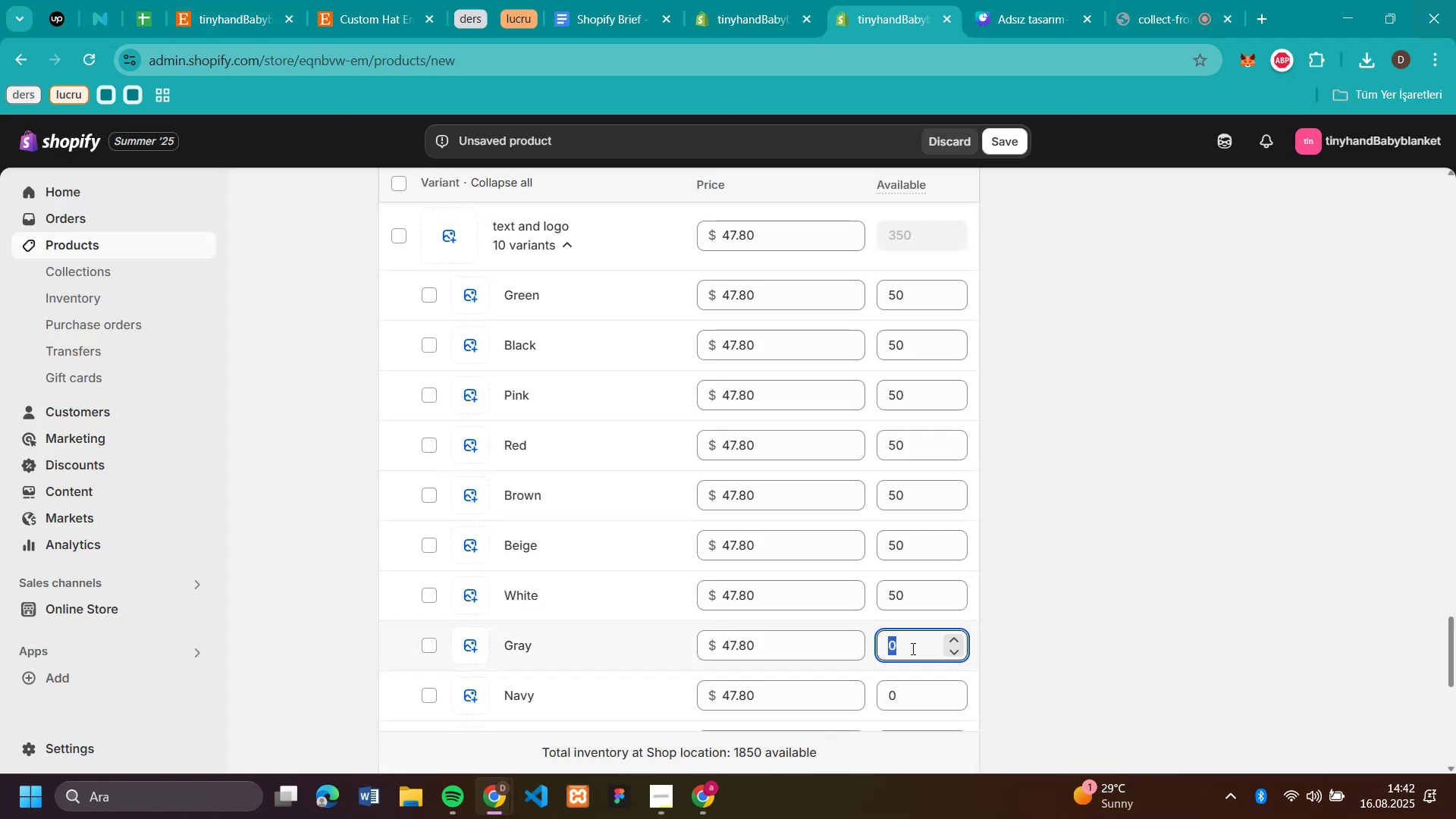 
key(Control+V)
 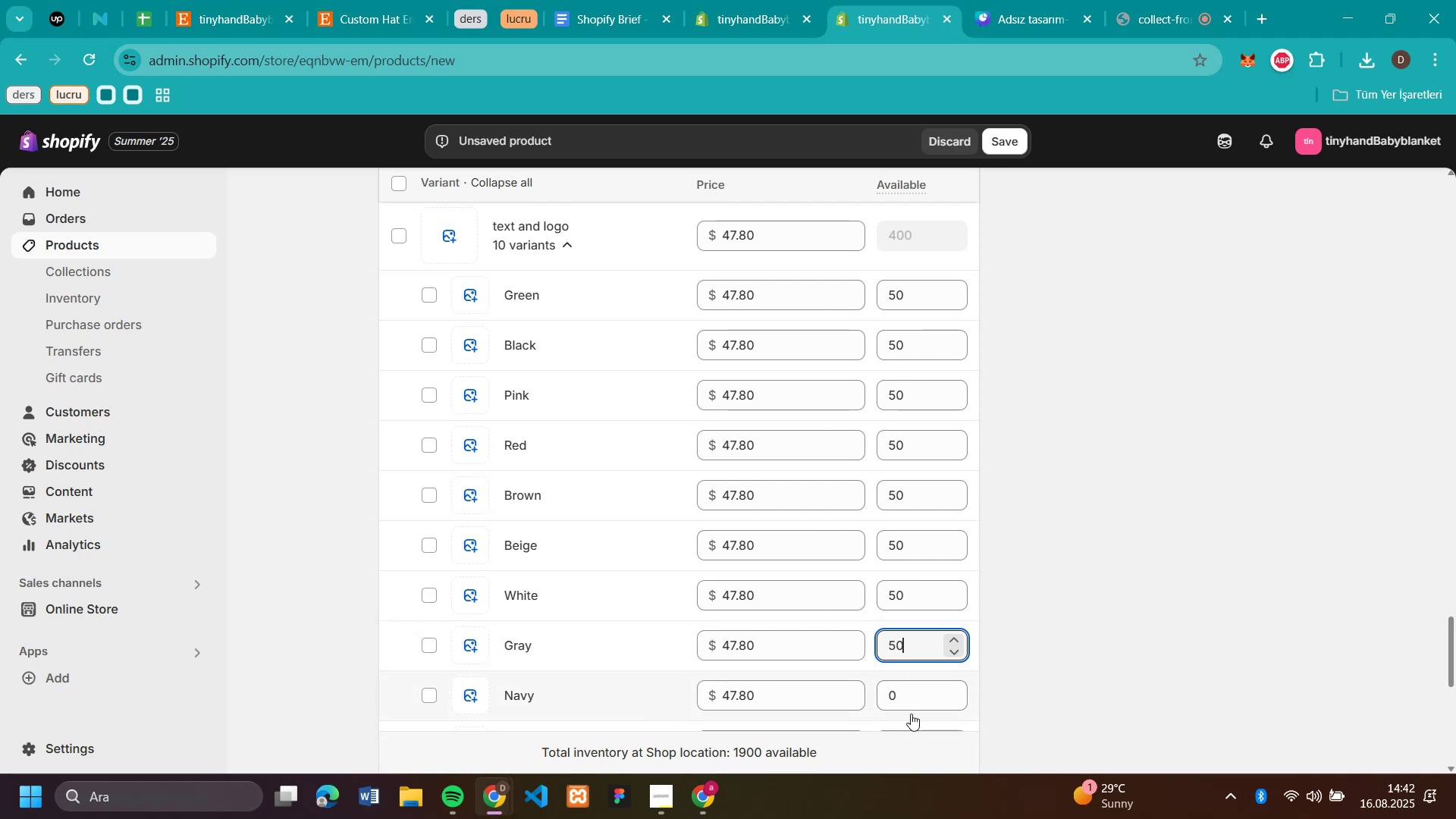 
left_click([908, 697])
 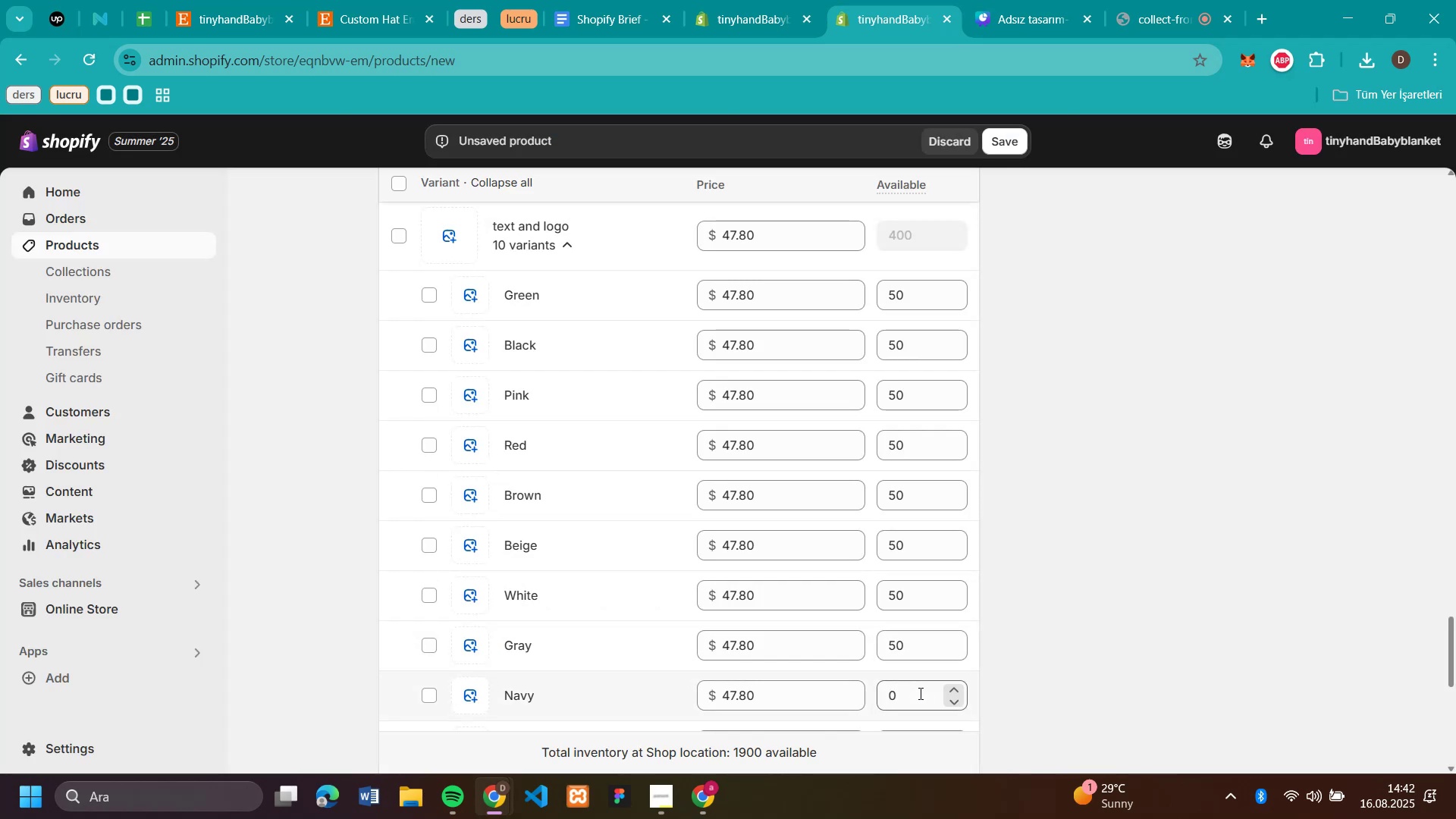 
left_click([919, 693])
 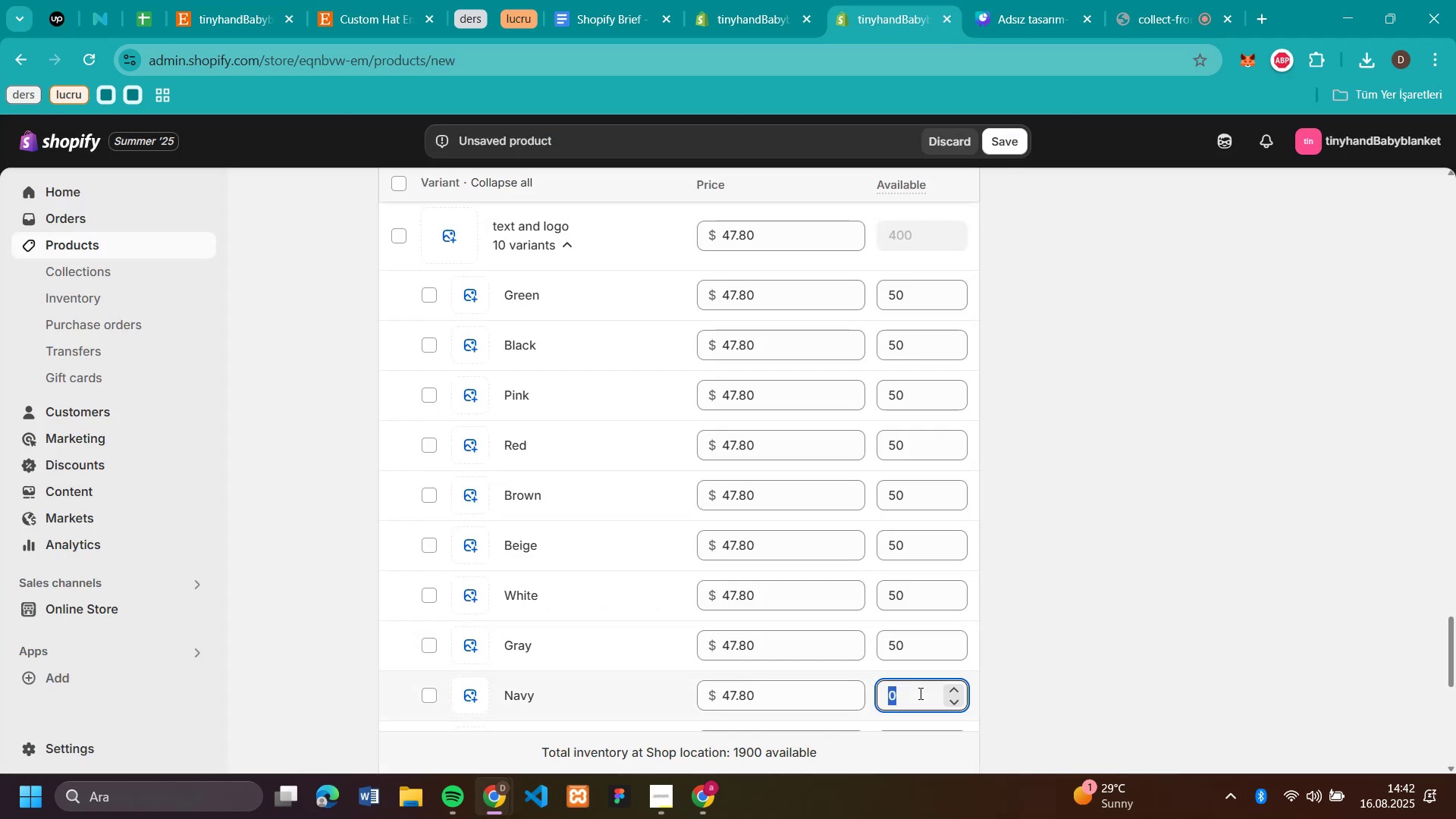 
key(Control+V)
 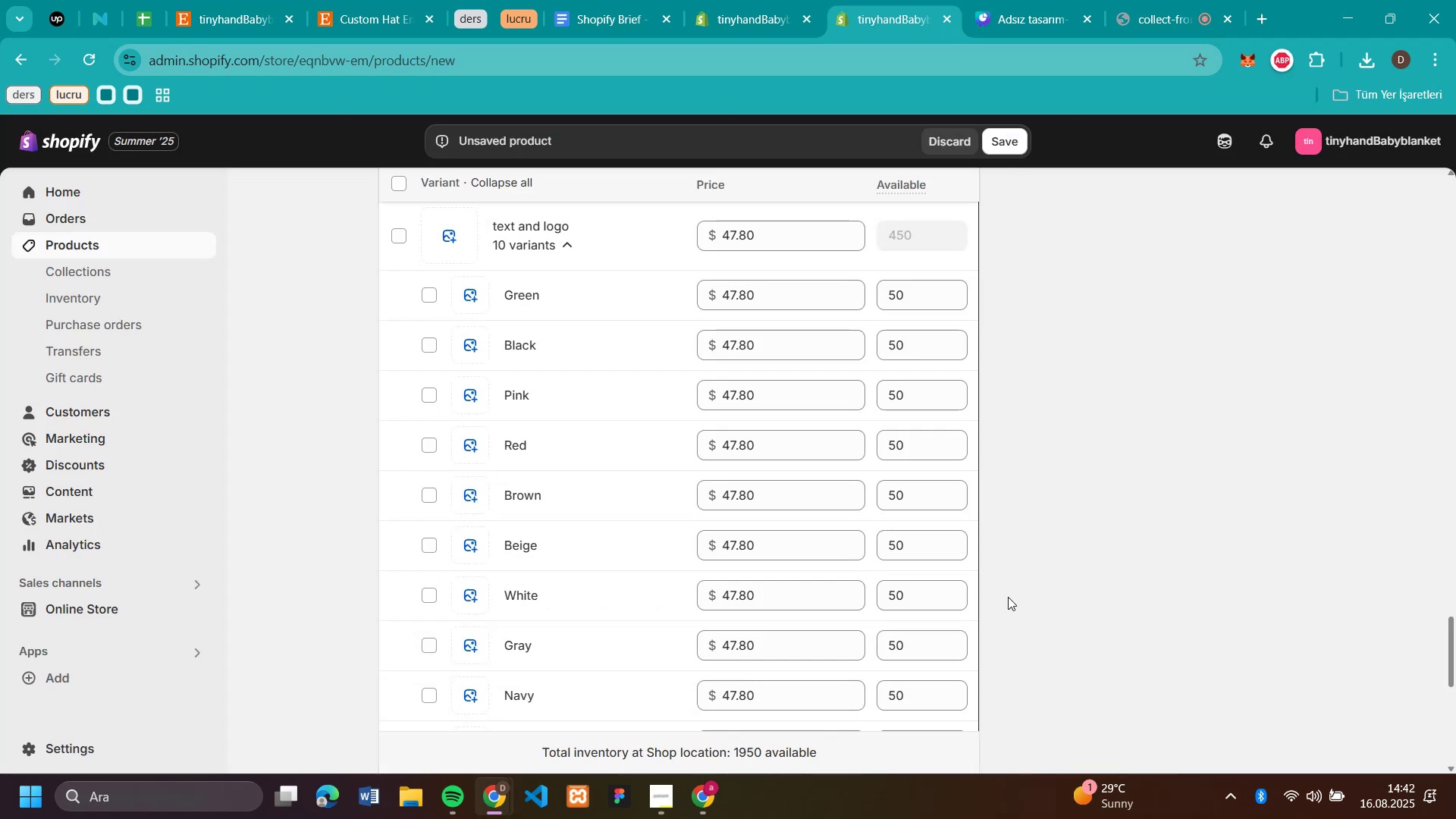 
scroll: coordinate [1006, 576], scroll_direction: down, amount: 1.0
 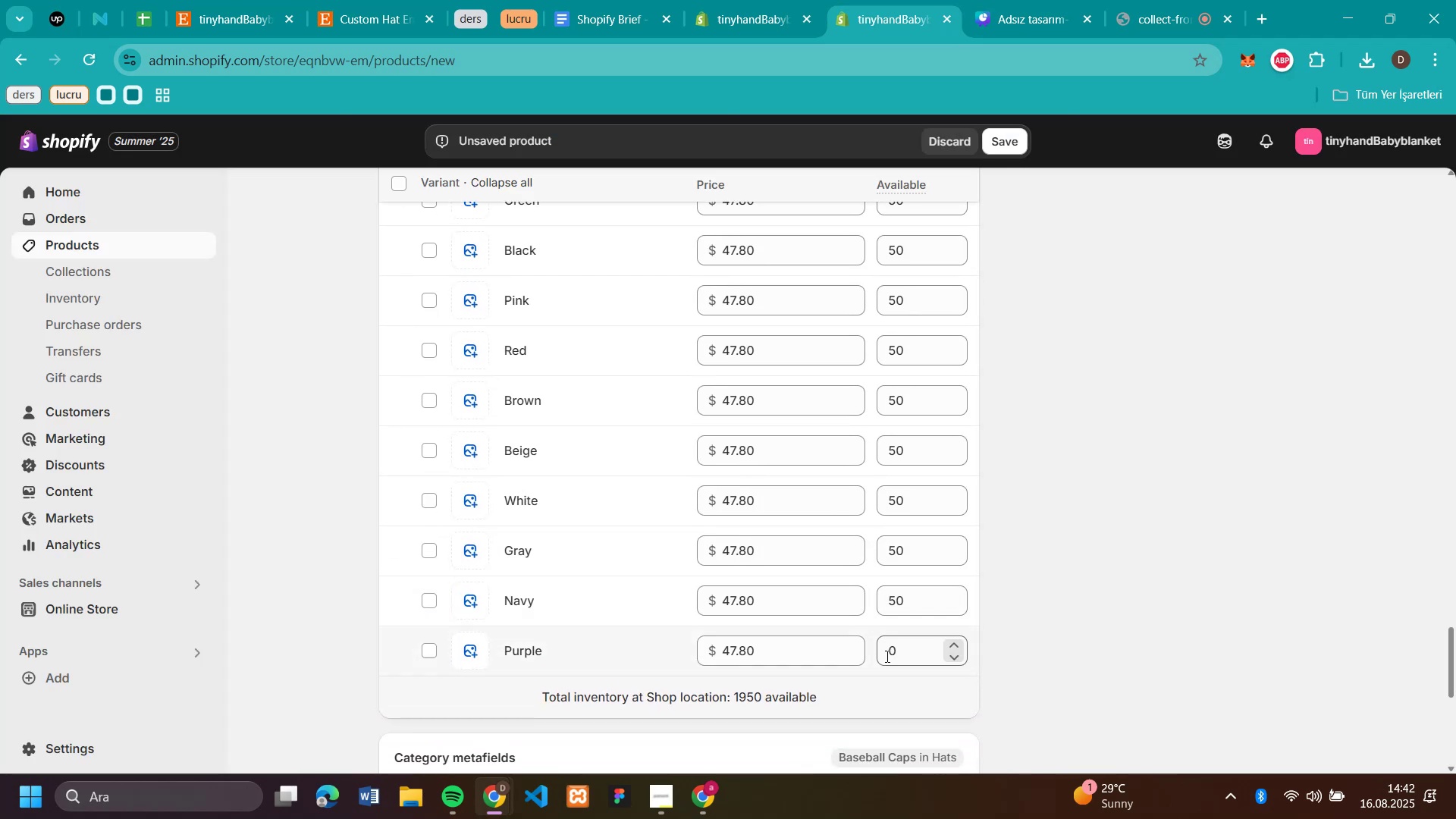 
left_click([886, 658])
 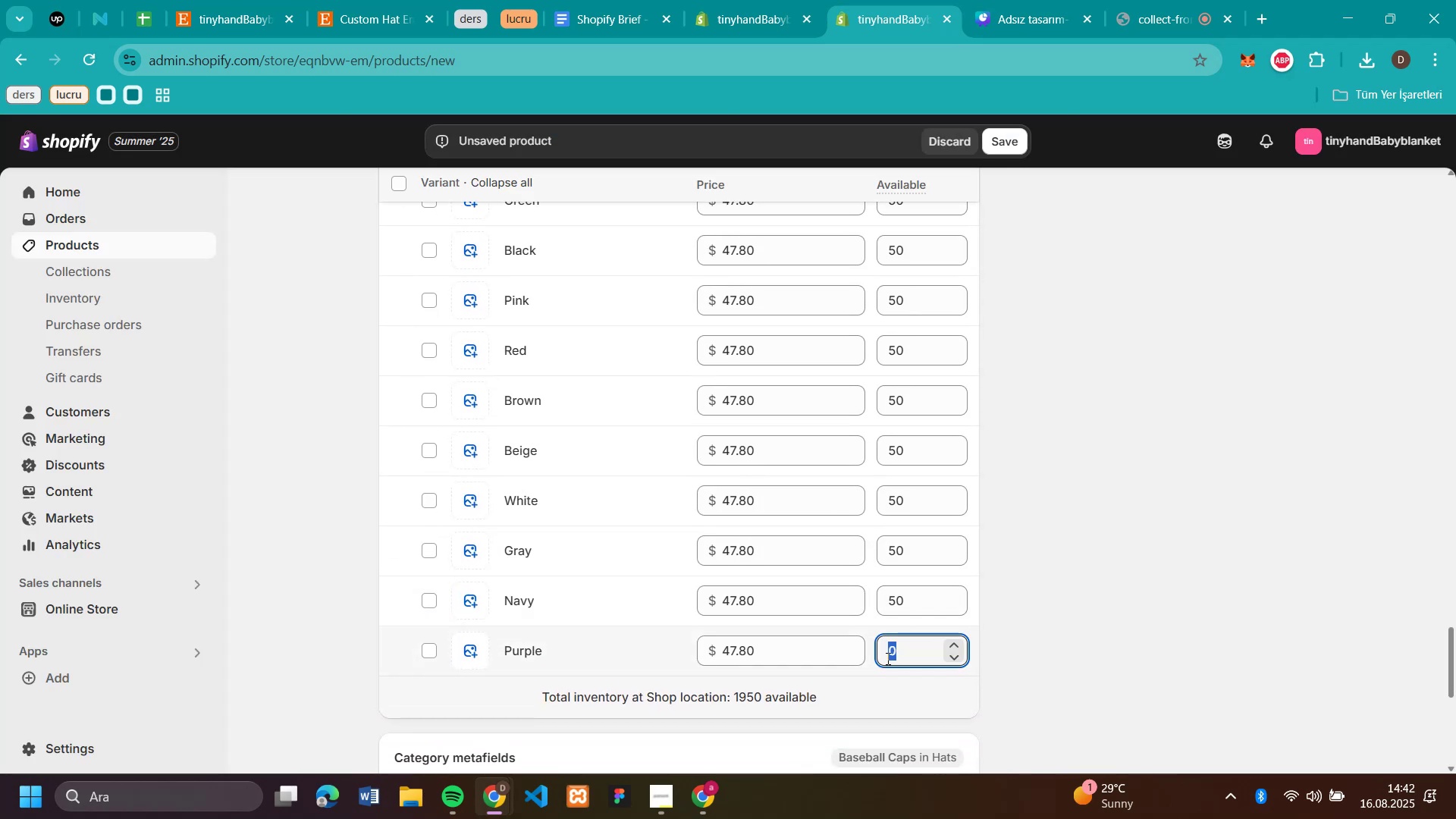 
key(Control+V)
 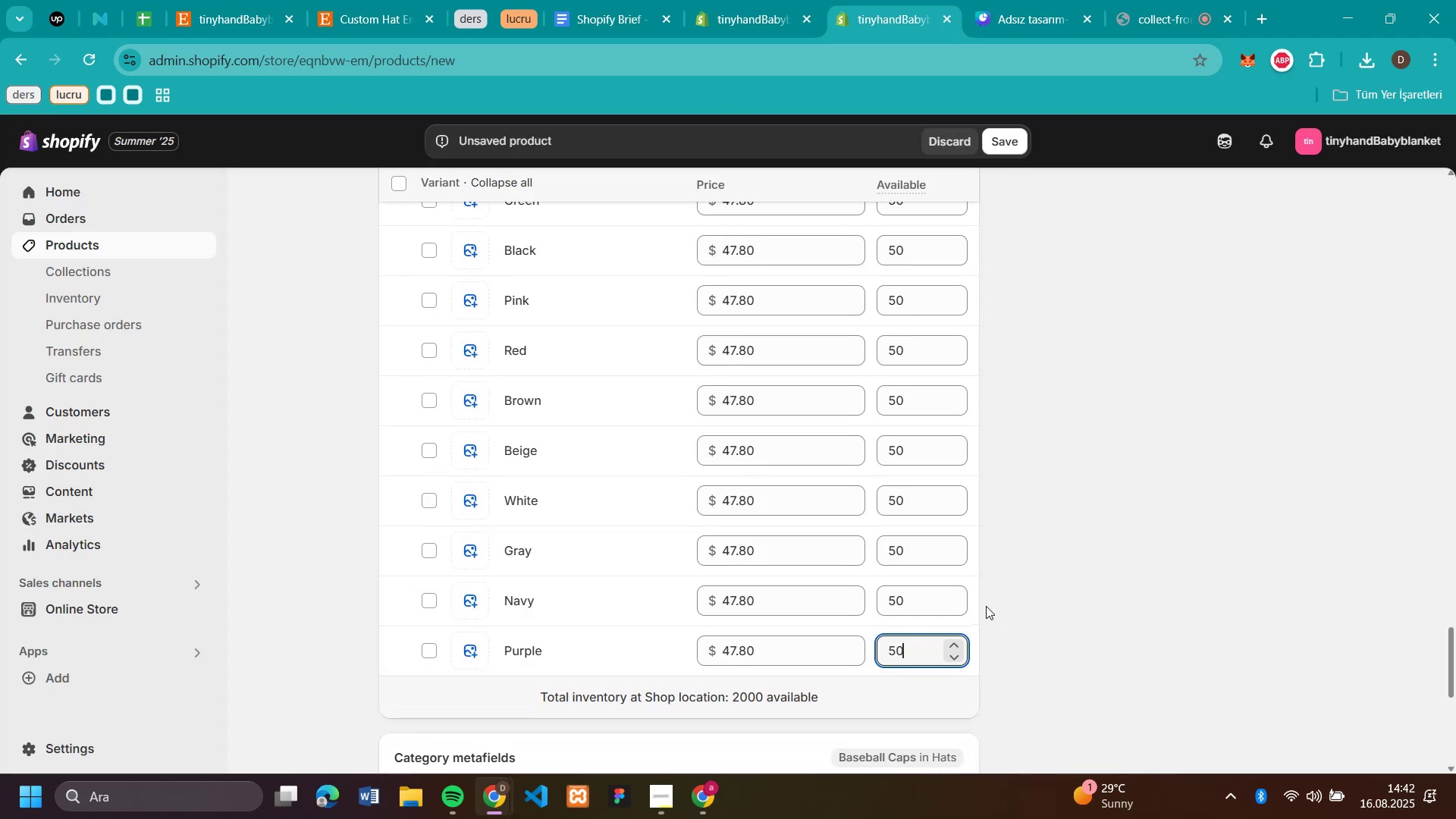 
left_click([986, 606])
 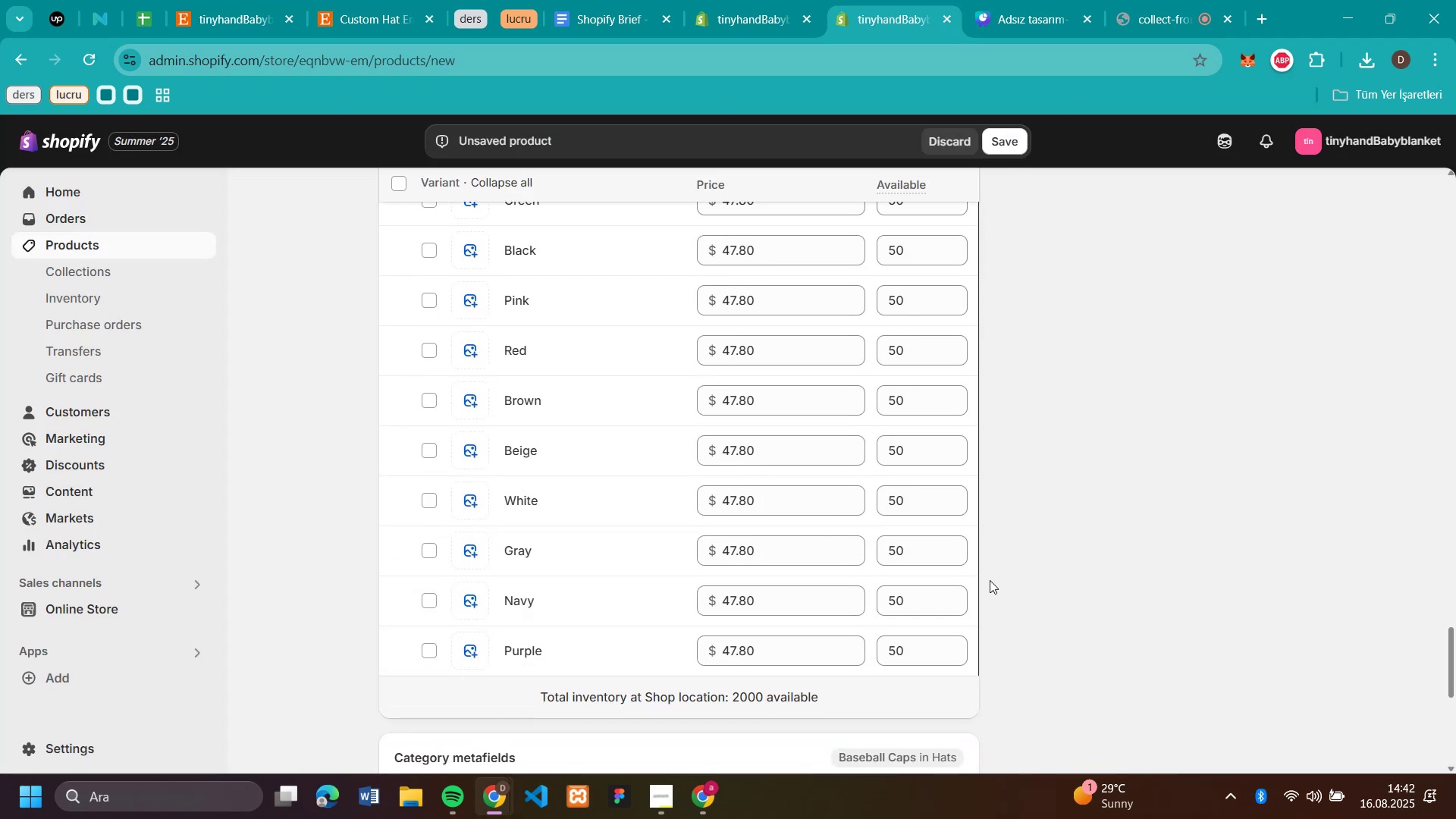 
scroll: coordinate [1020, 366], scroll_direction: up, amount: 29.0
 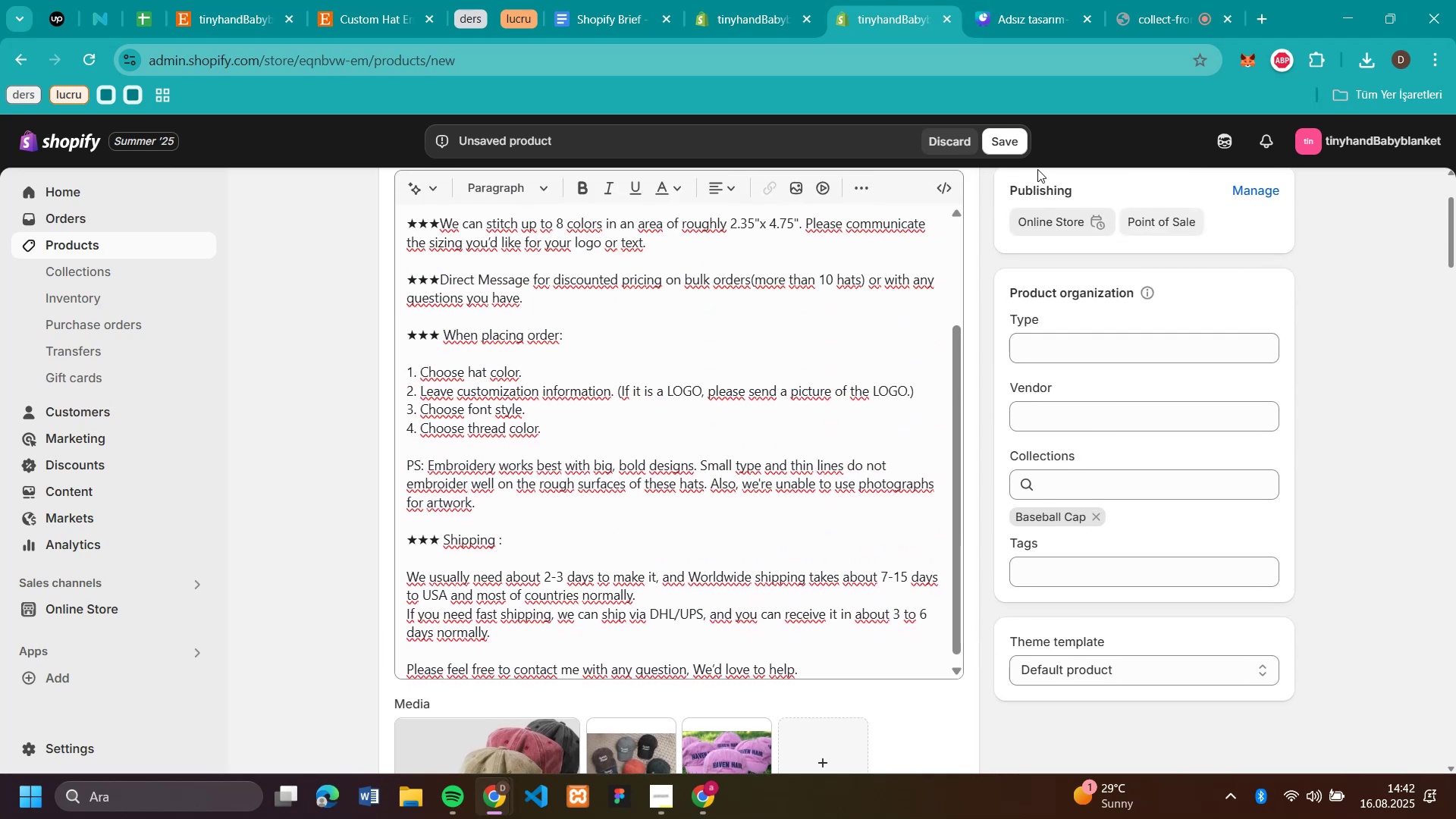 
left_click([1011, 146])
 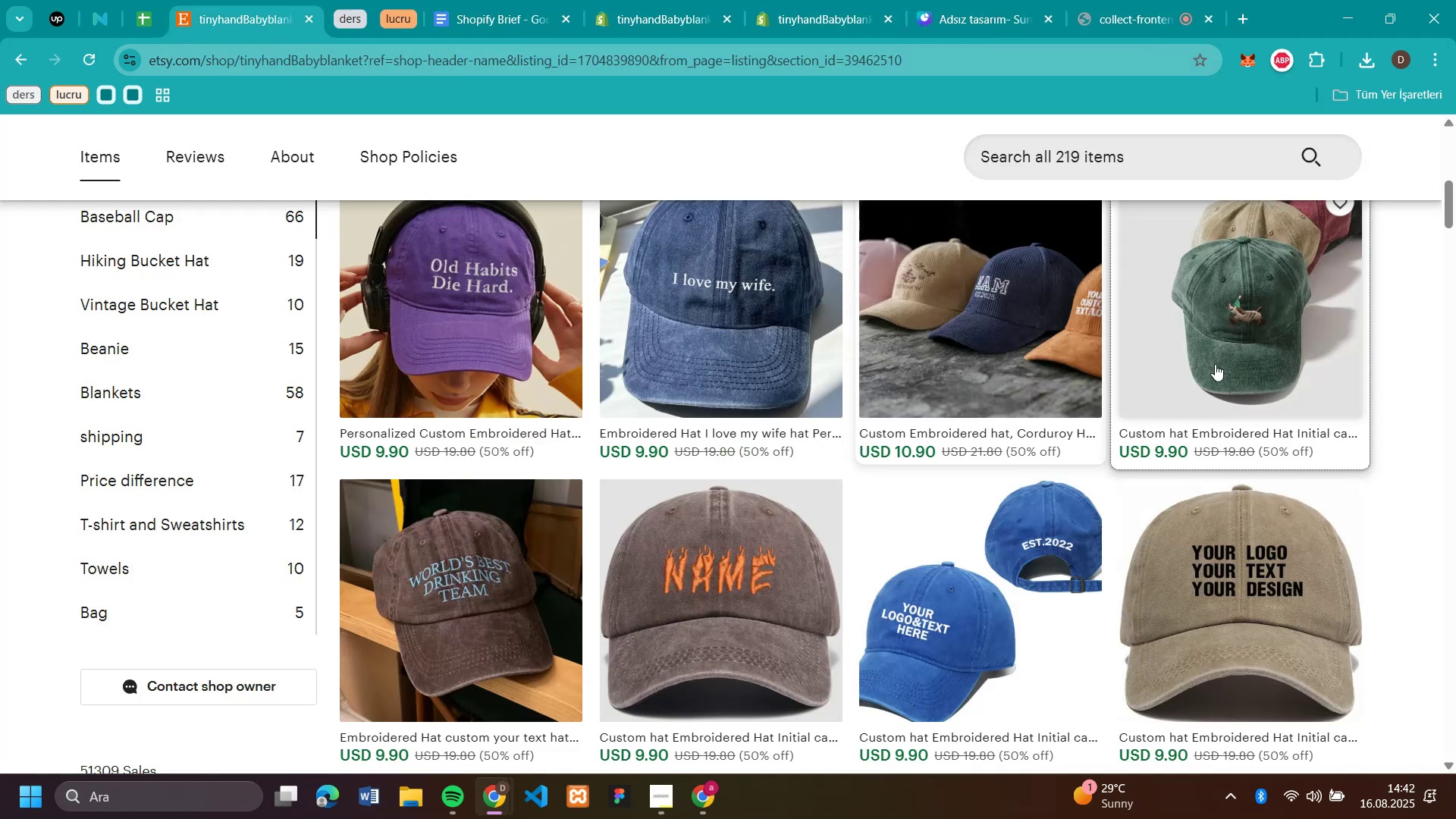 
left_click([440, 616])
 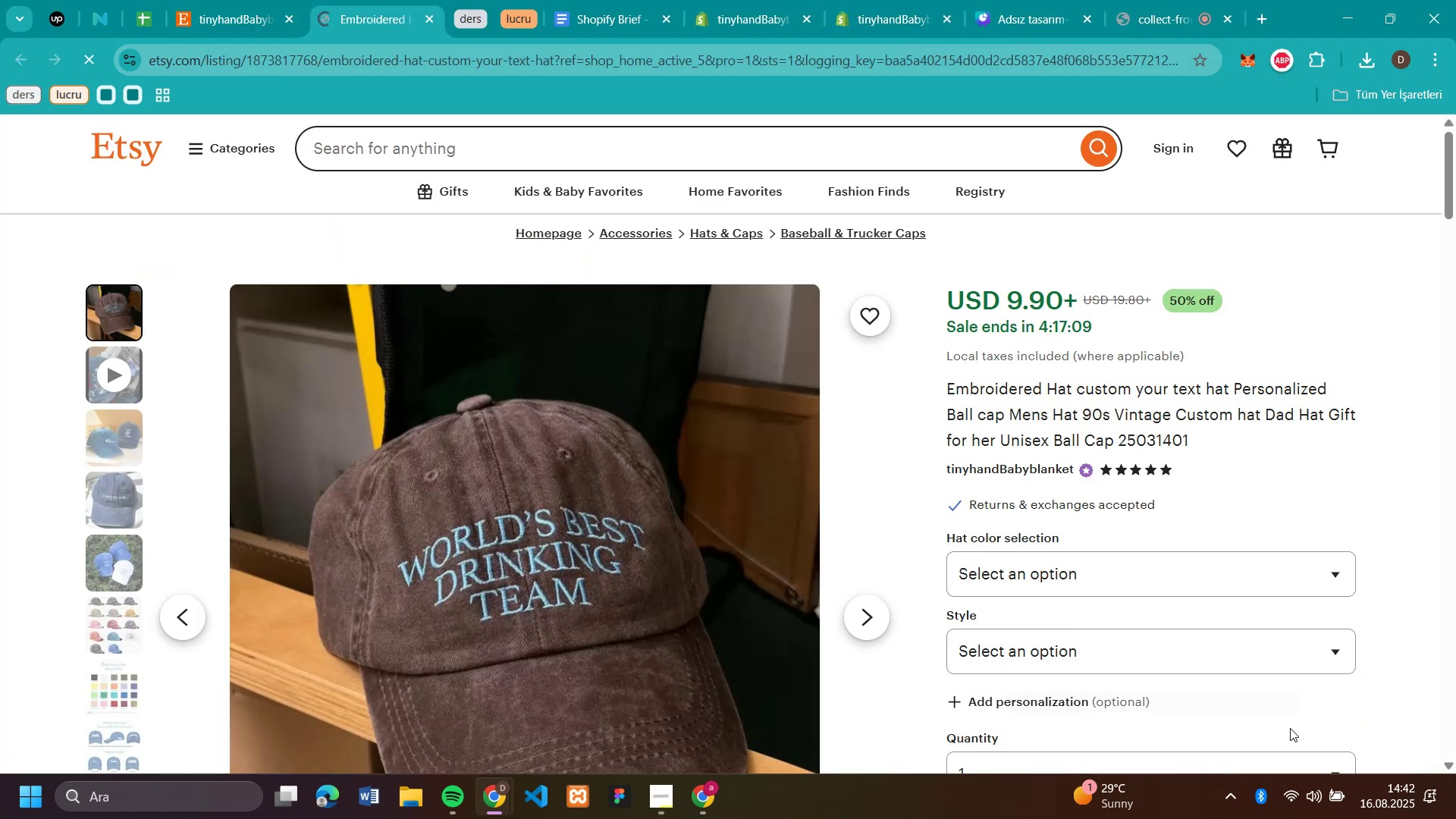 
left_click([1096, 653])
 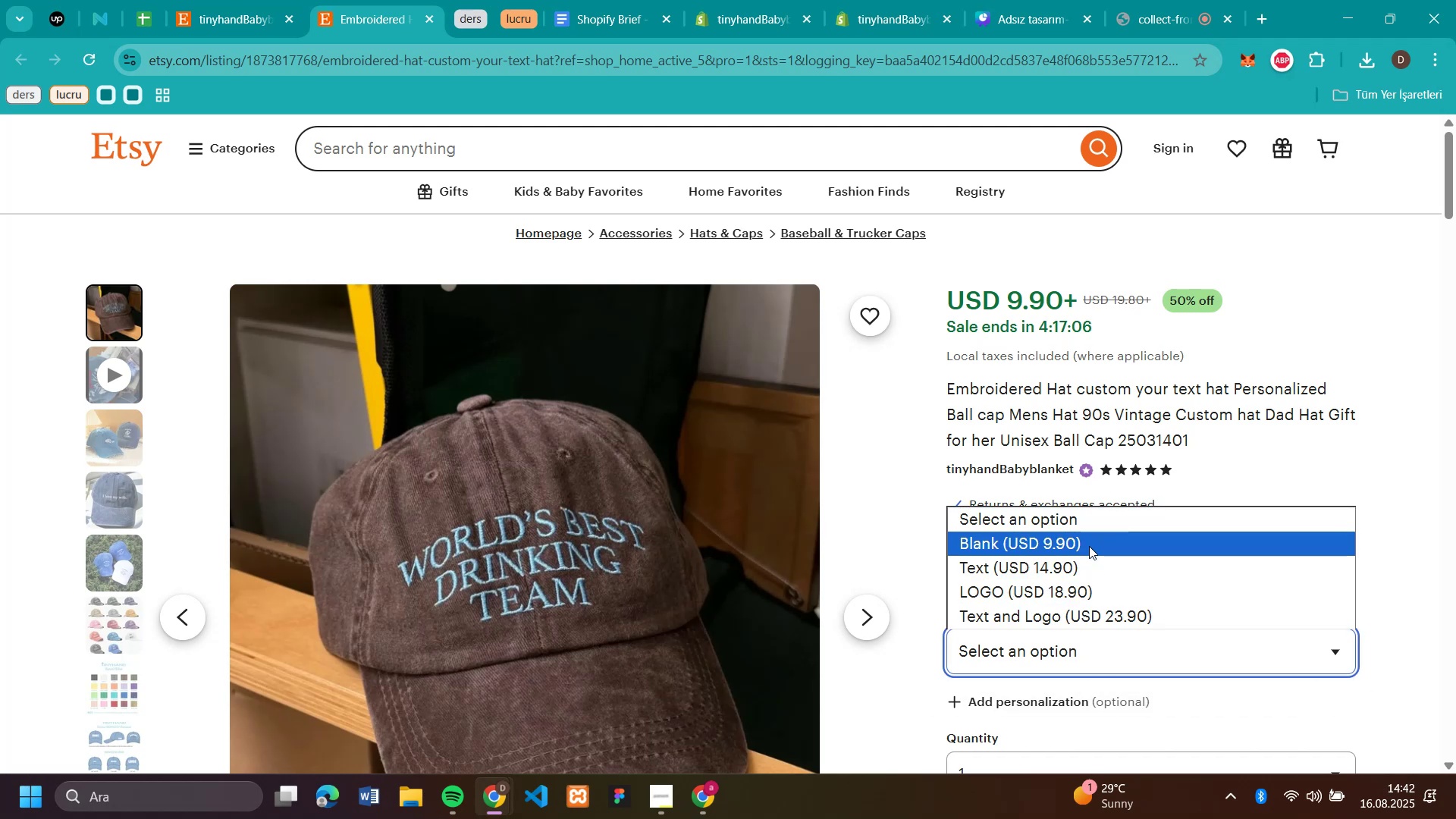 
left_click([1089, 547])
 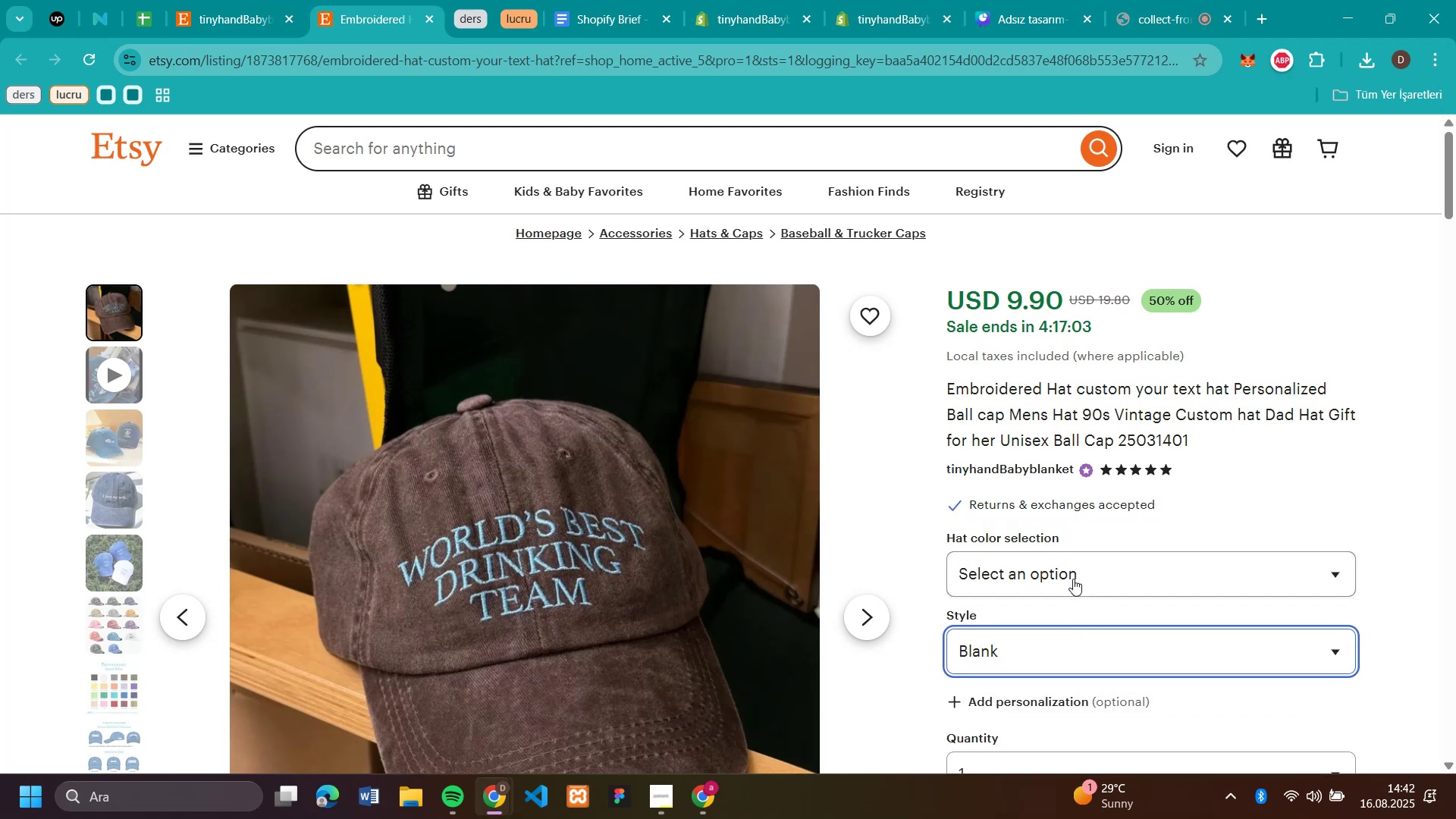 
double_click([1073, 577])
 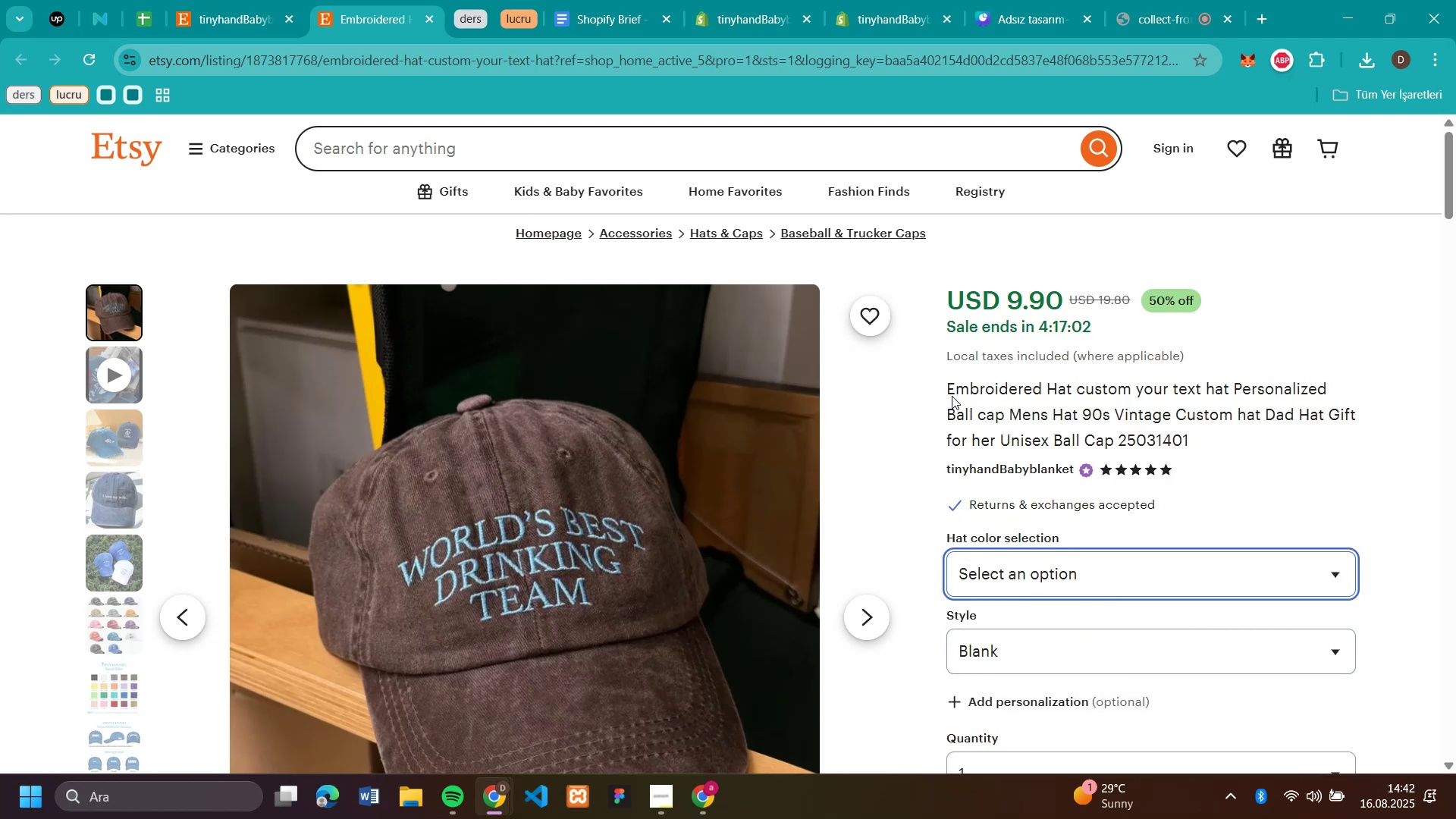 
left_click_drag(start_coordinate=[946, 388], to_coordinate=[1009, 419])
 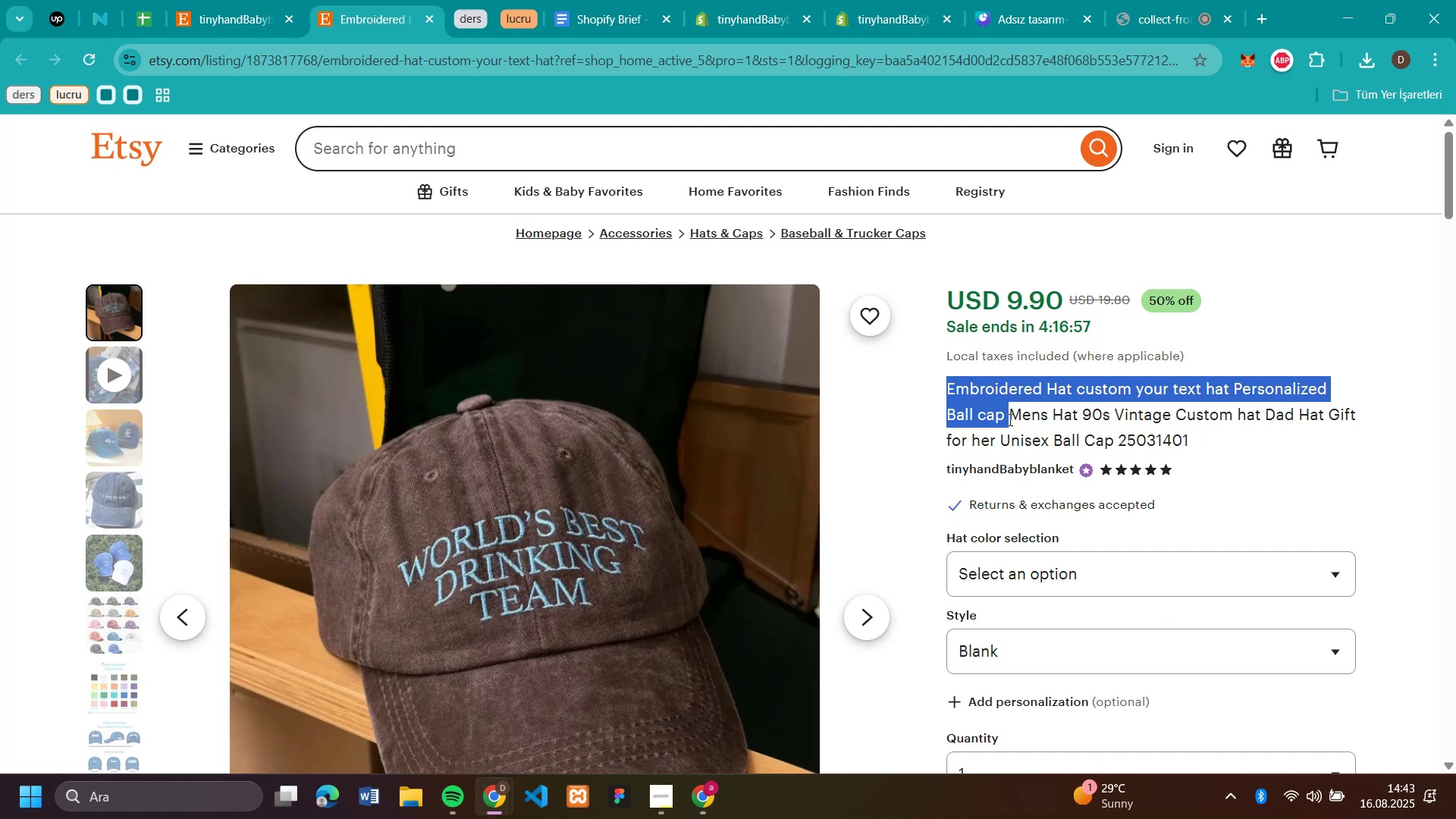 
key(Control+C)
 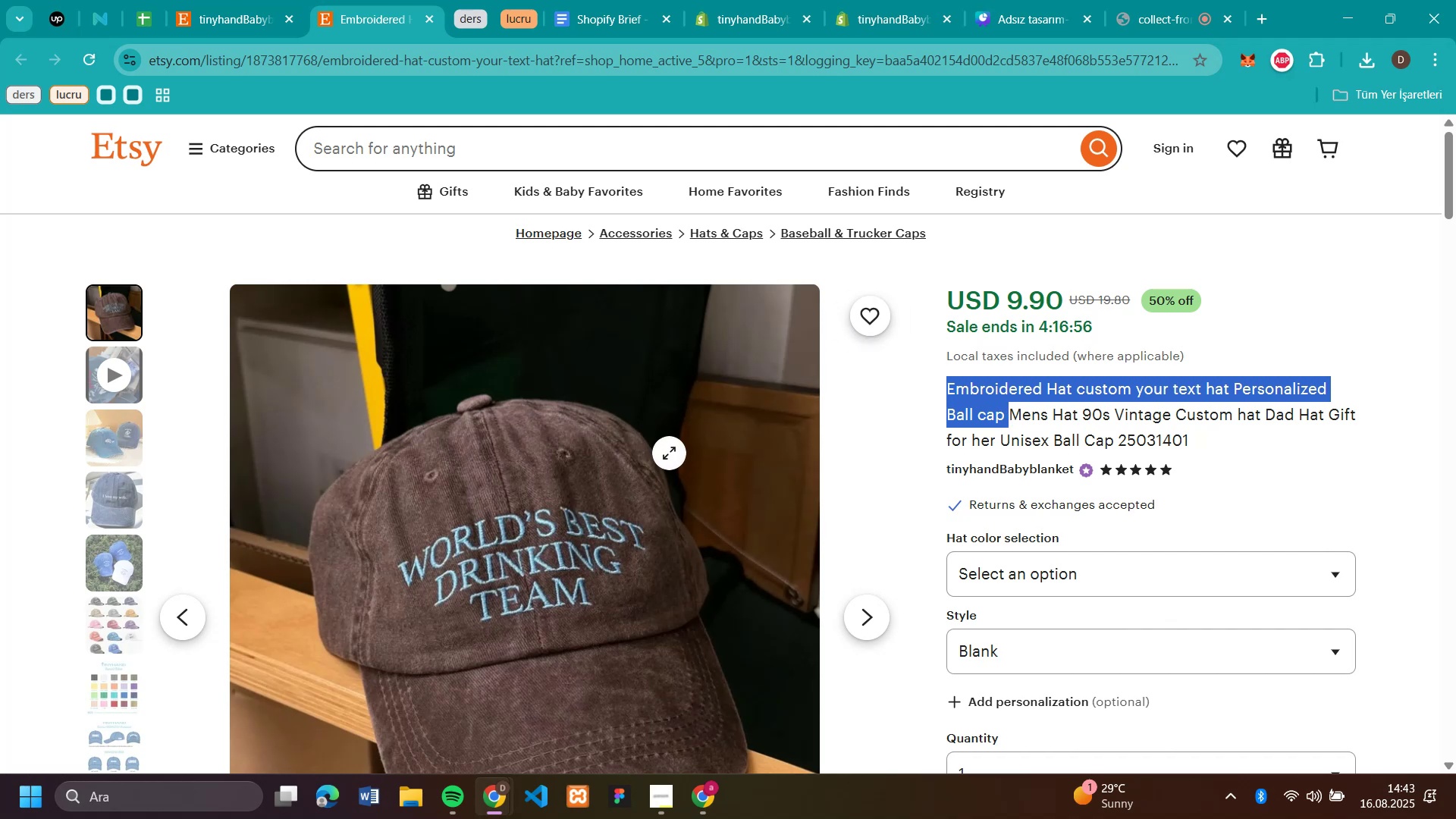 
right_click([651, 500])
 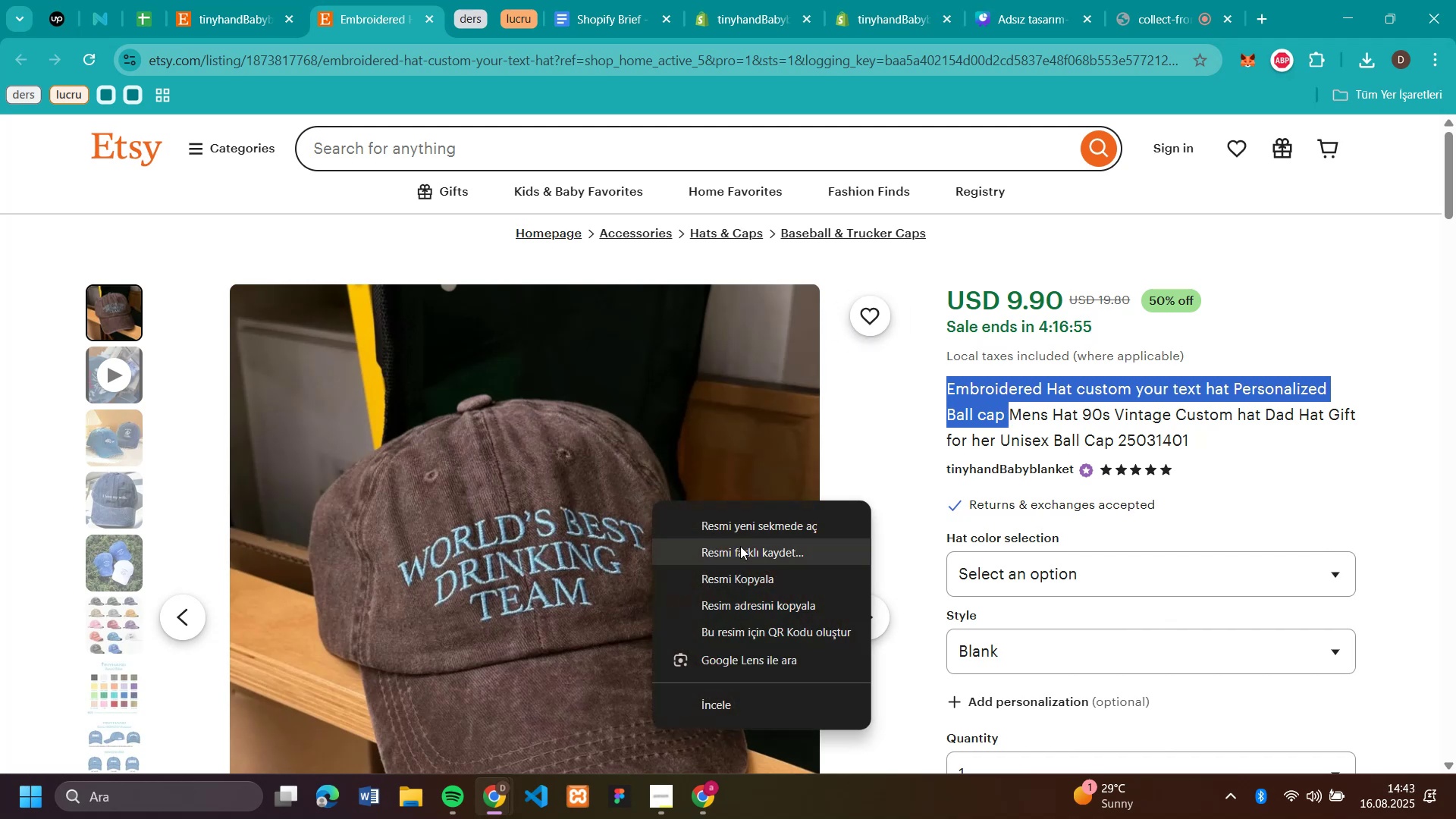 
left_click([740, 554])
 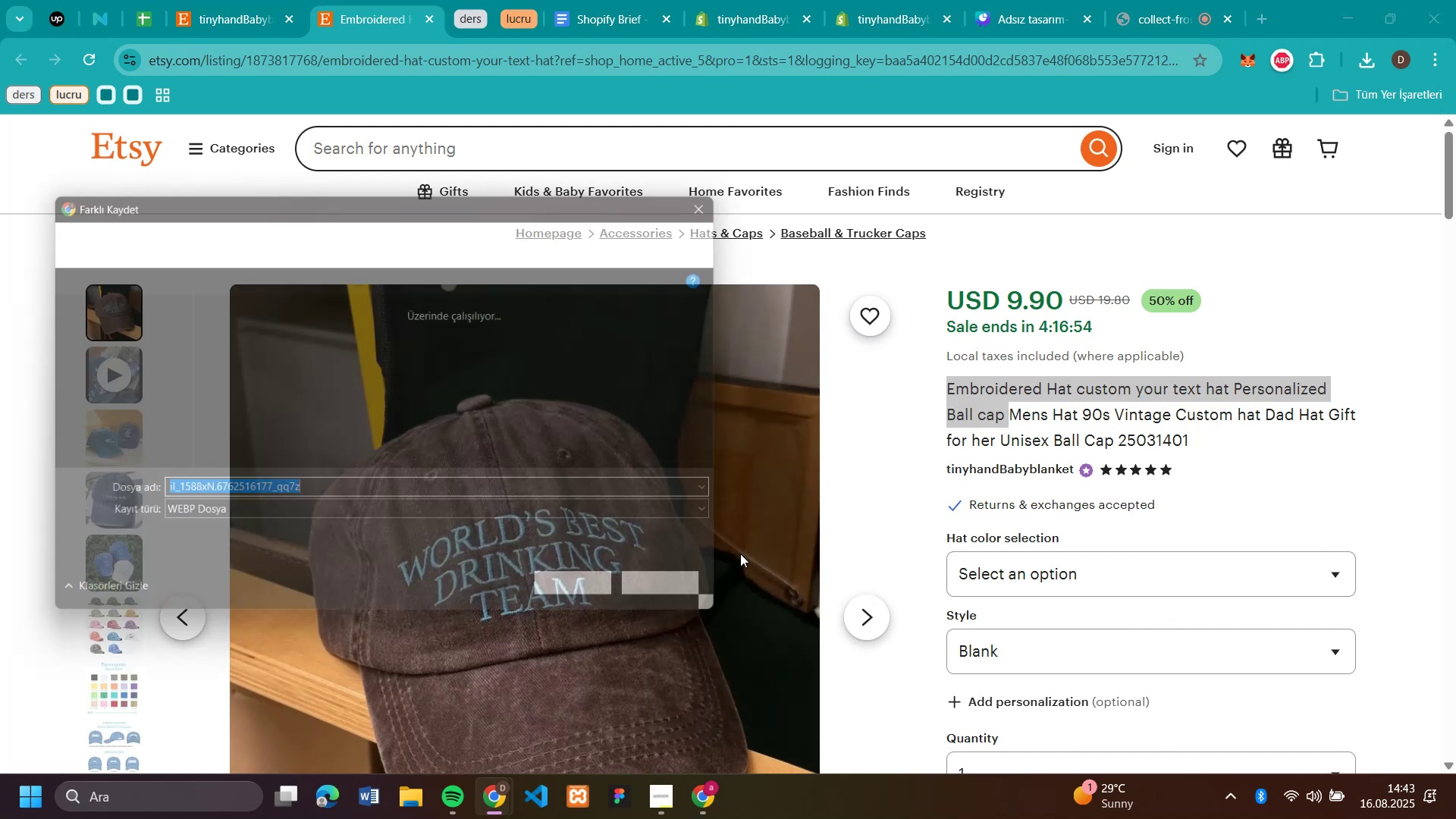 
key(Enter)
 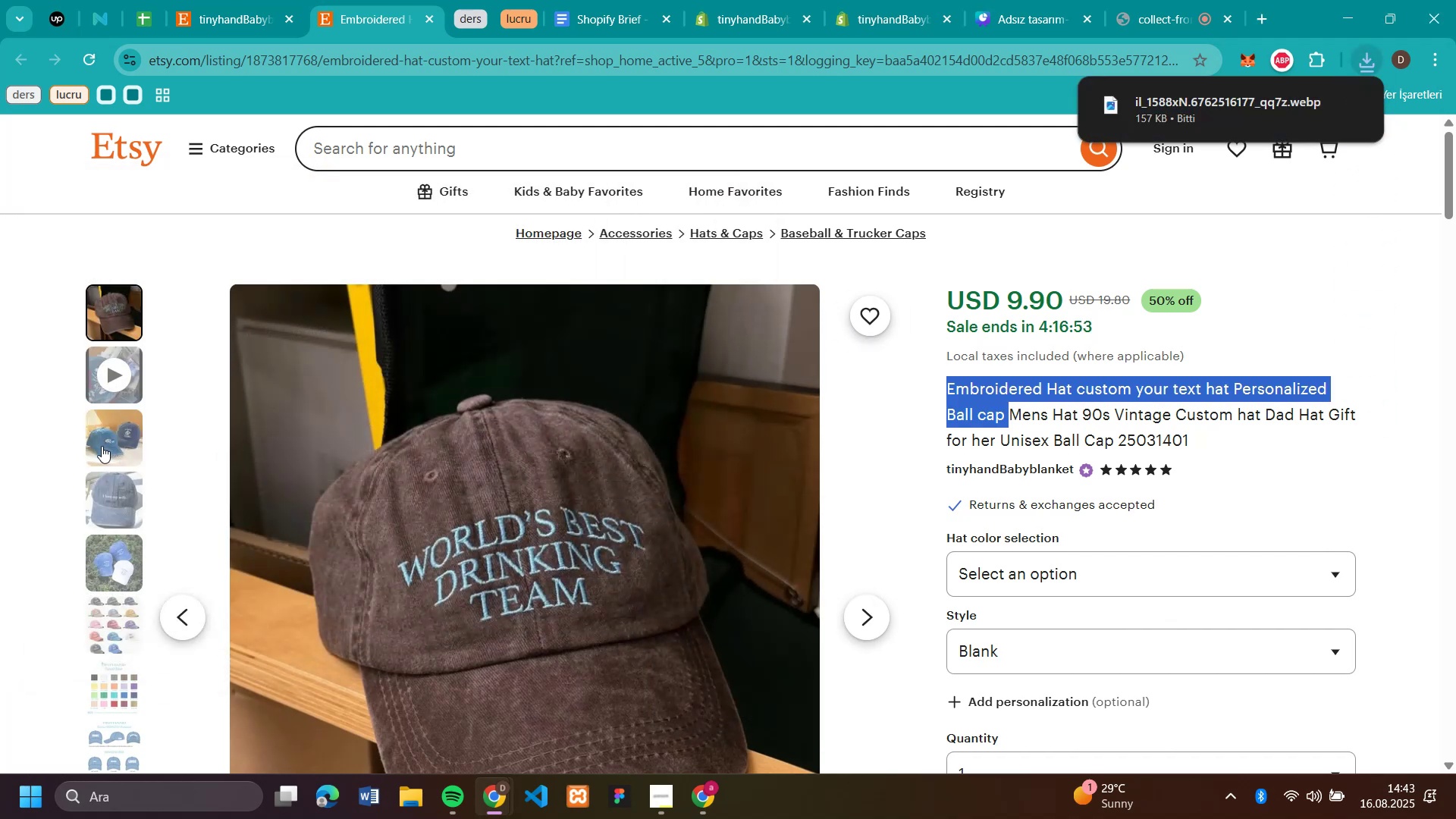 
left_click([102, 446])
 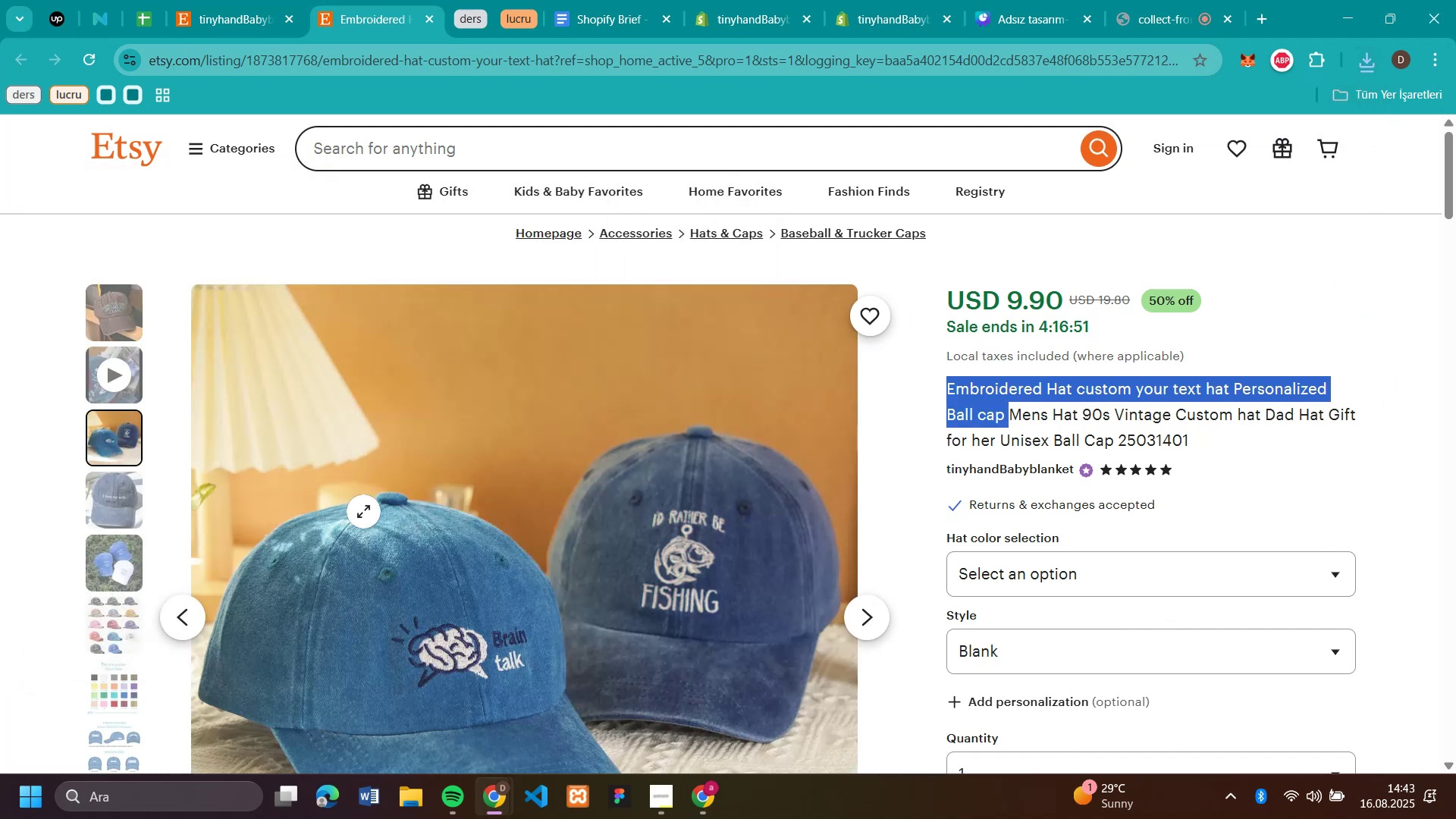 
right_click([363, 511])
 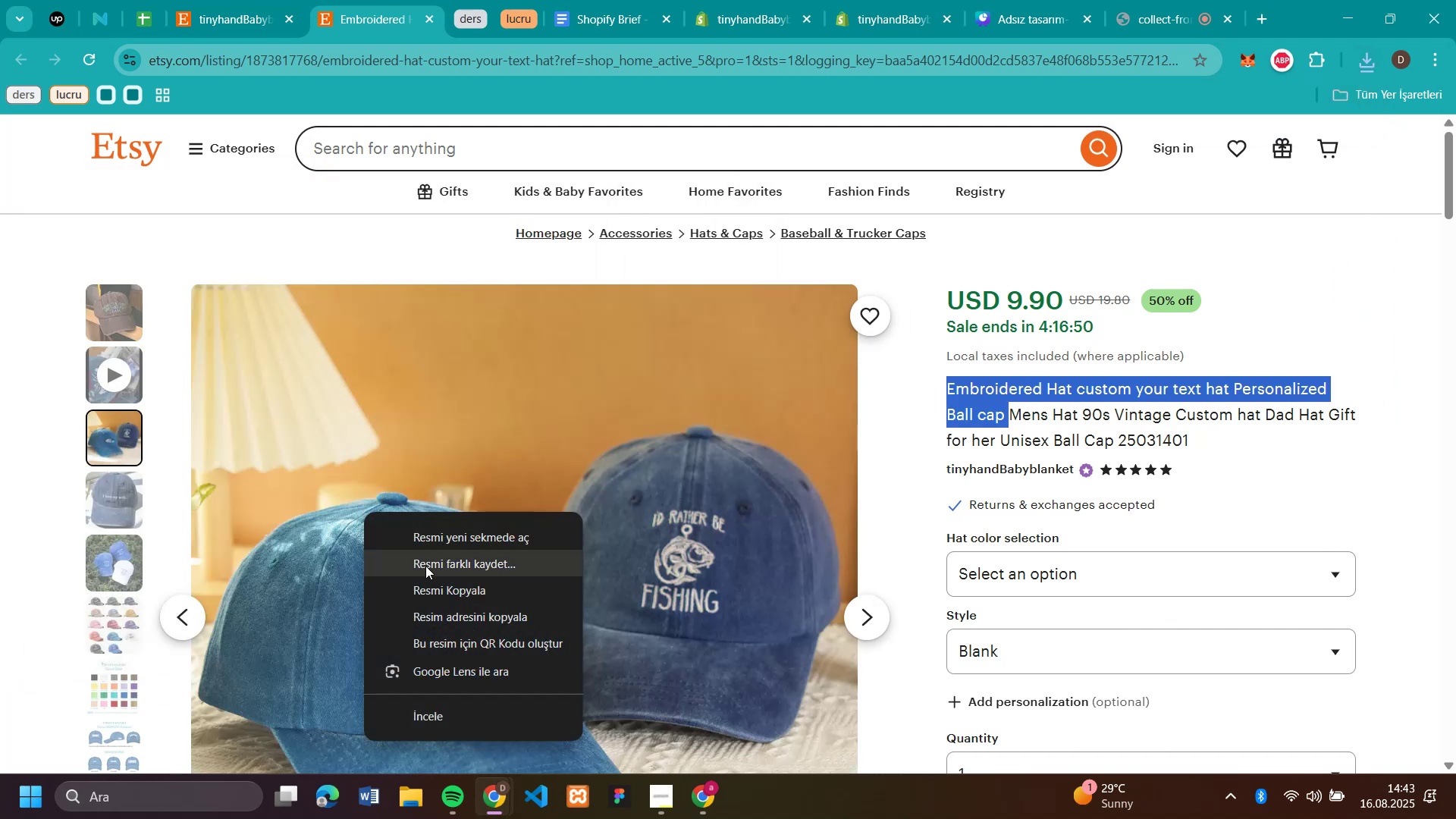 
left_click([425, 566])
 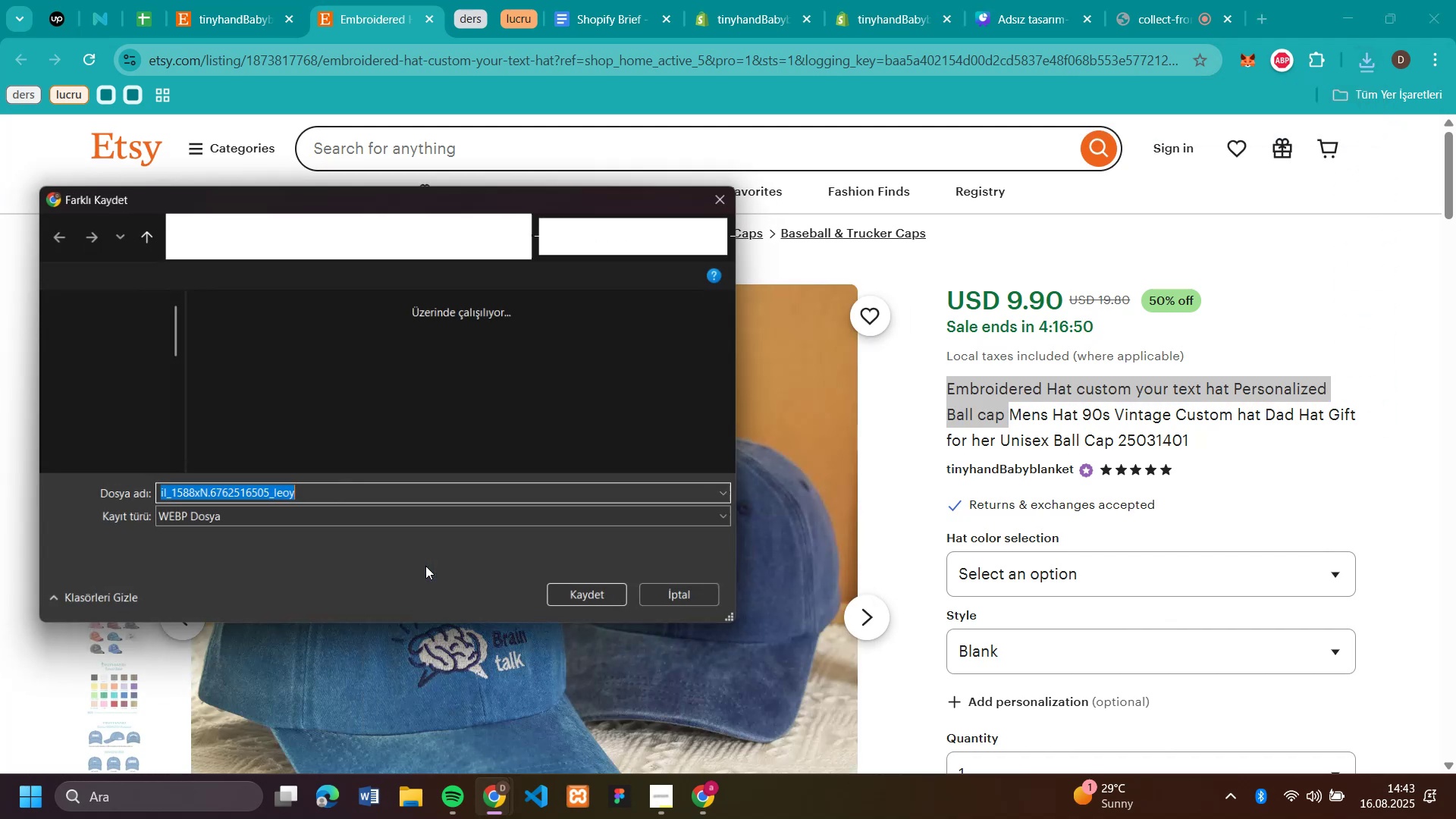 
key(Enter)
 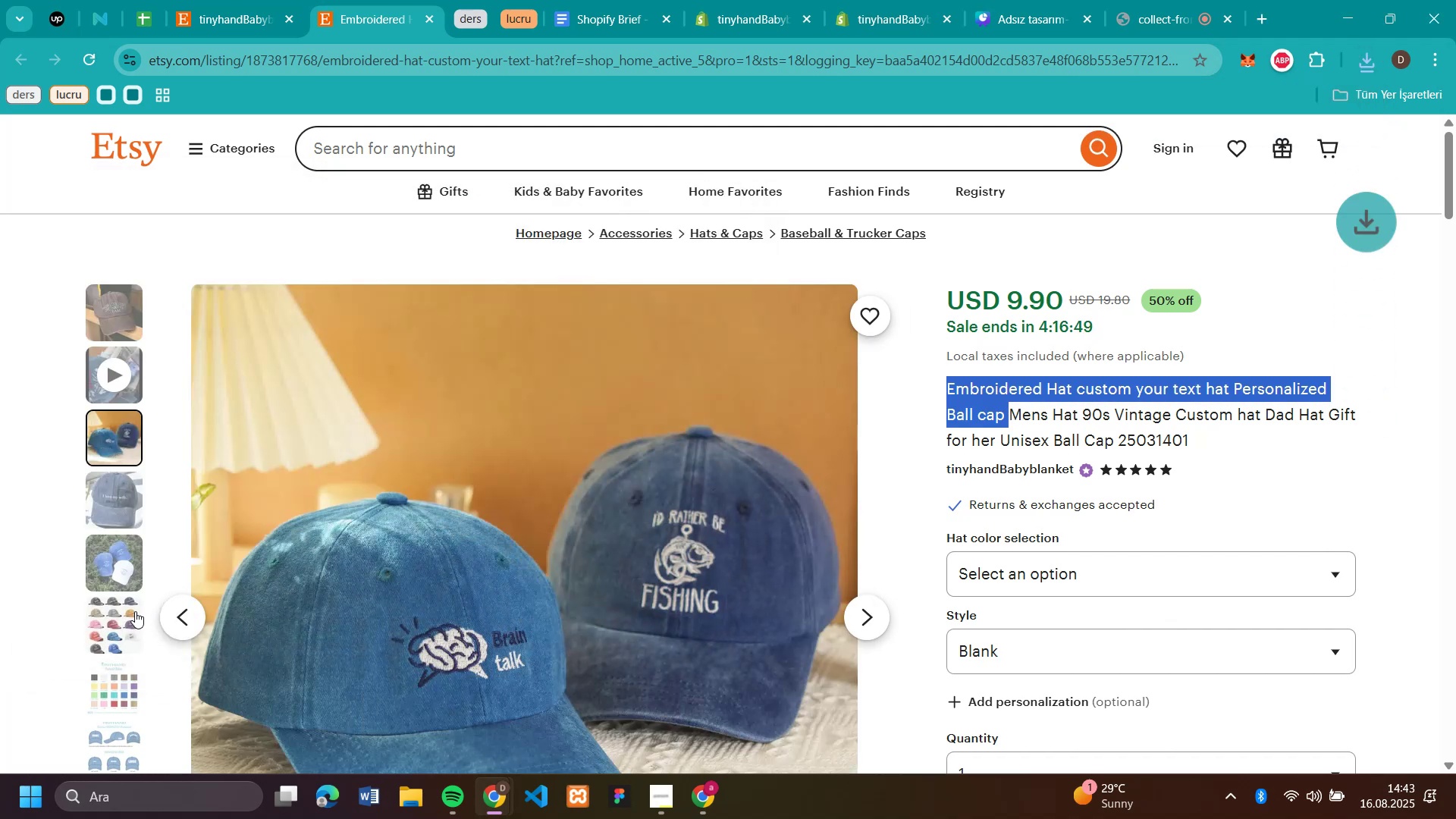 
left_click([130, 613])
 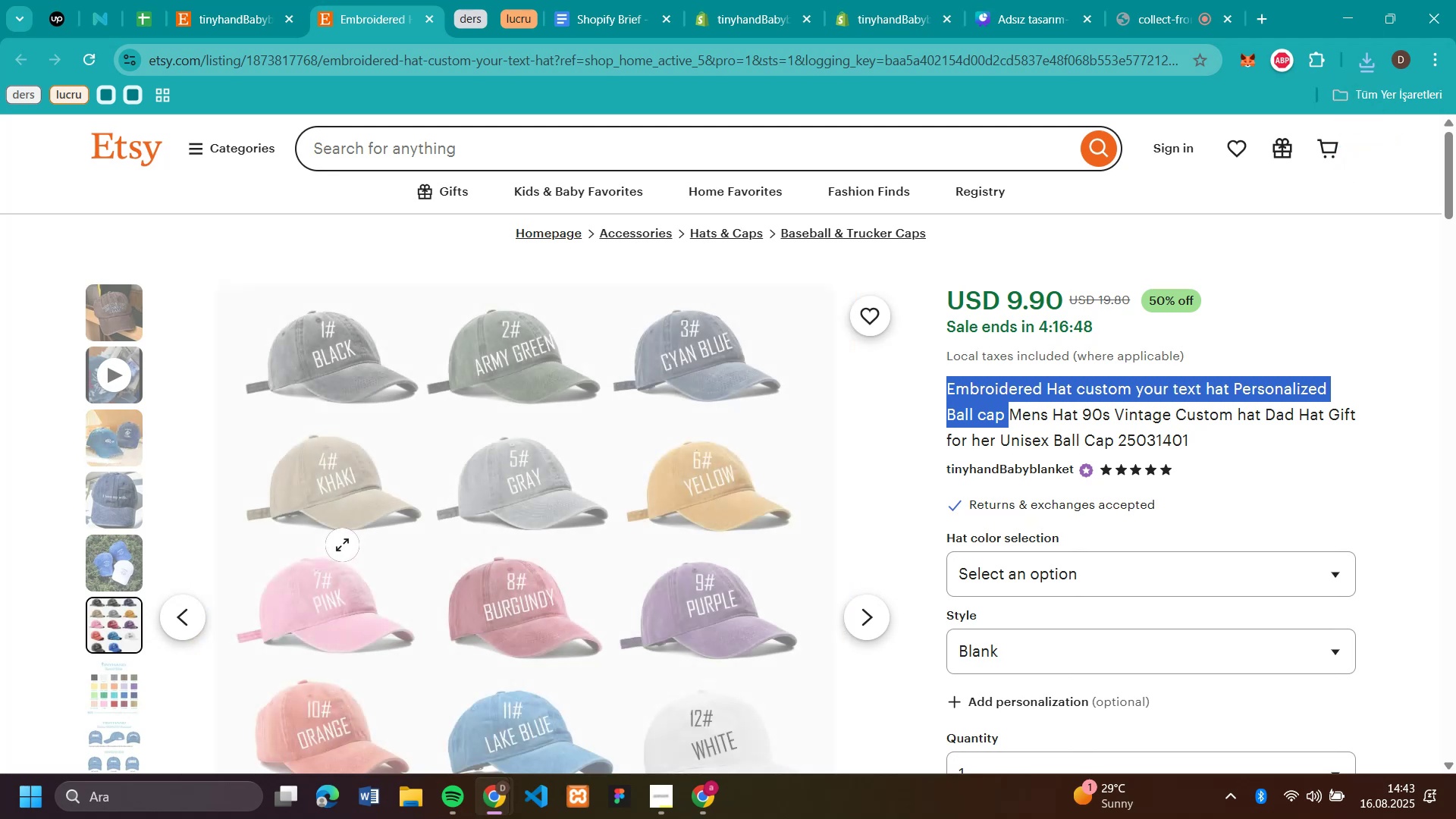 
right_click([343, 544])
 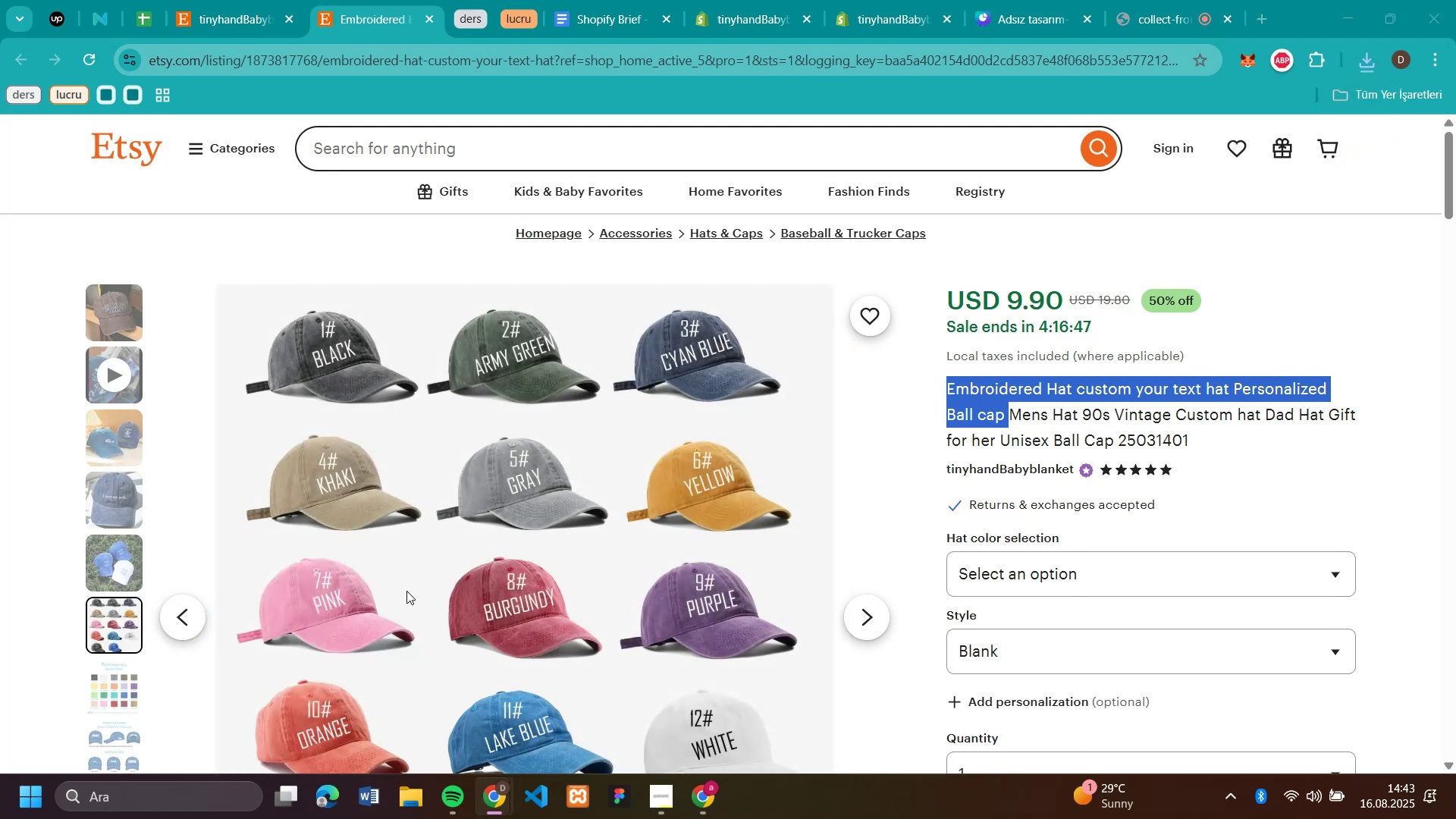 
key(Enter)
 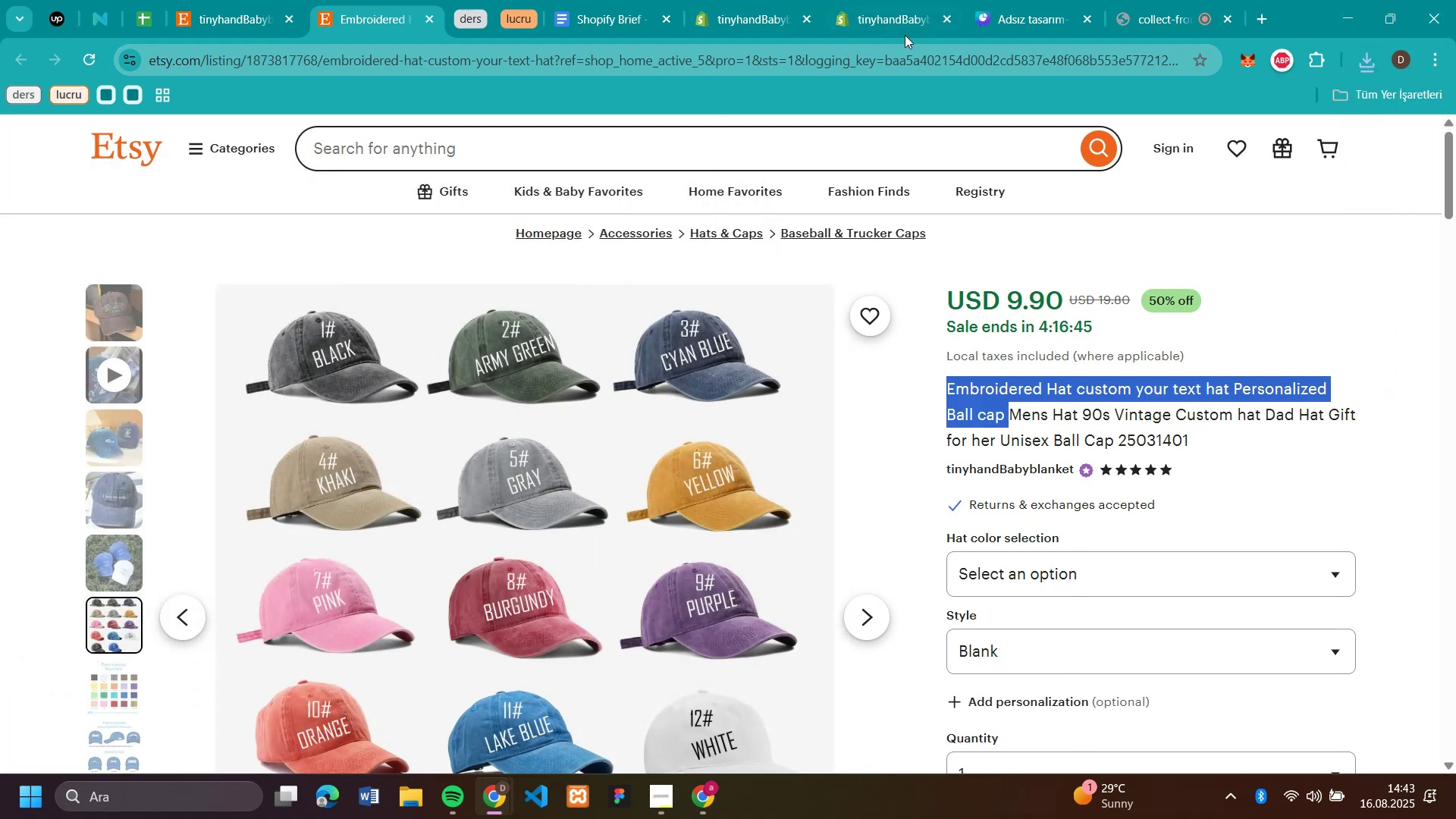 
left_click([889, 25])
 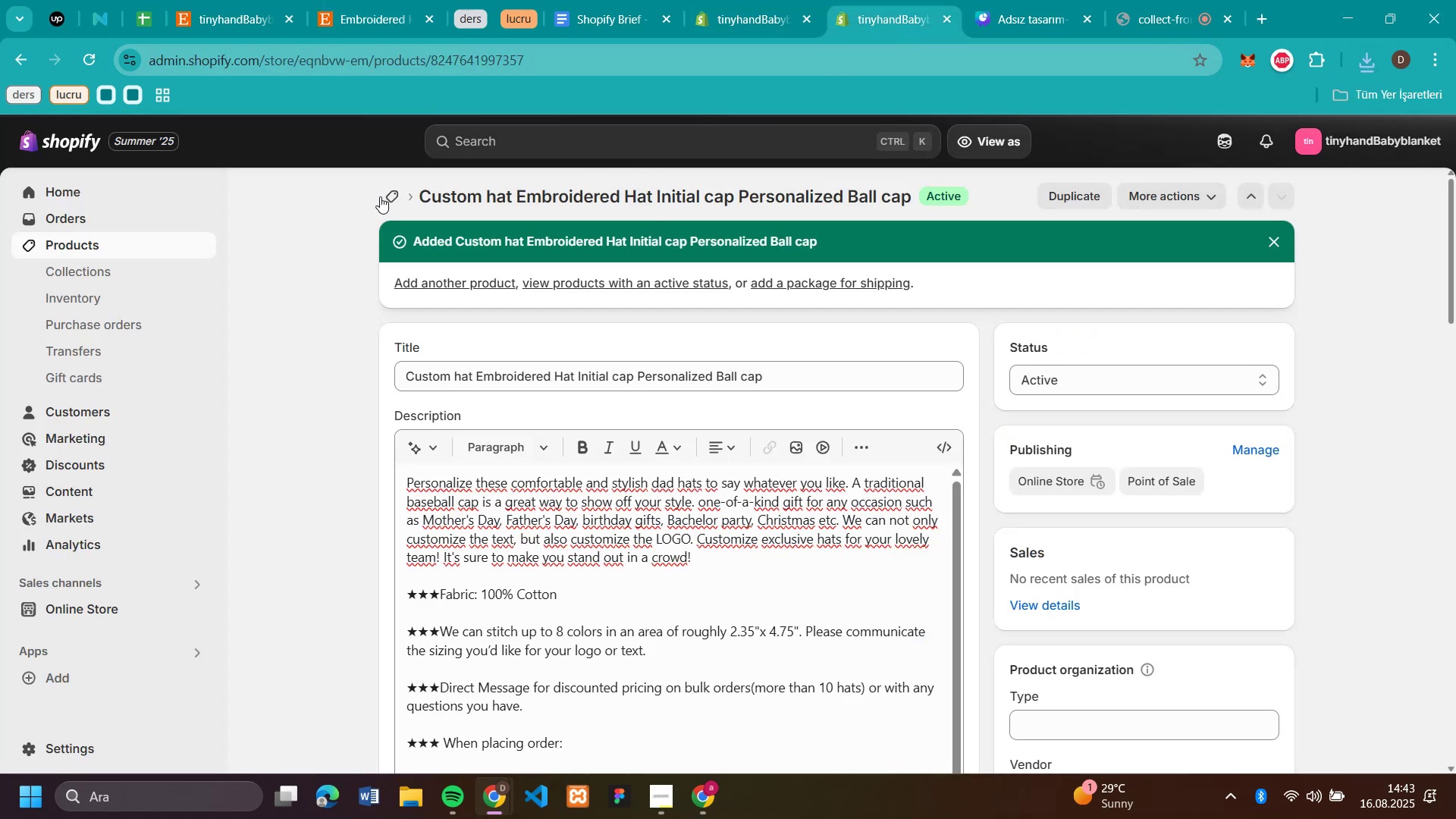 
left_click([380, 196])
 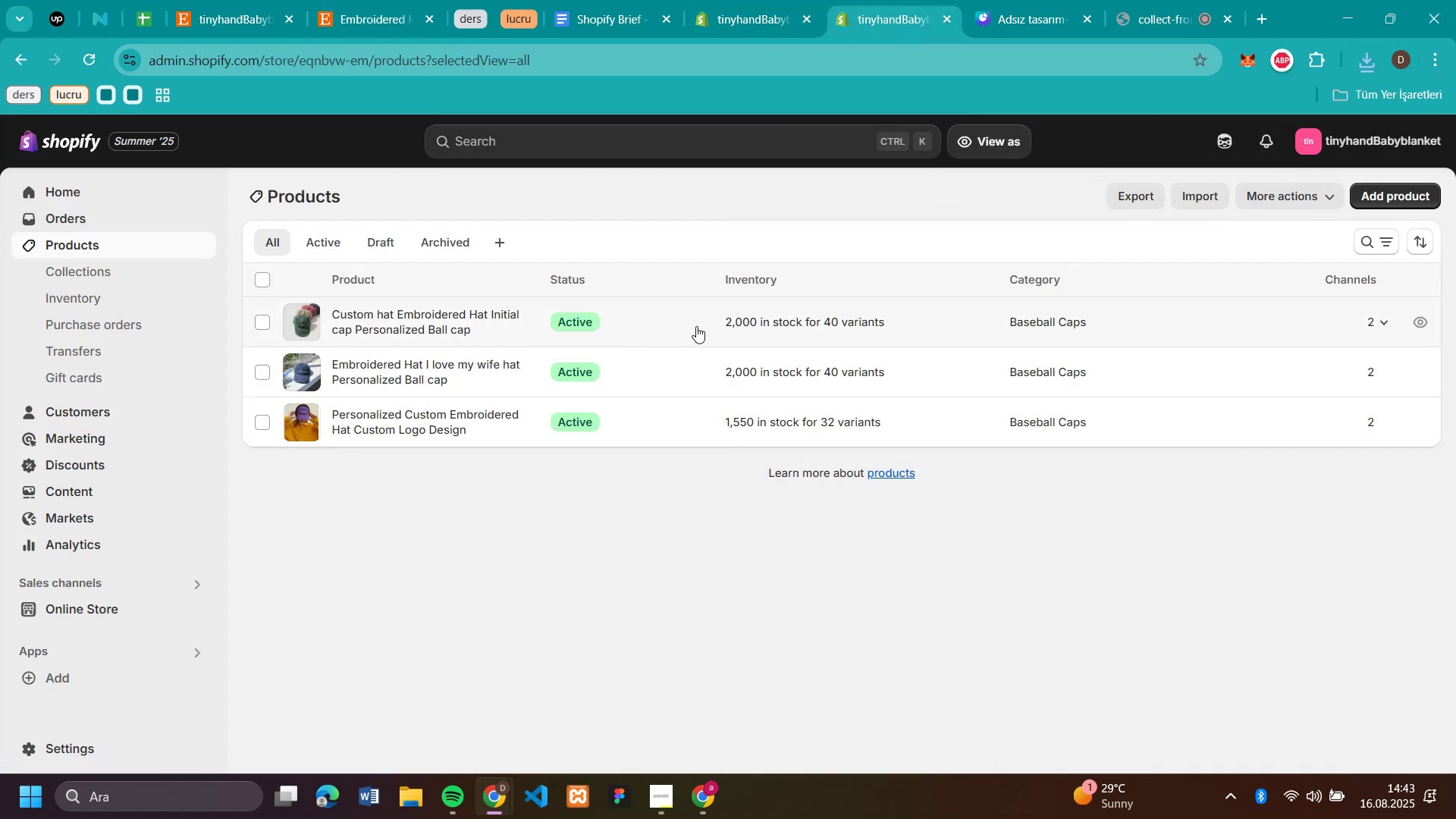 
right_click([696, 326])
 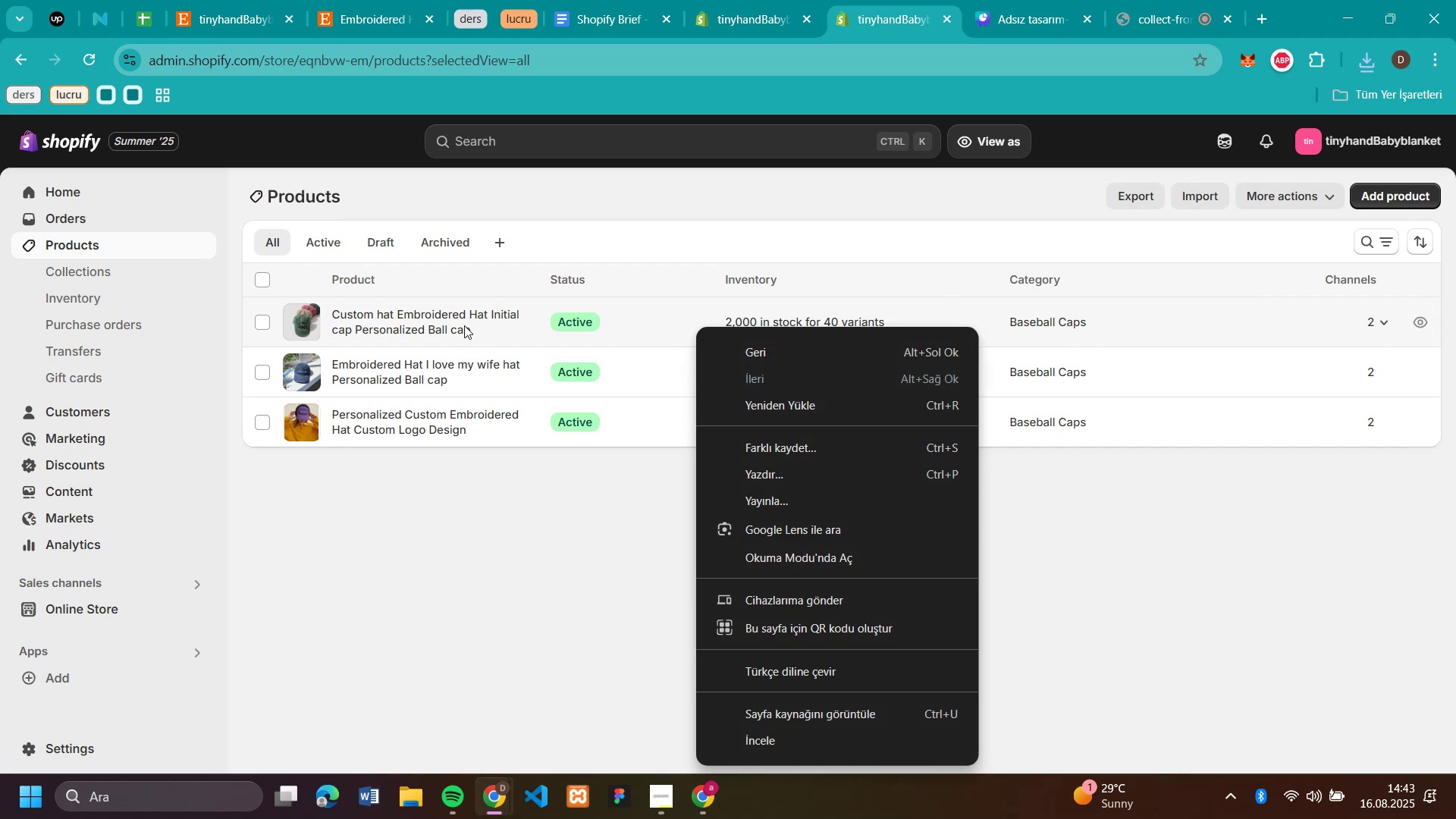 
left_click([464, 325])
 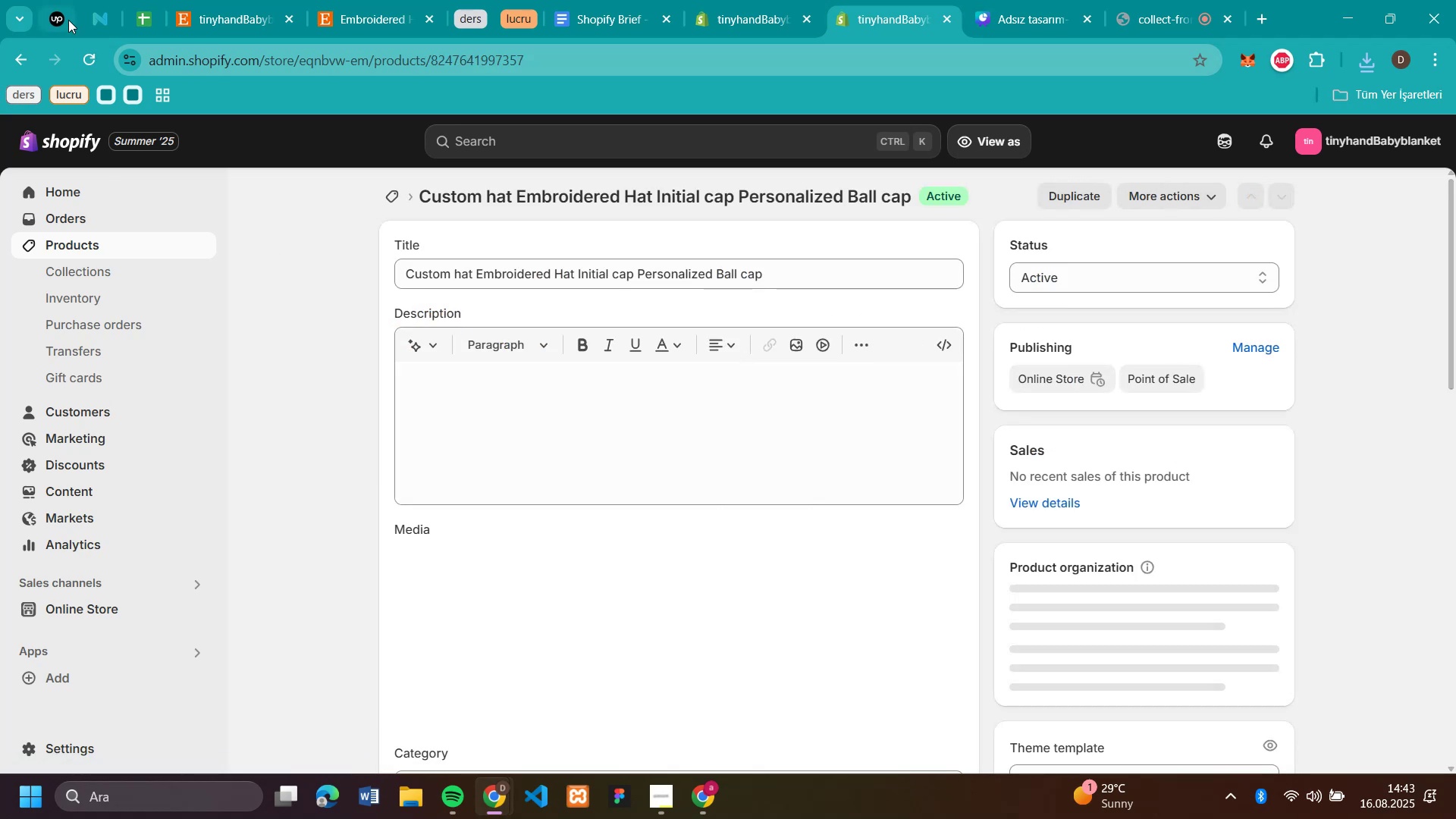 
left_click([14, 59])
 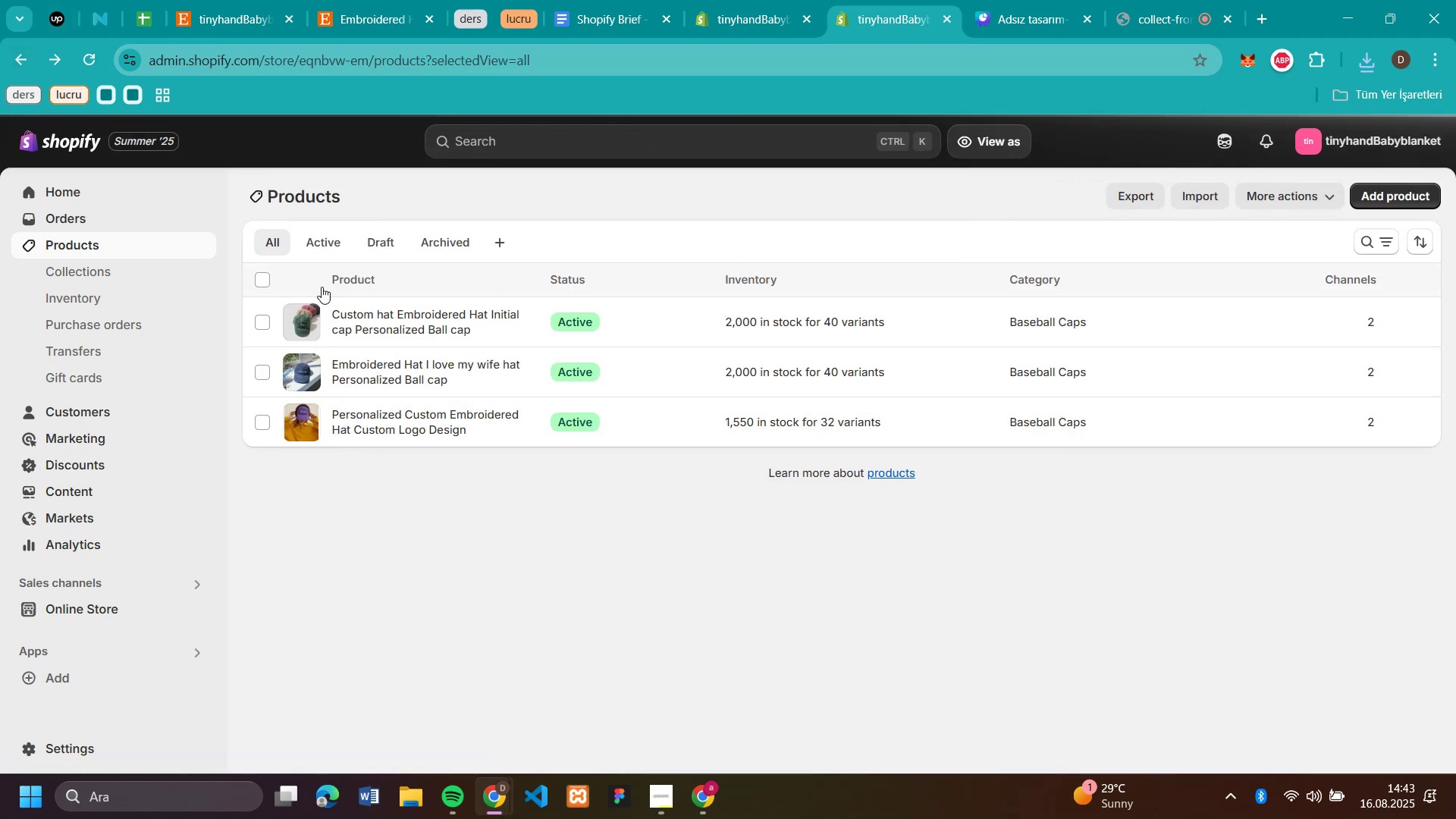 
left_click([266, 324])
 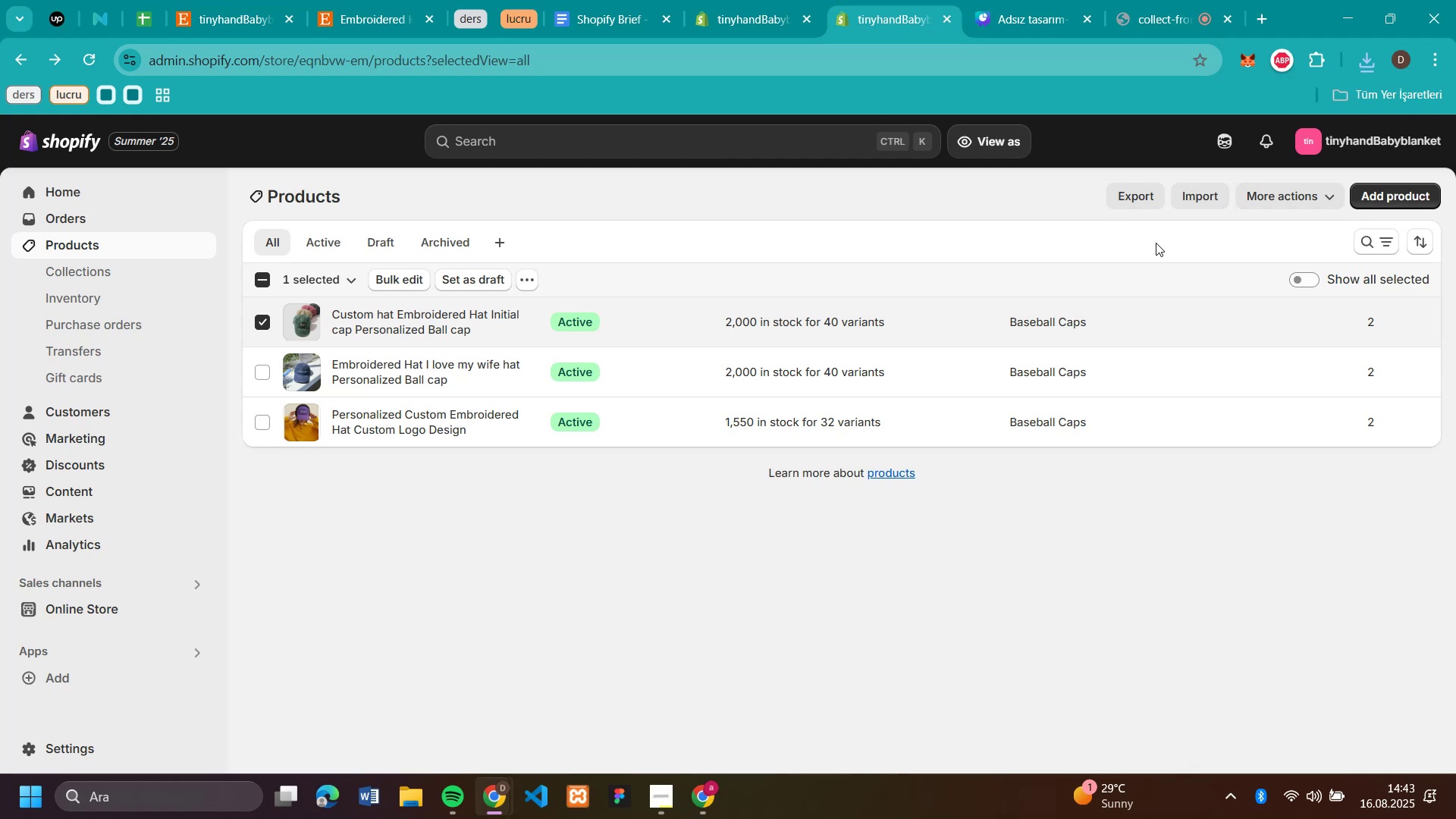 
wait(5.0)
 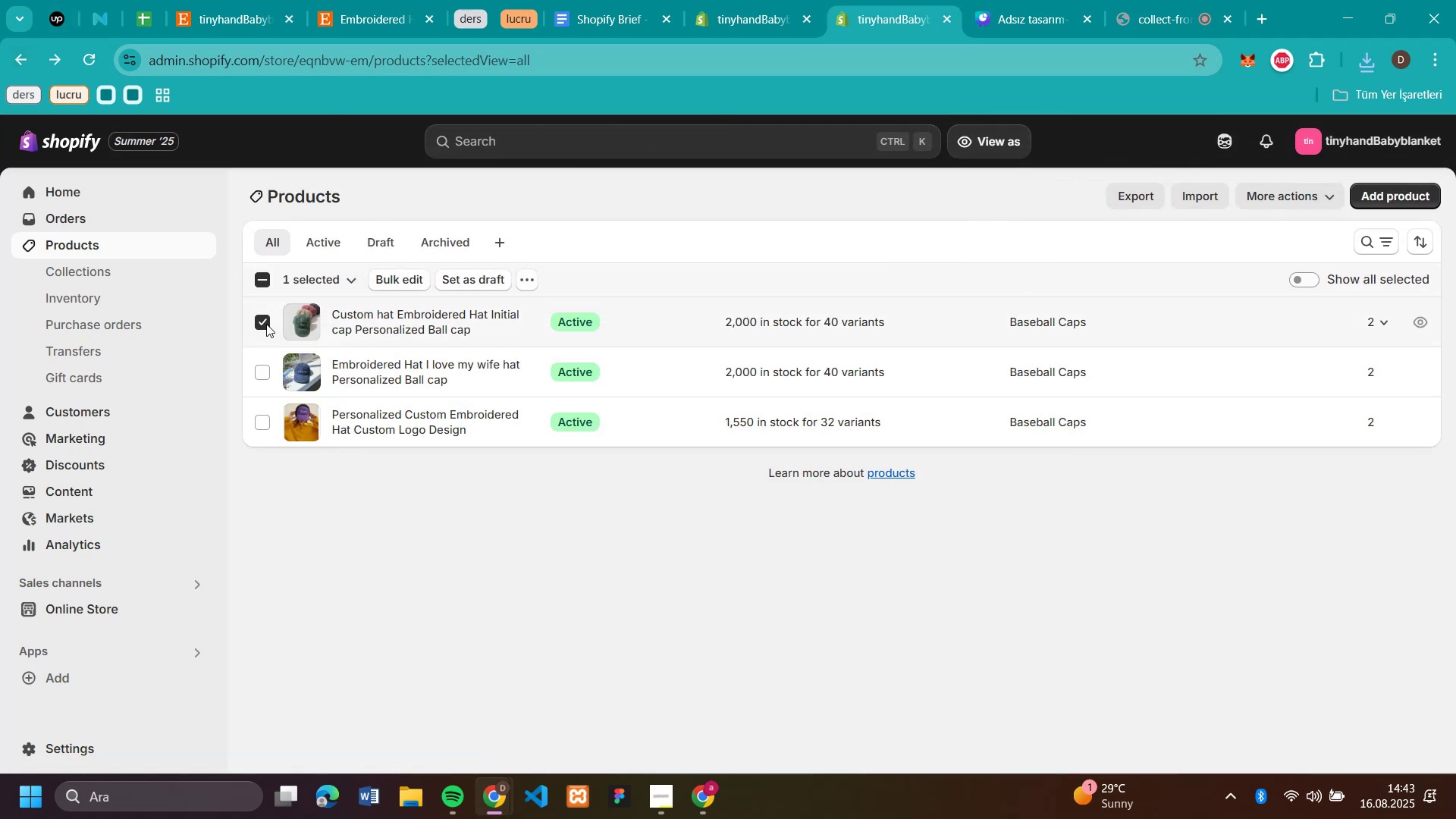 
left_click([1307, 193])
 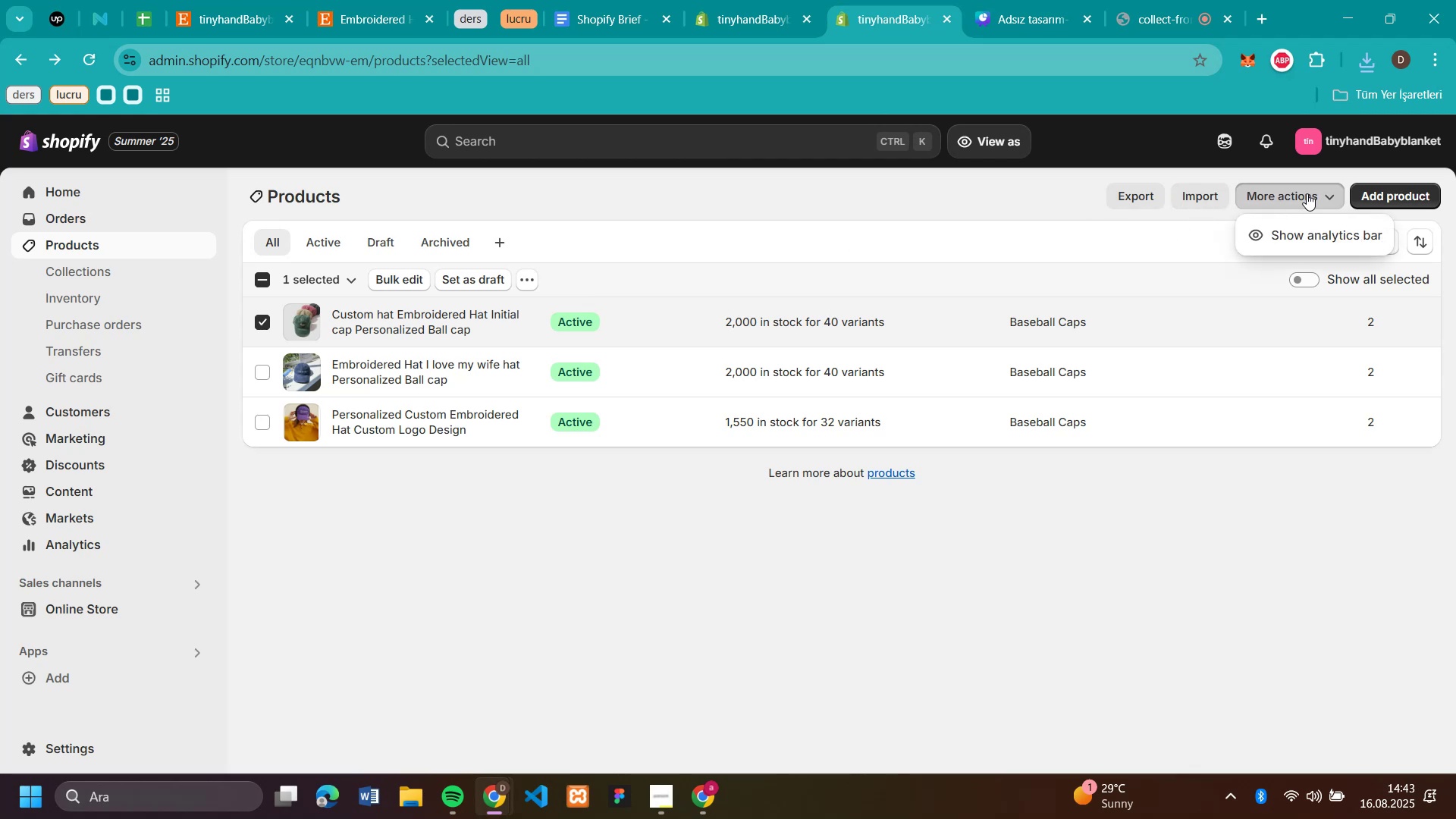 
left_click([1307, 193])
 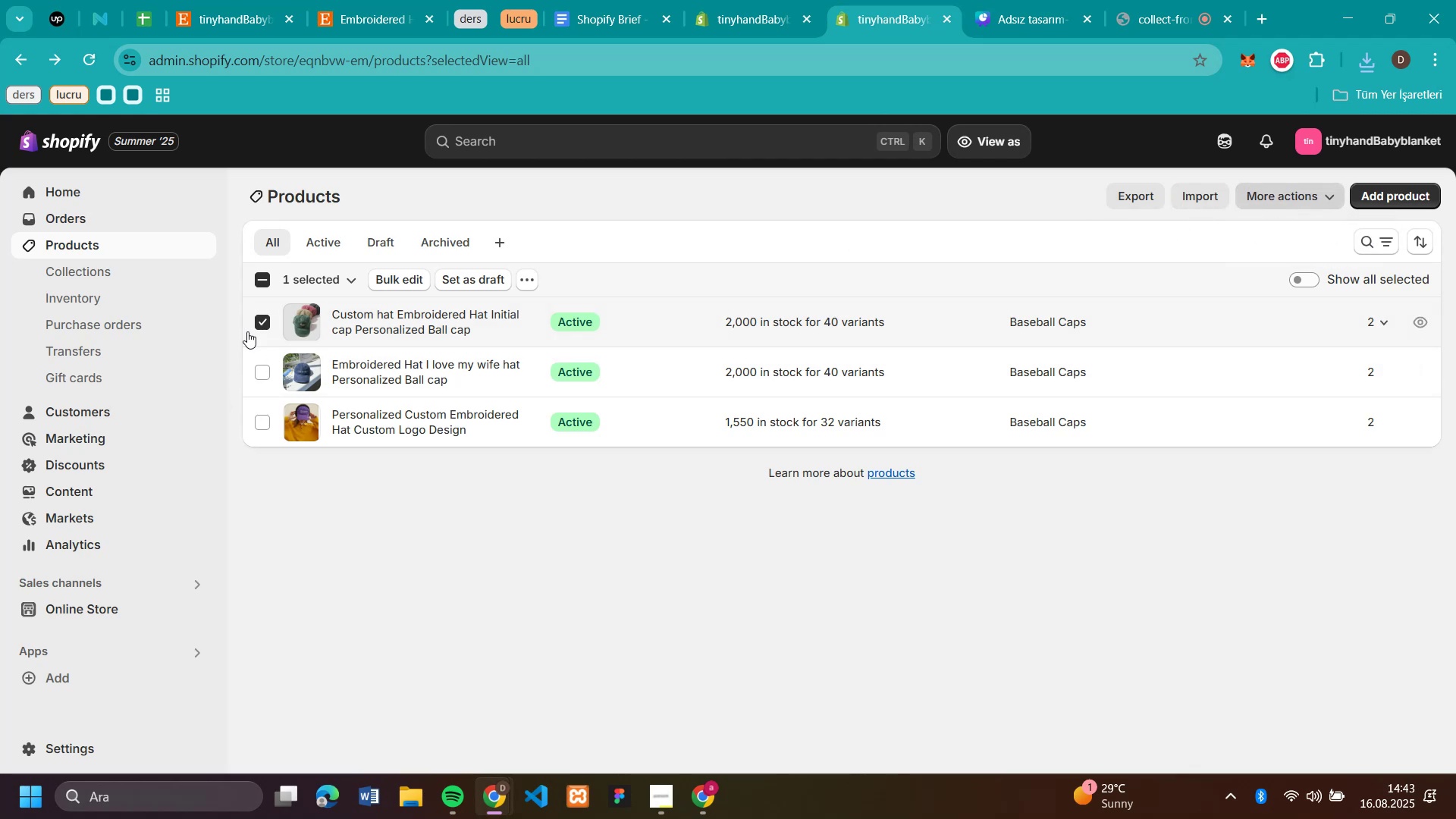 
left_click([262, 314])
 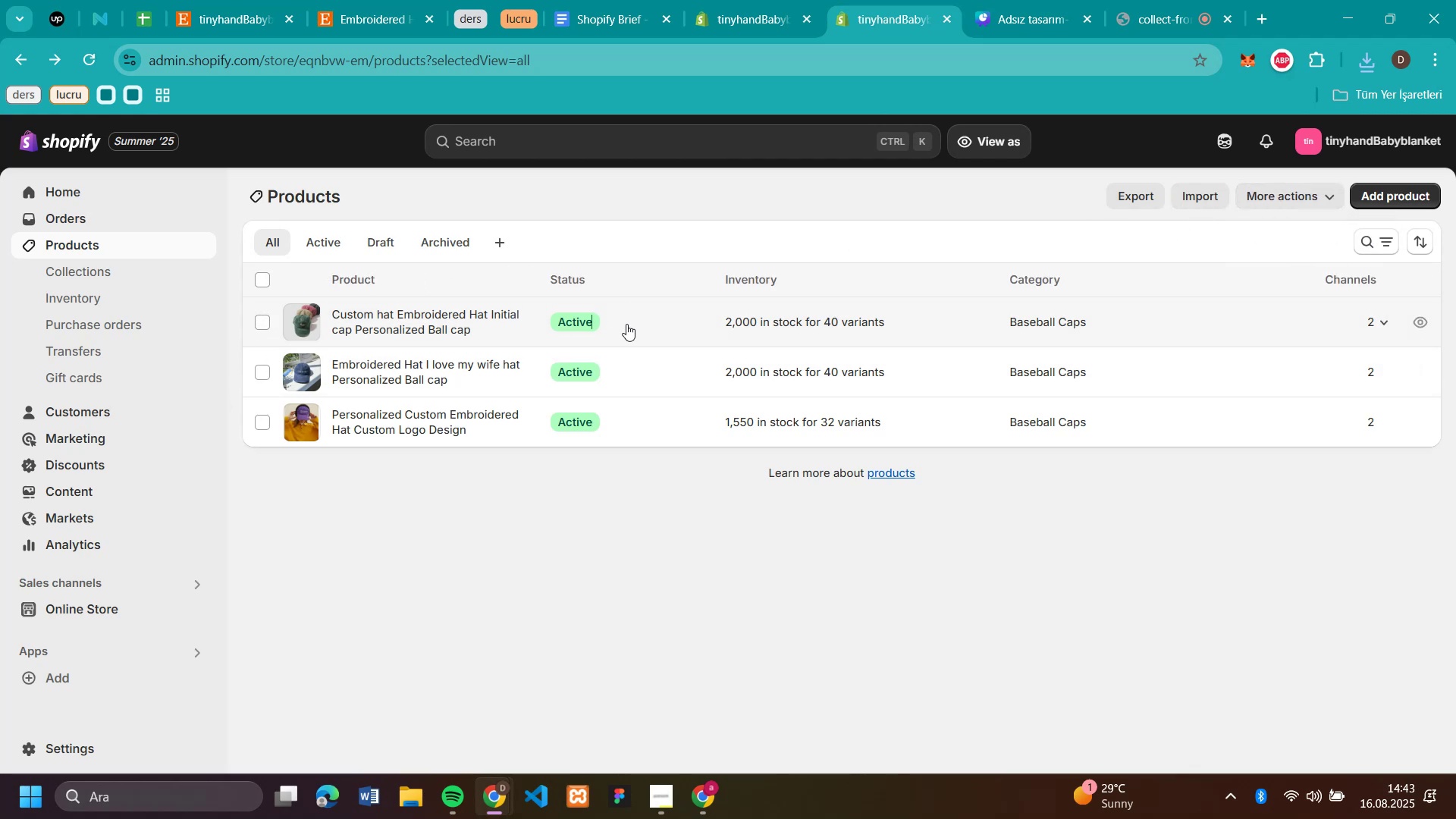 
left_click([626, 324])
 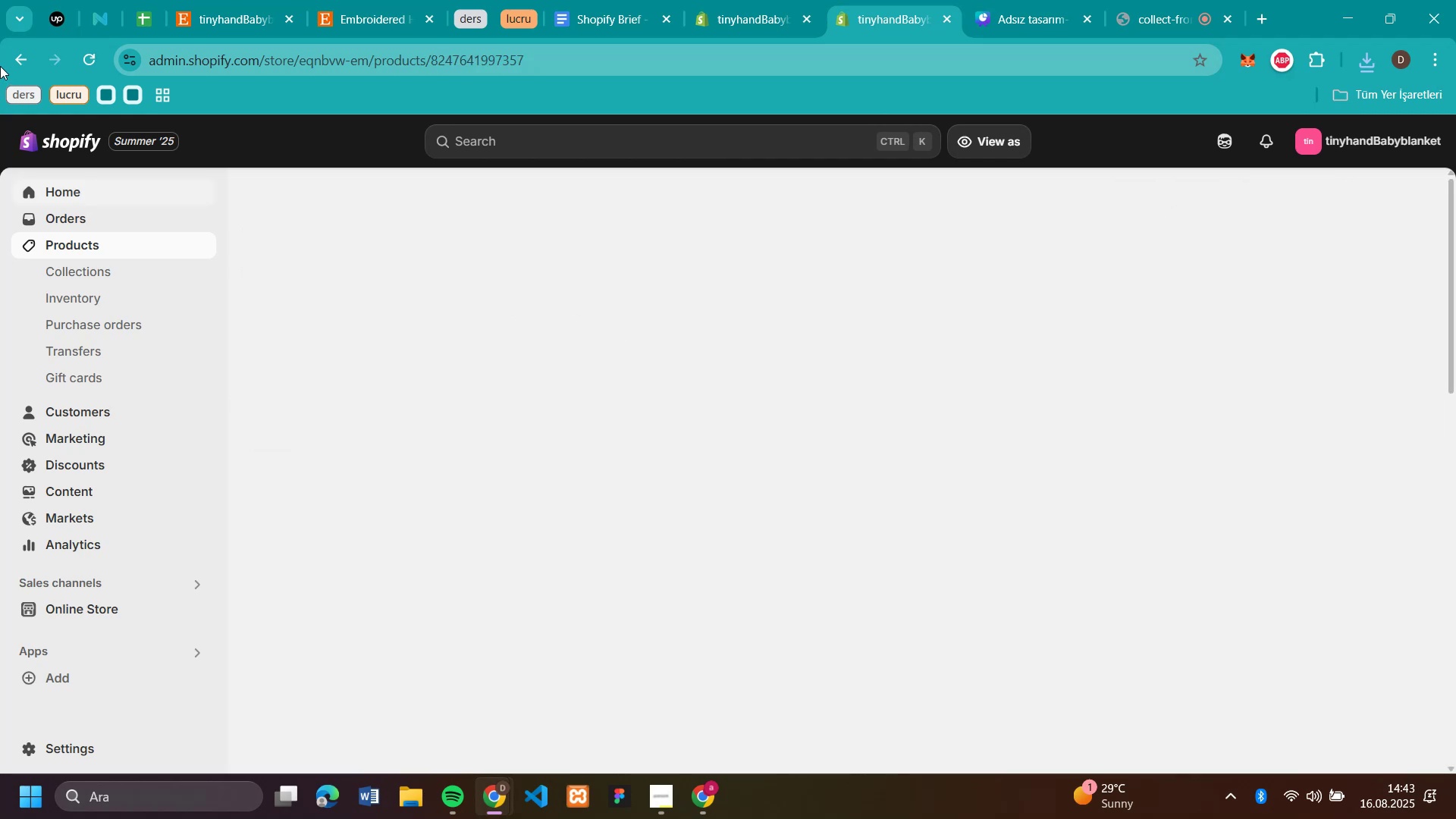 
left_click([16, 61])
 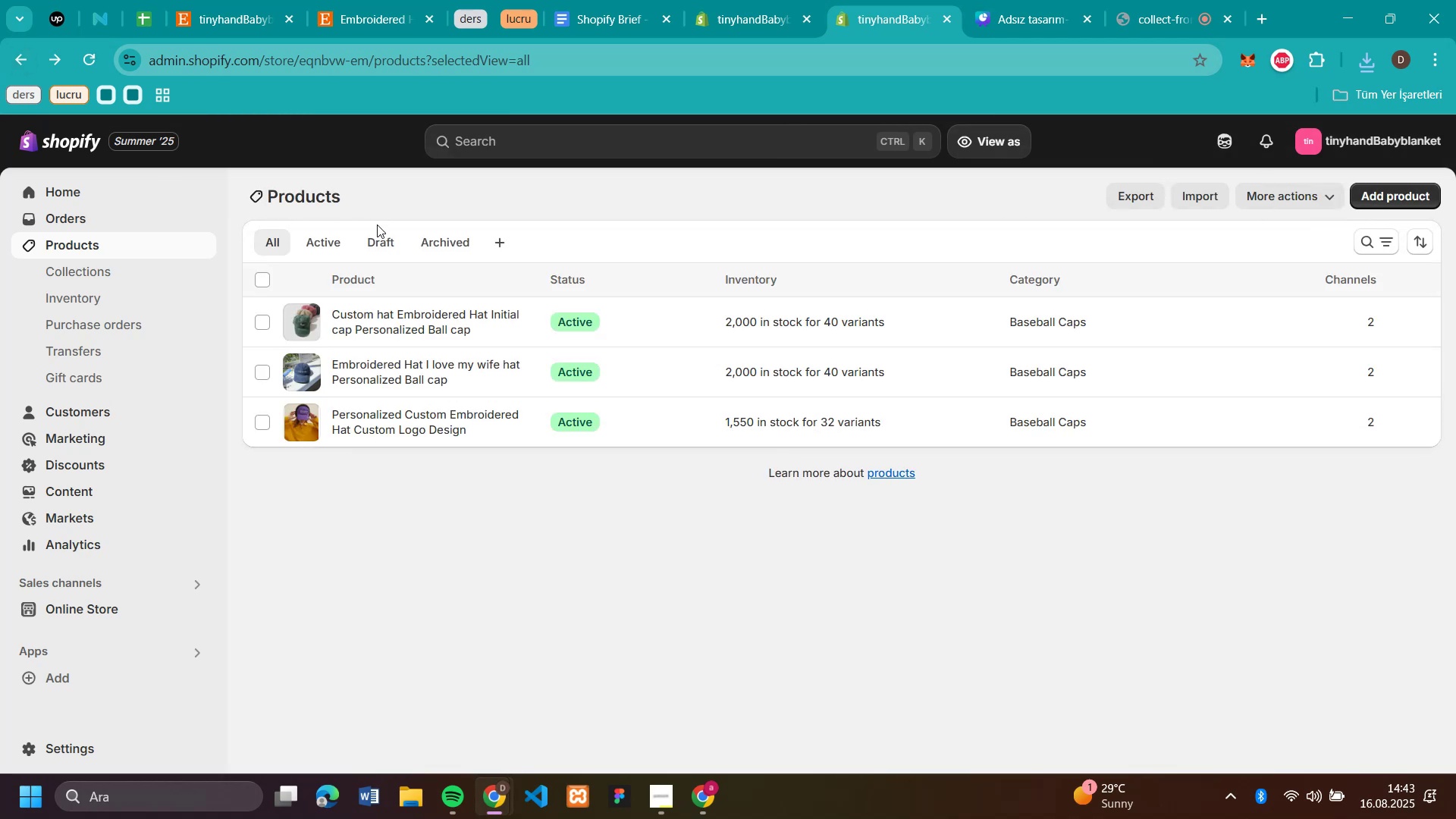 
mouse_move([500, 265])
 